 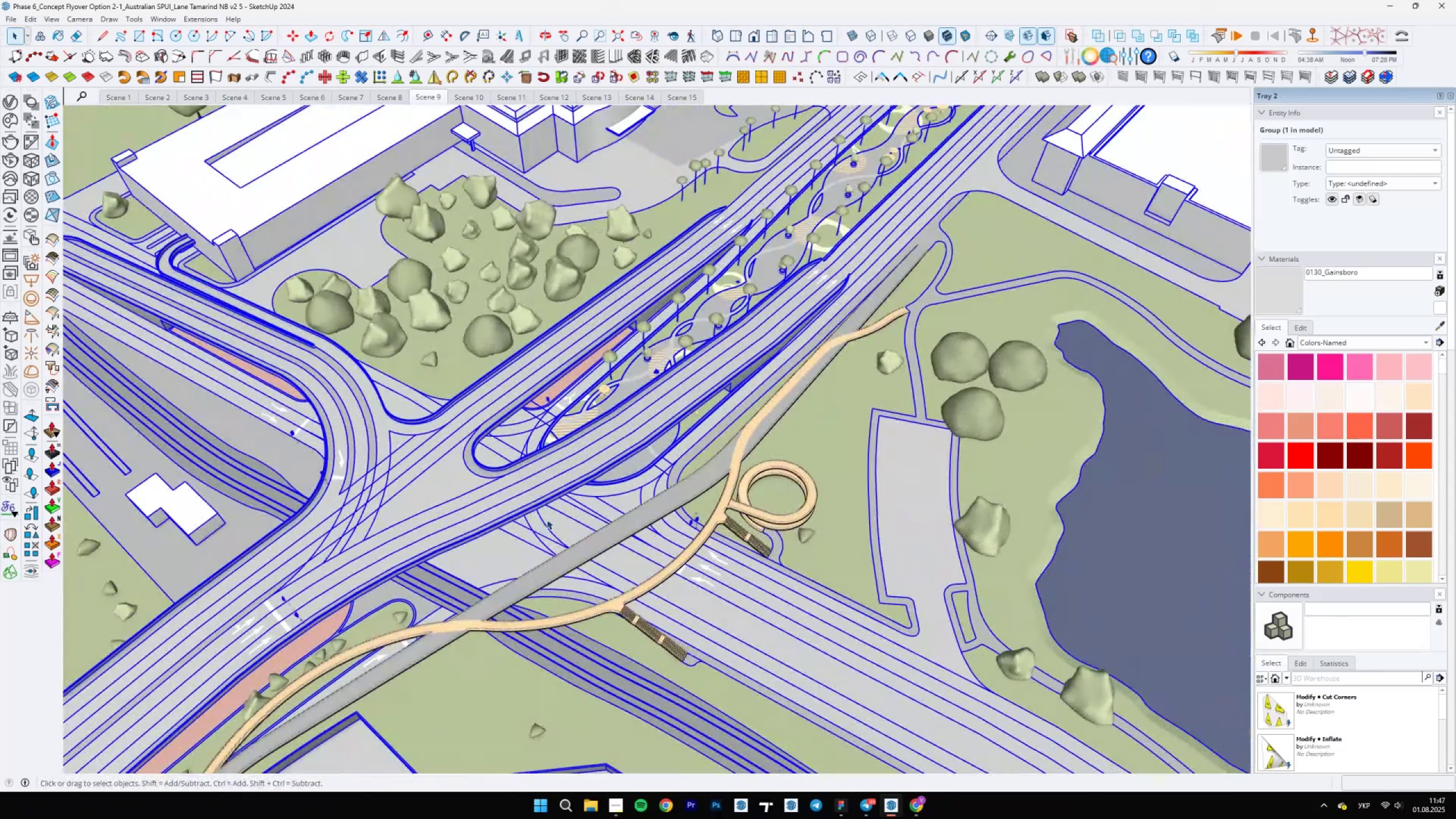 
double_click([547, 519])
 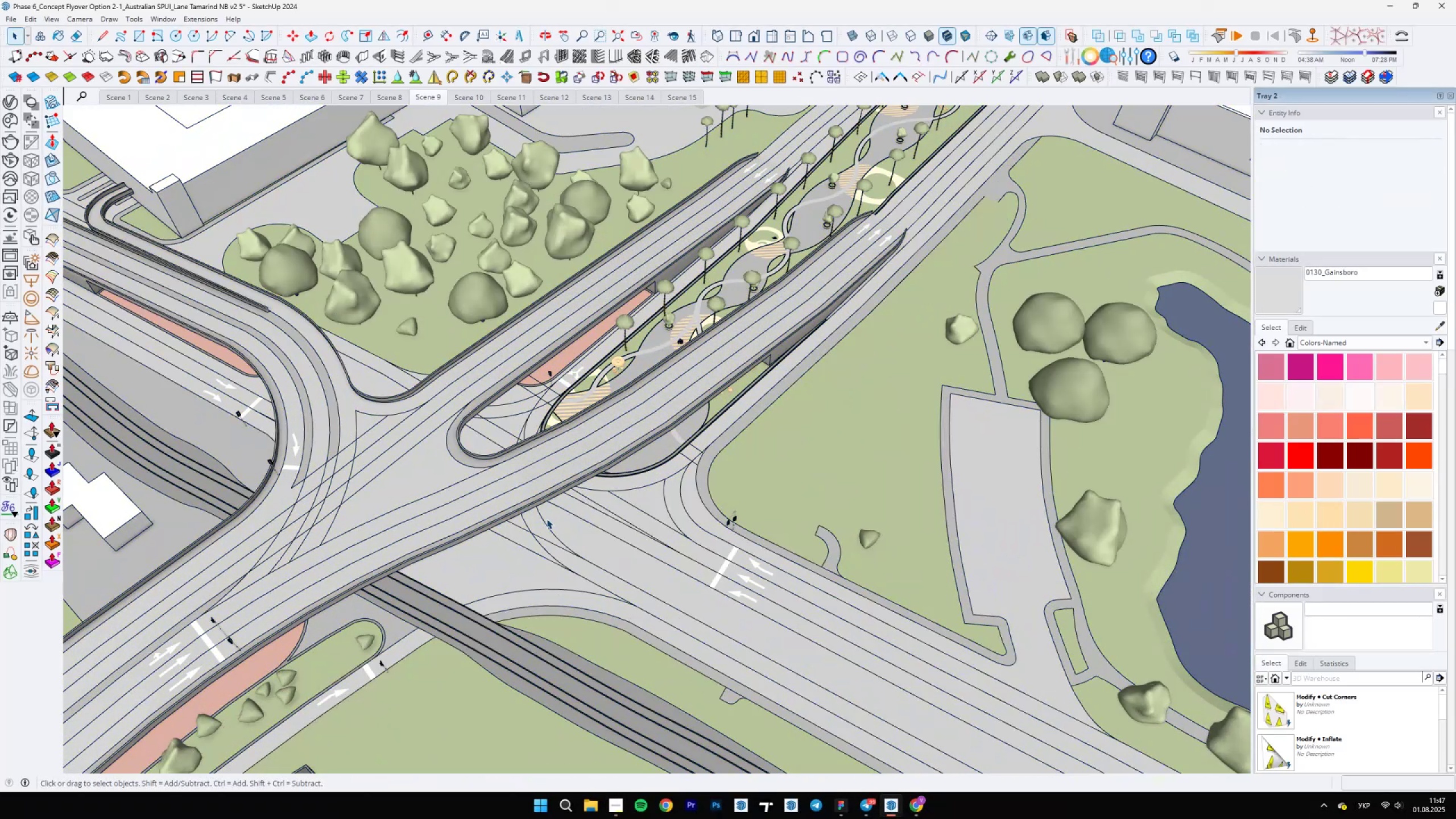 
double_click([547, 519])
 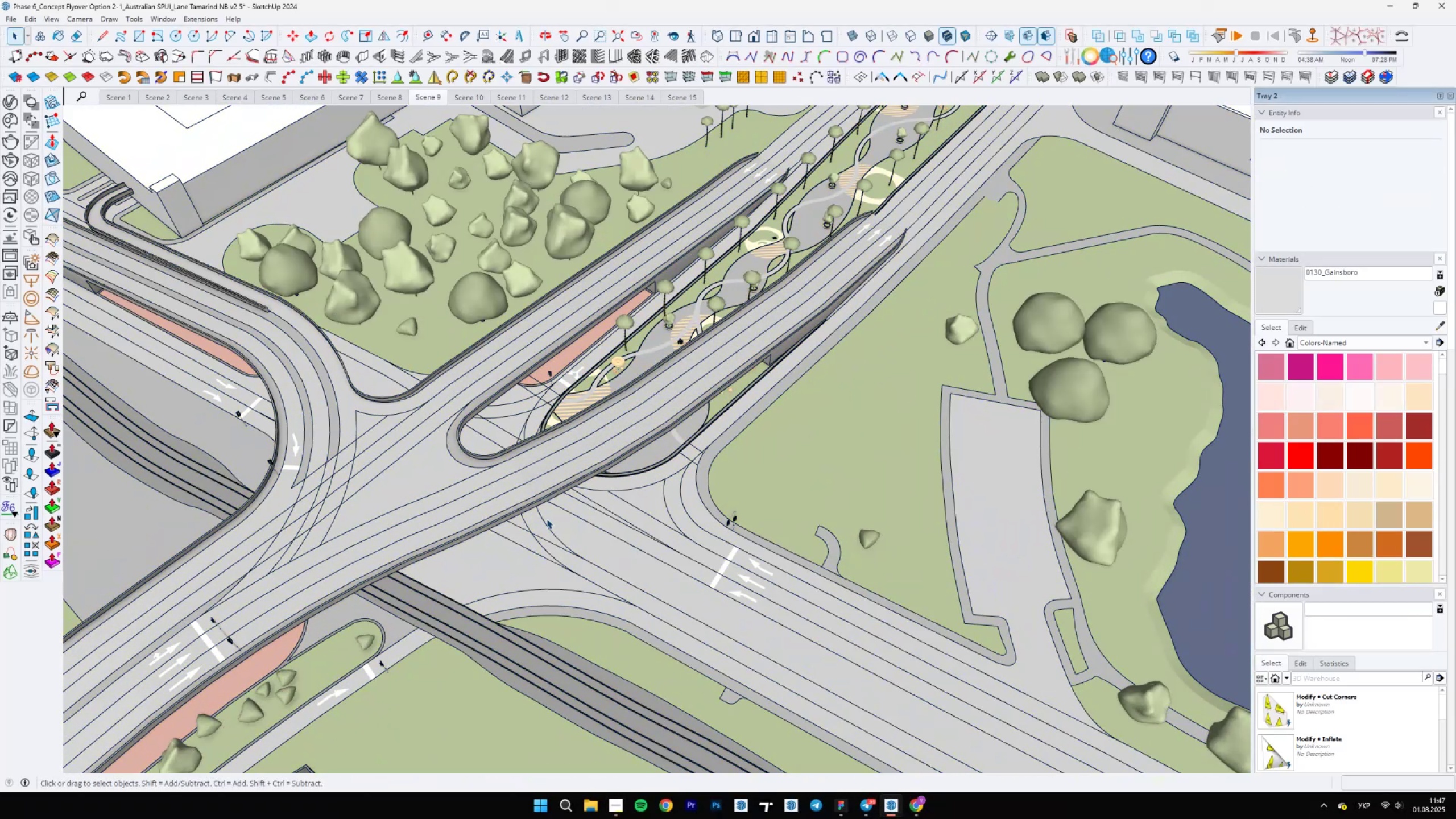 
double_click([547, 519])
 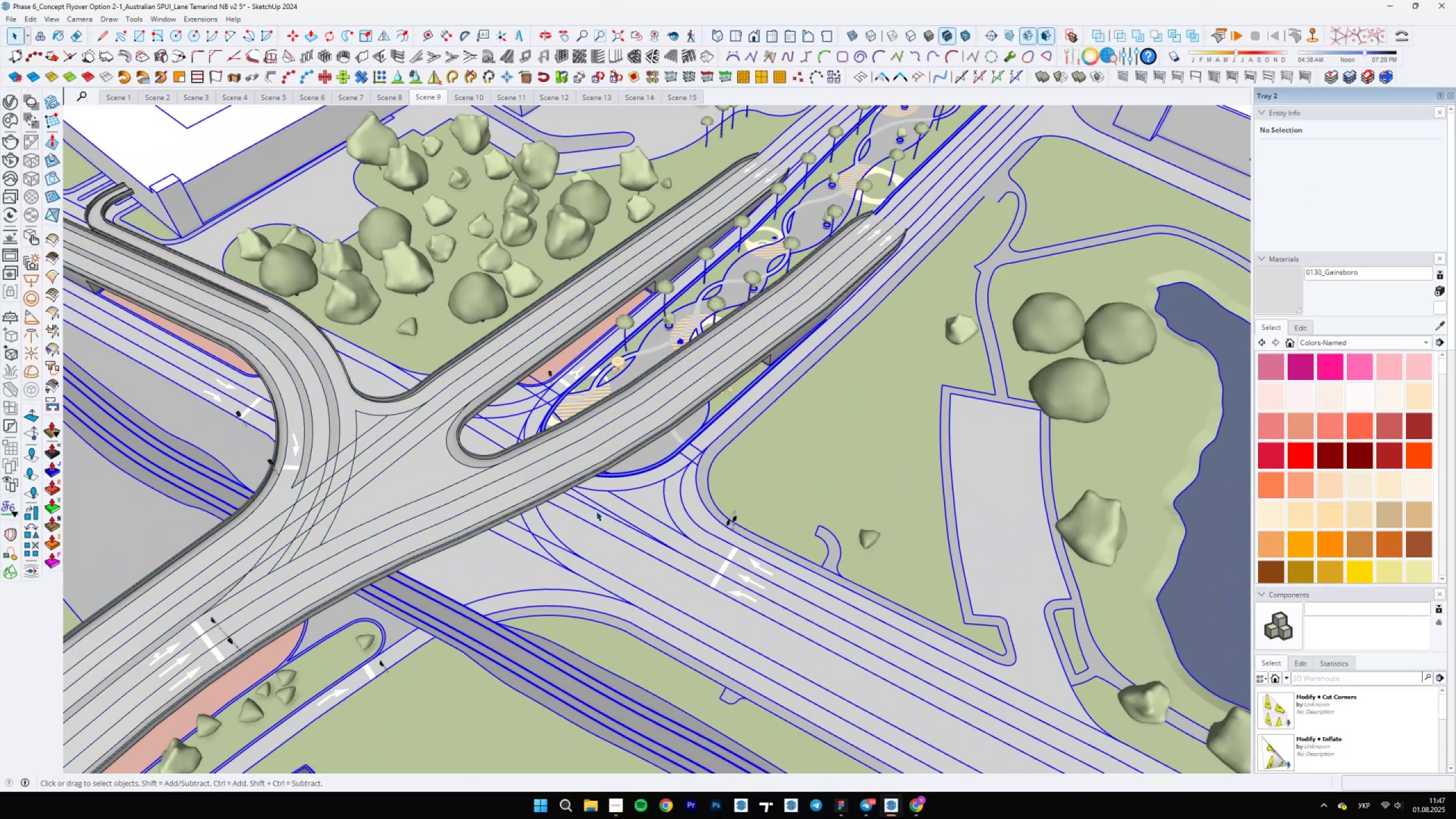 
double_click([596, 511])
 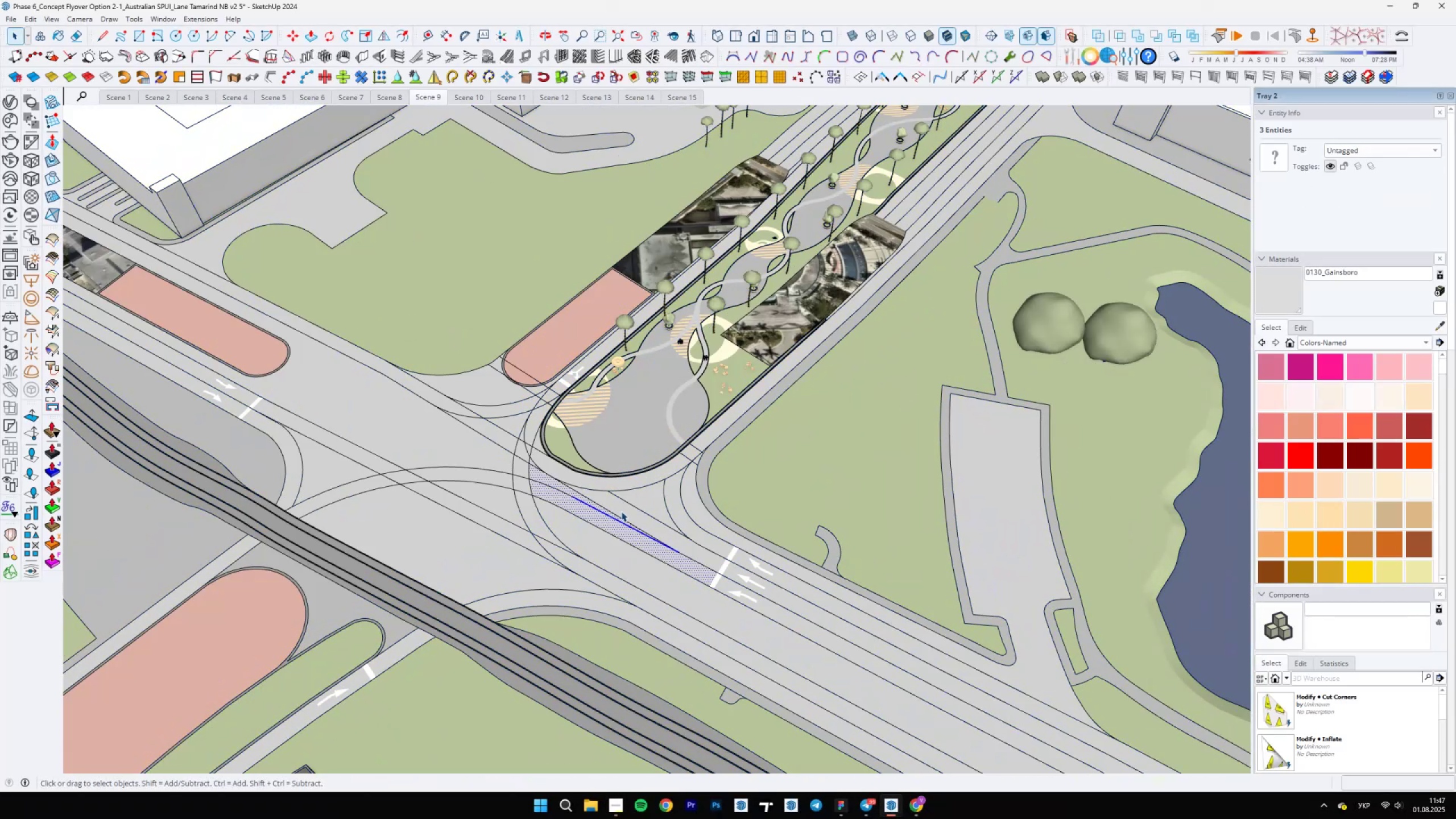 
scroll: coordinate [594, 310], scroll_direction: up, amount: 8.0
 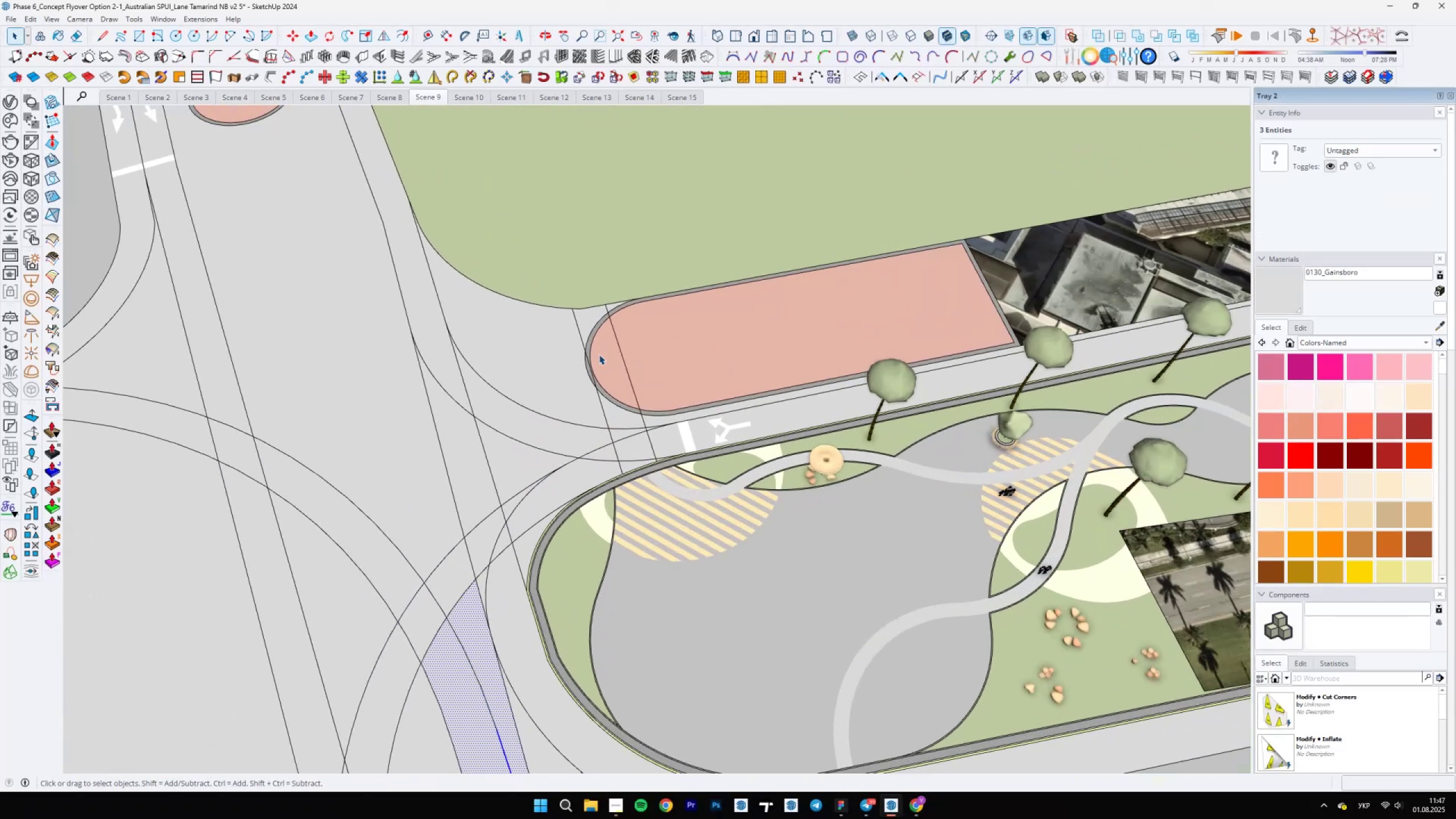 
scroll: coordinate [657, 563], scroll_direction: down, amount: 14.0
 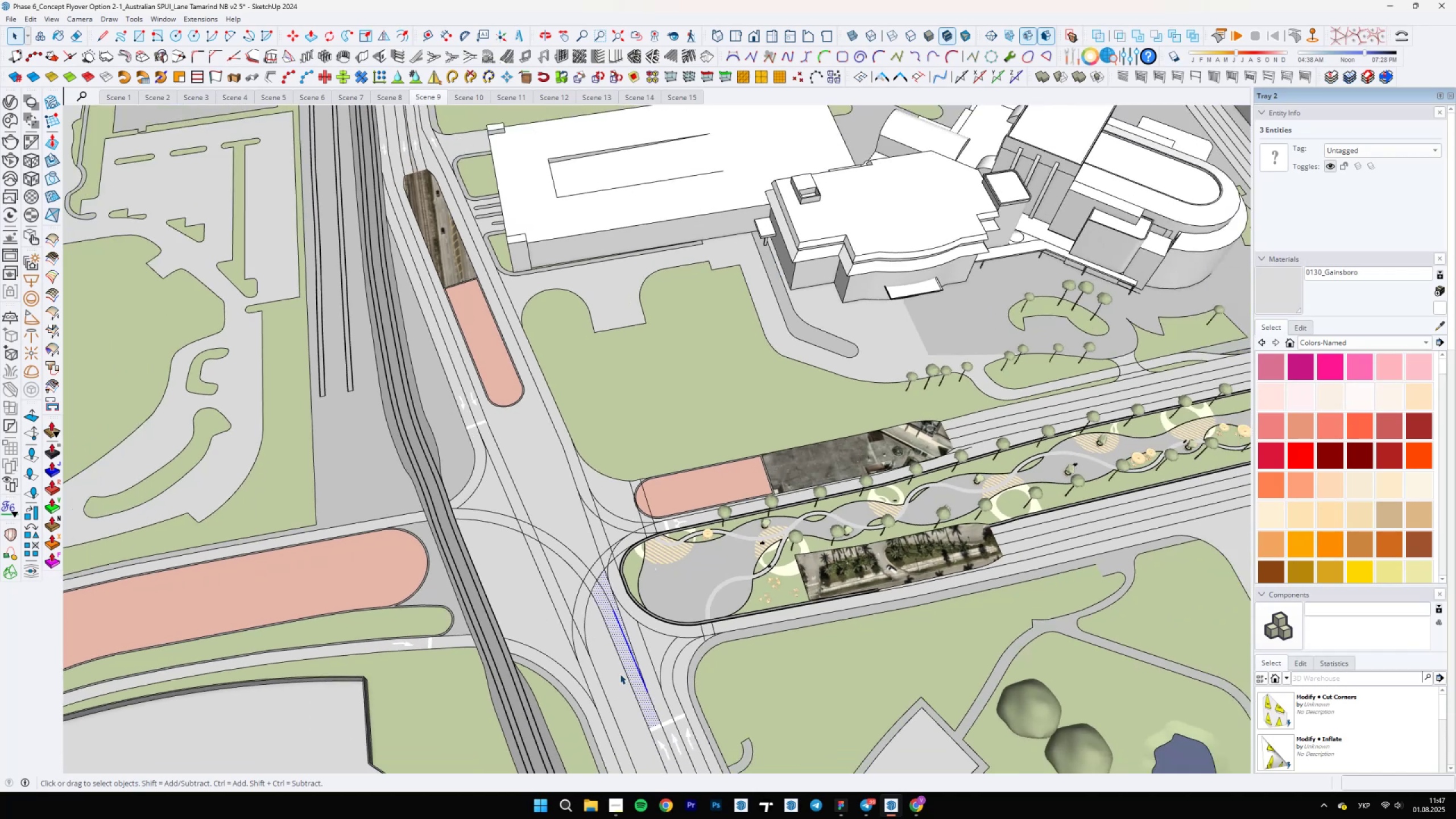 
scroll: coordinate [572, 528], scroll_direction: up, amount: 1.0
 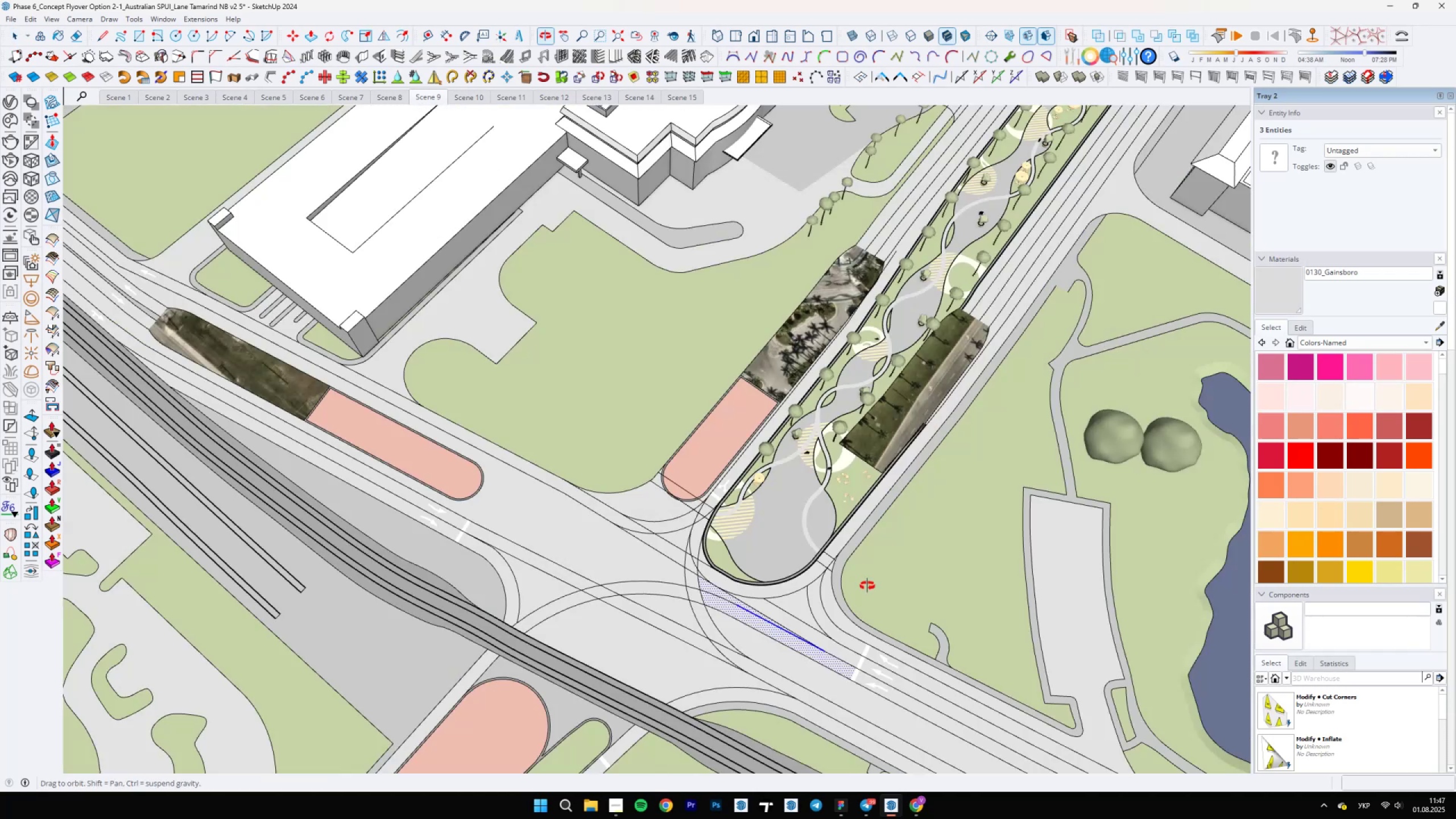 
scroll: coordinate [573, 560], scroll_direction: down, amount: 12.0
 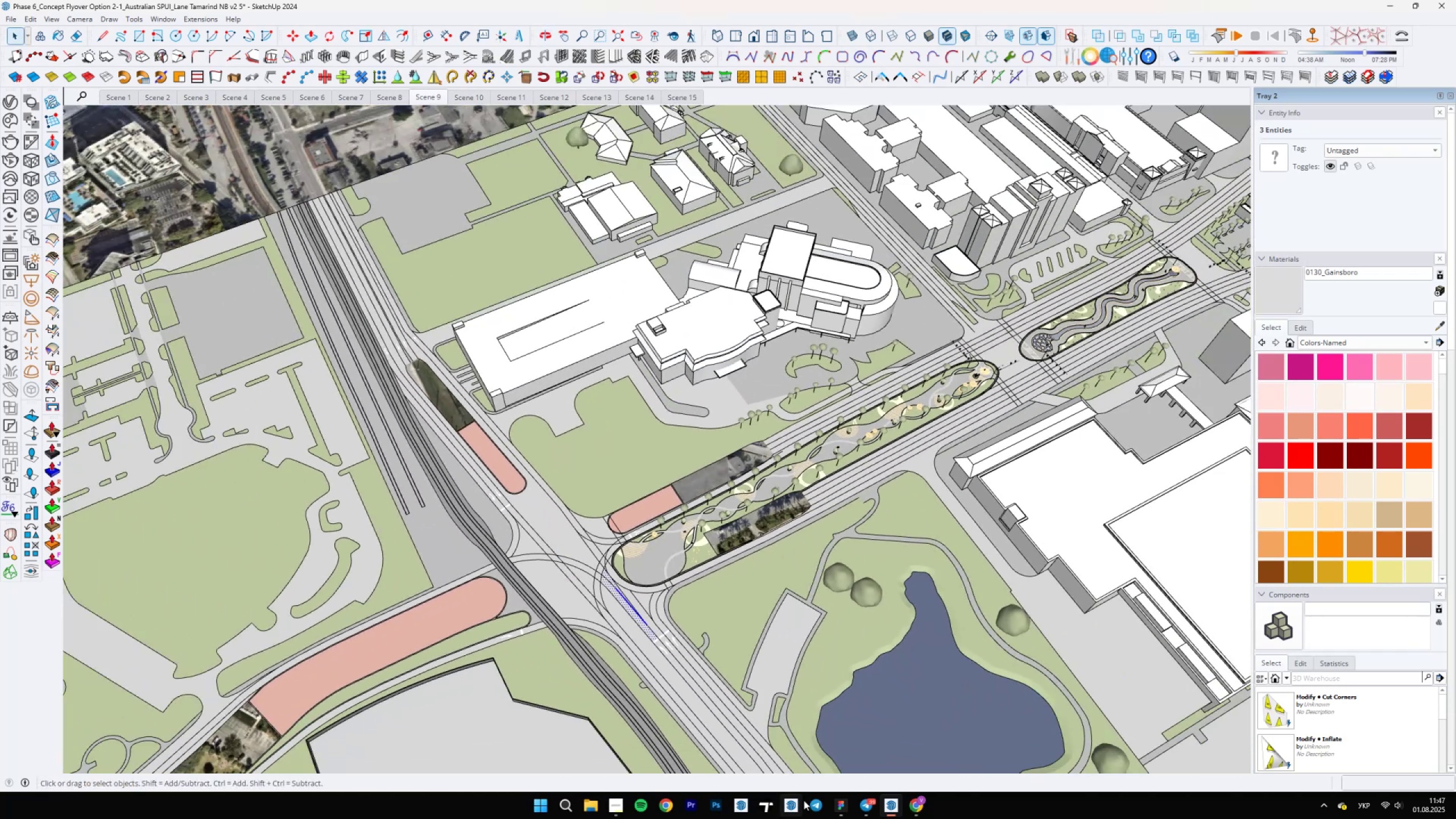 
left_click([840, 813])
 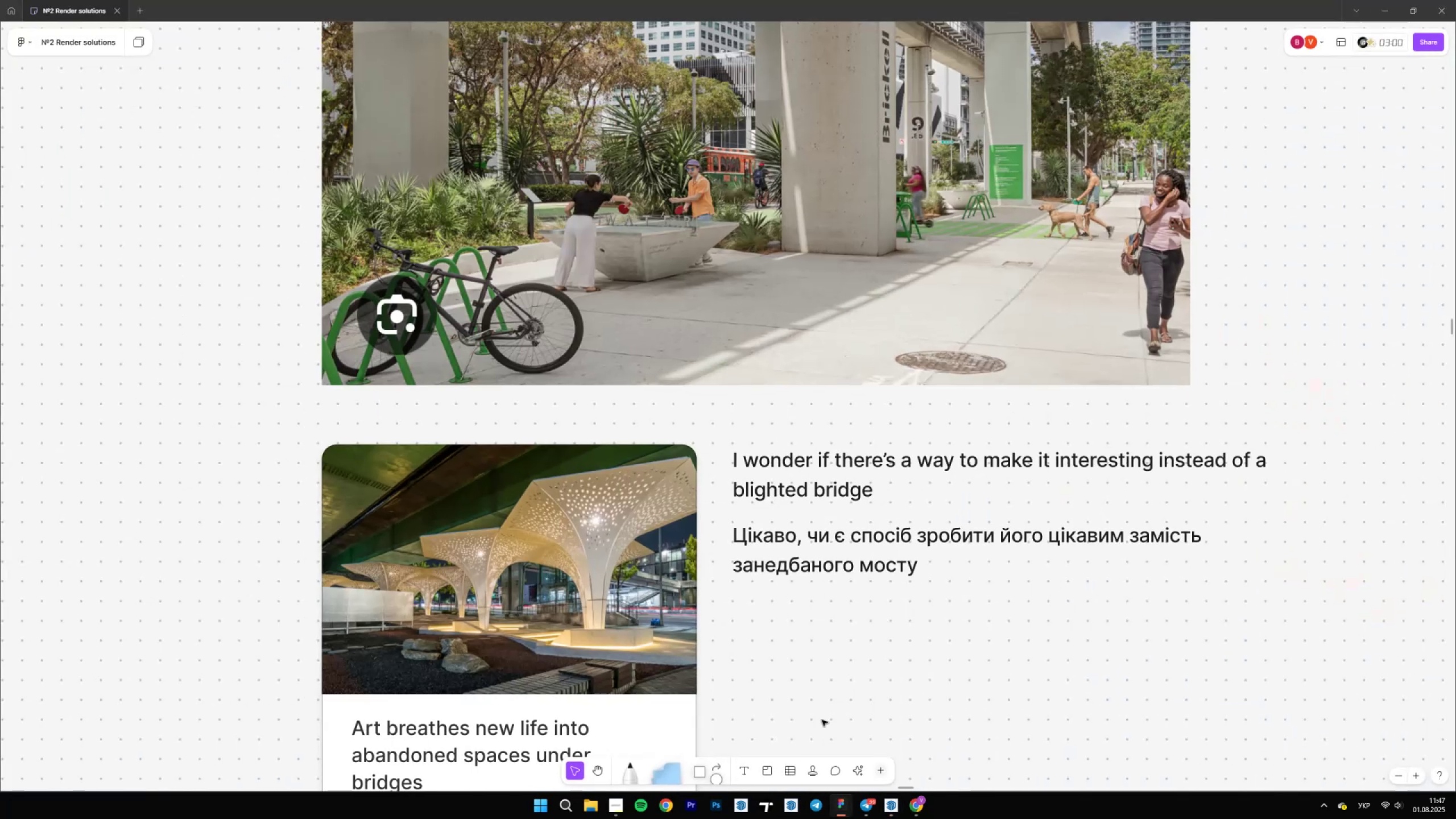 
hold_key(key=ControlLeft, duration=1.53)
scroll: coordinate [846, 576], scroll_direction: down, amount: 24.0
 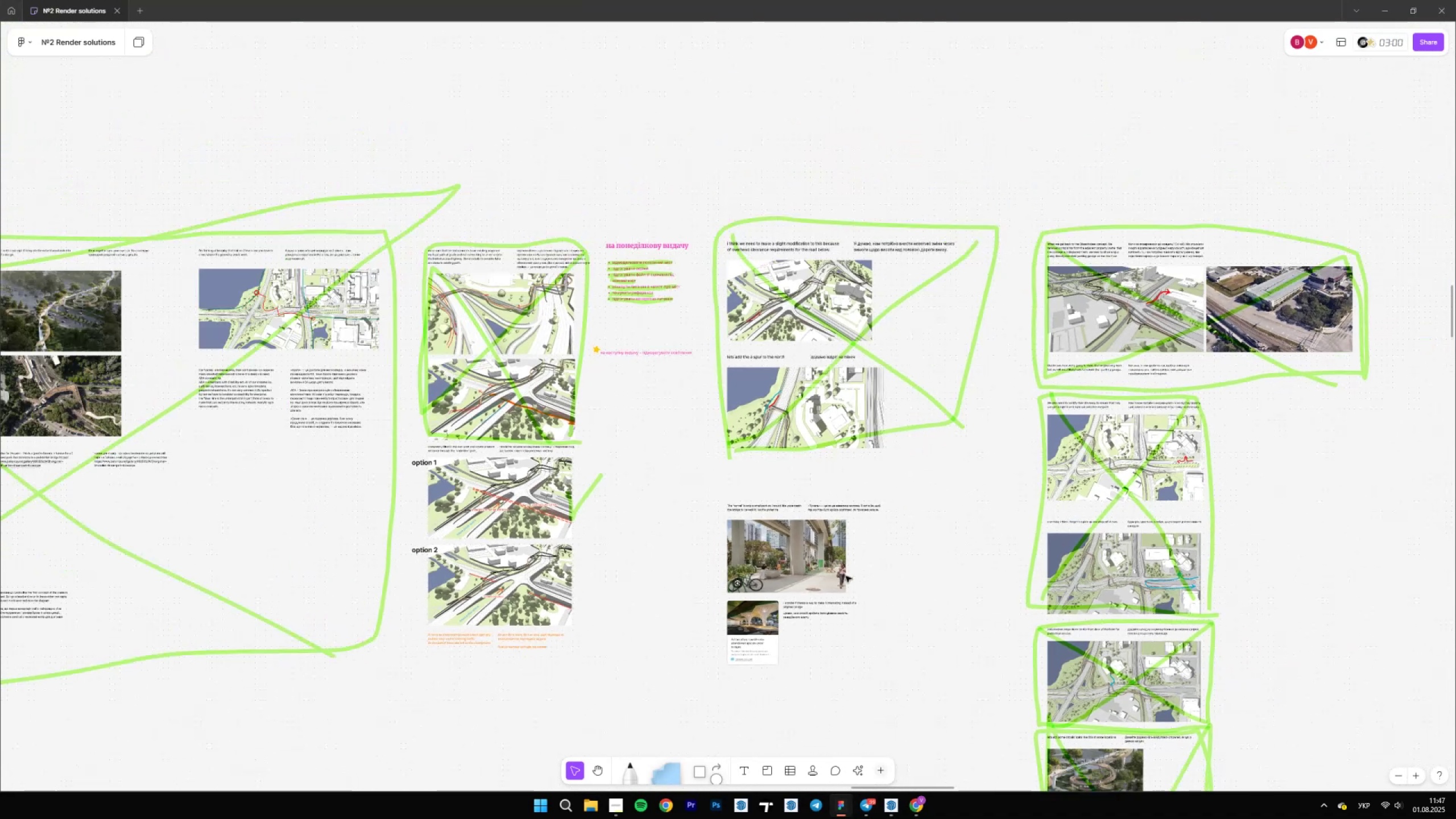 
hold_key(key=ControlLeft, duration=1.51)
scroll: coordinate [209, 377], scroll_direction: up, amount: 10.0
 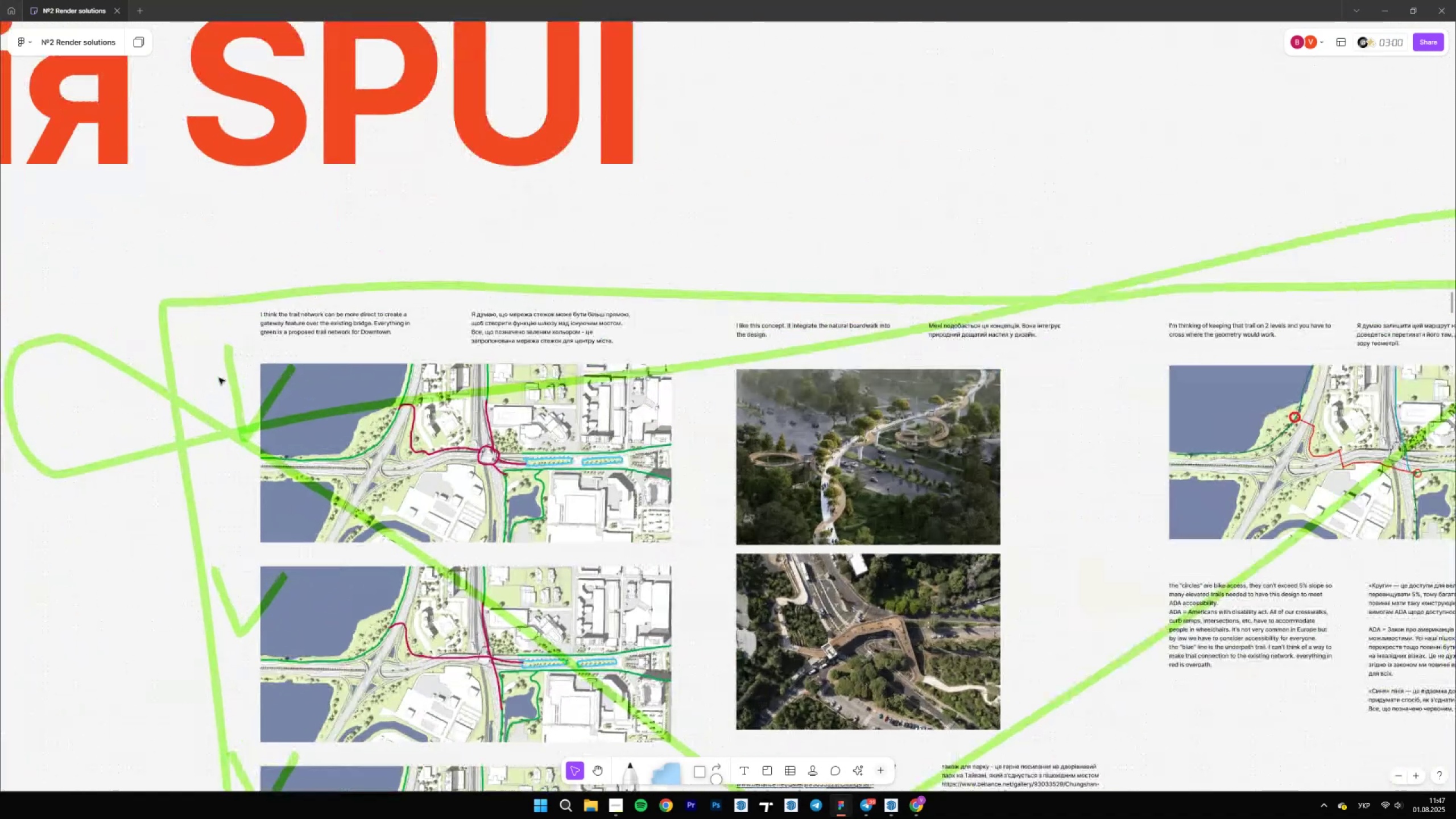 
hold_key(key=ControlLeft, duration=0.73)
scroll: coordinate [441, 379], scroll_direction: up, amount: 5.0
 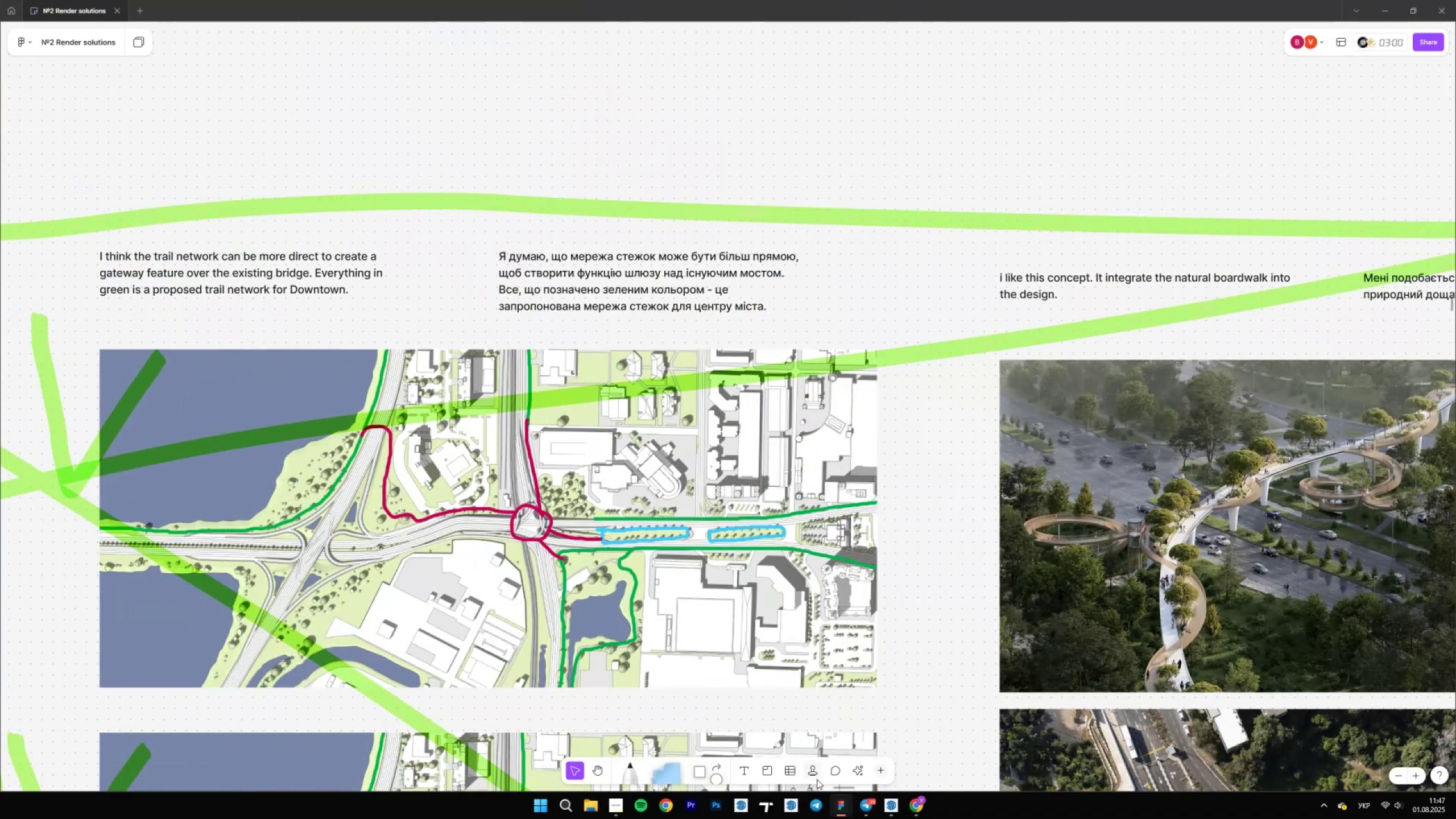 
left_click([841, 807])
 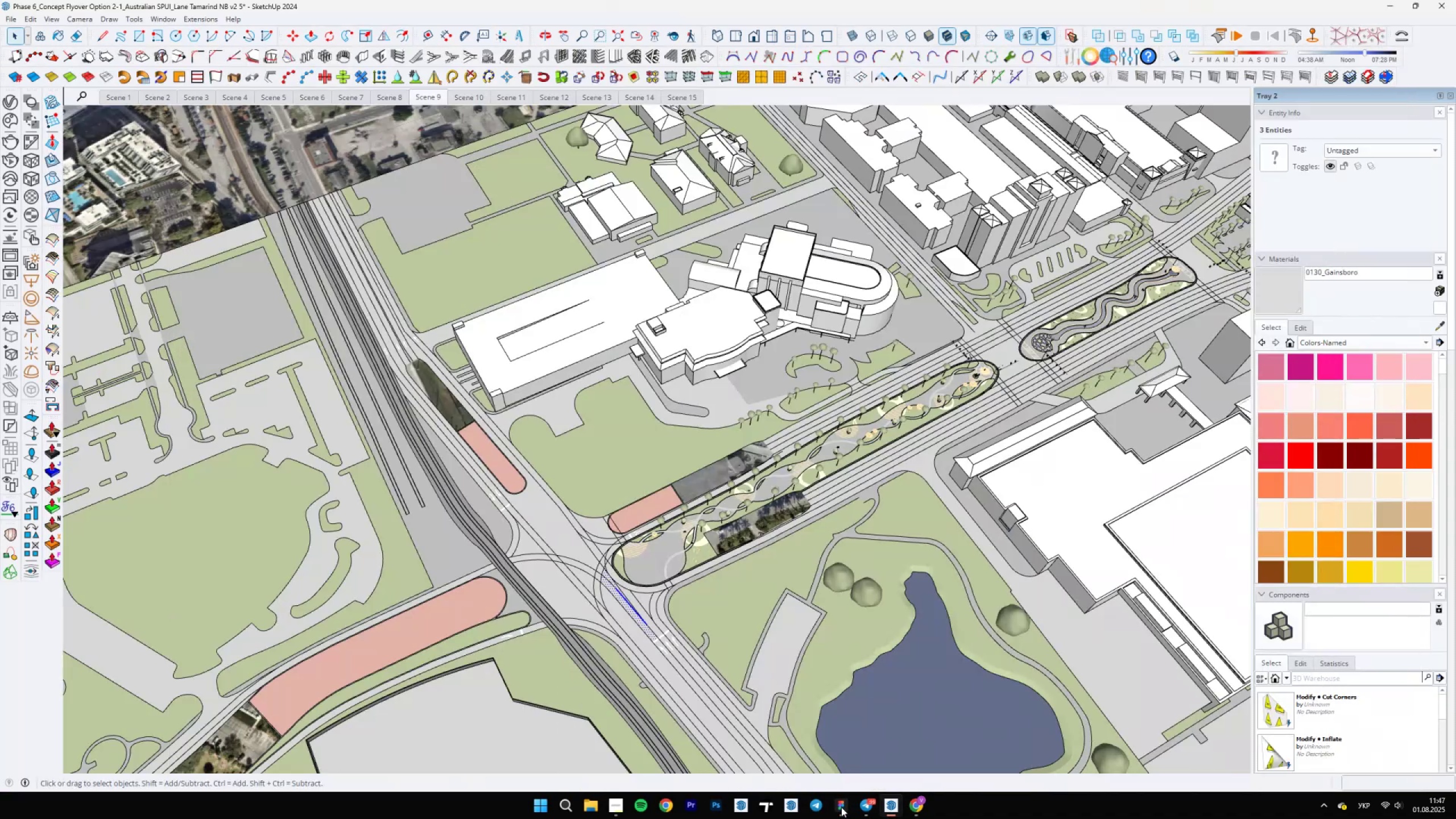 
left_click([841, 807])
 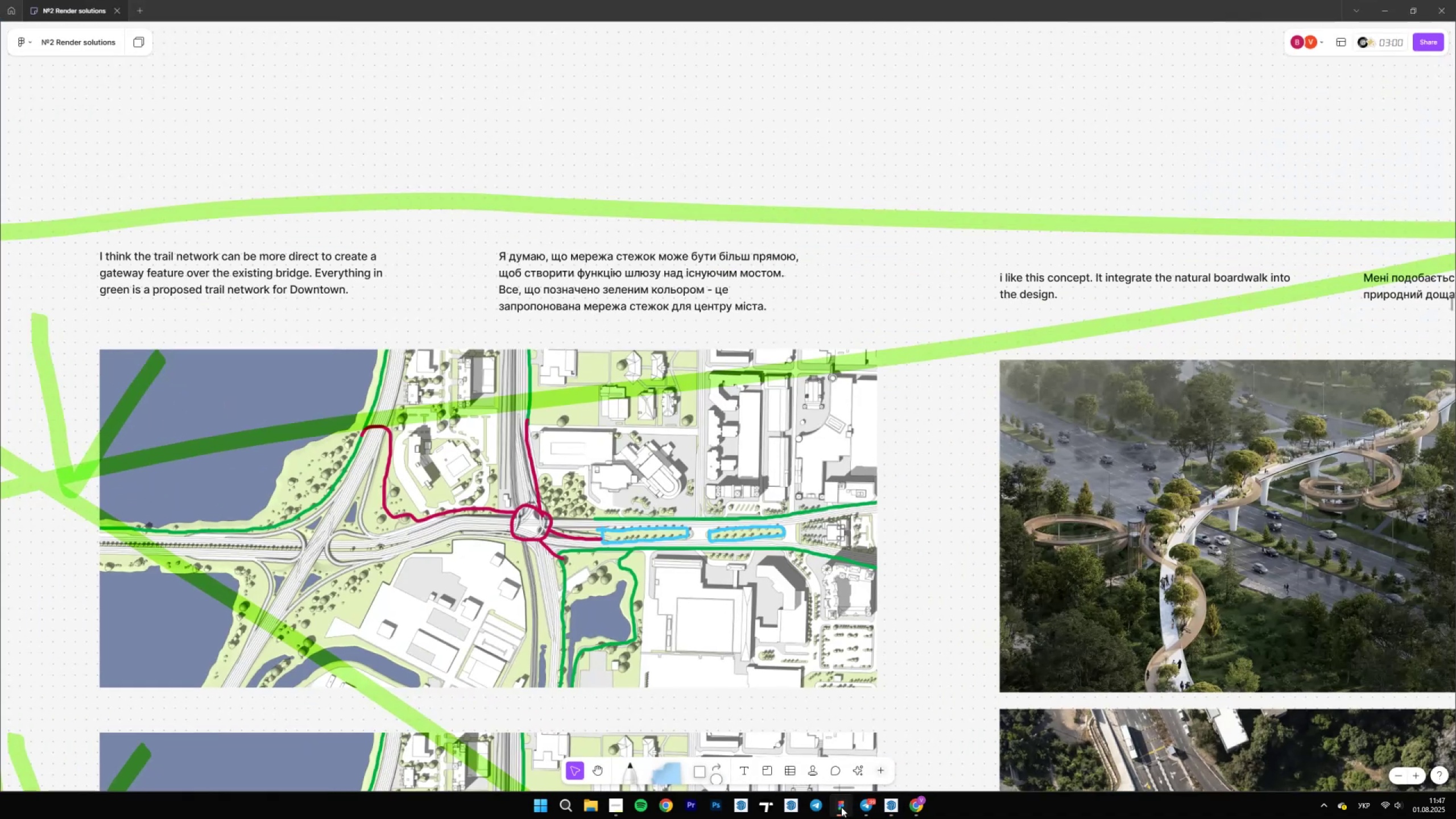 
left_click([841, 807])
 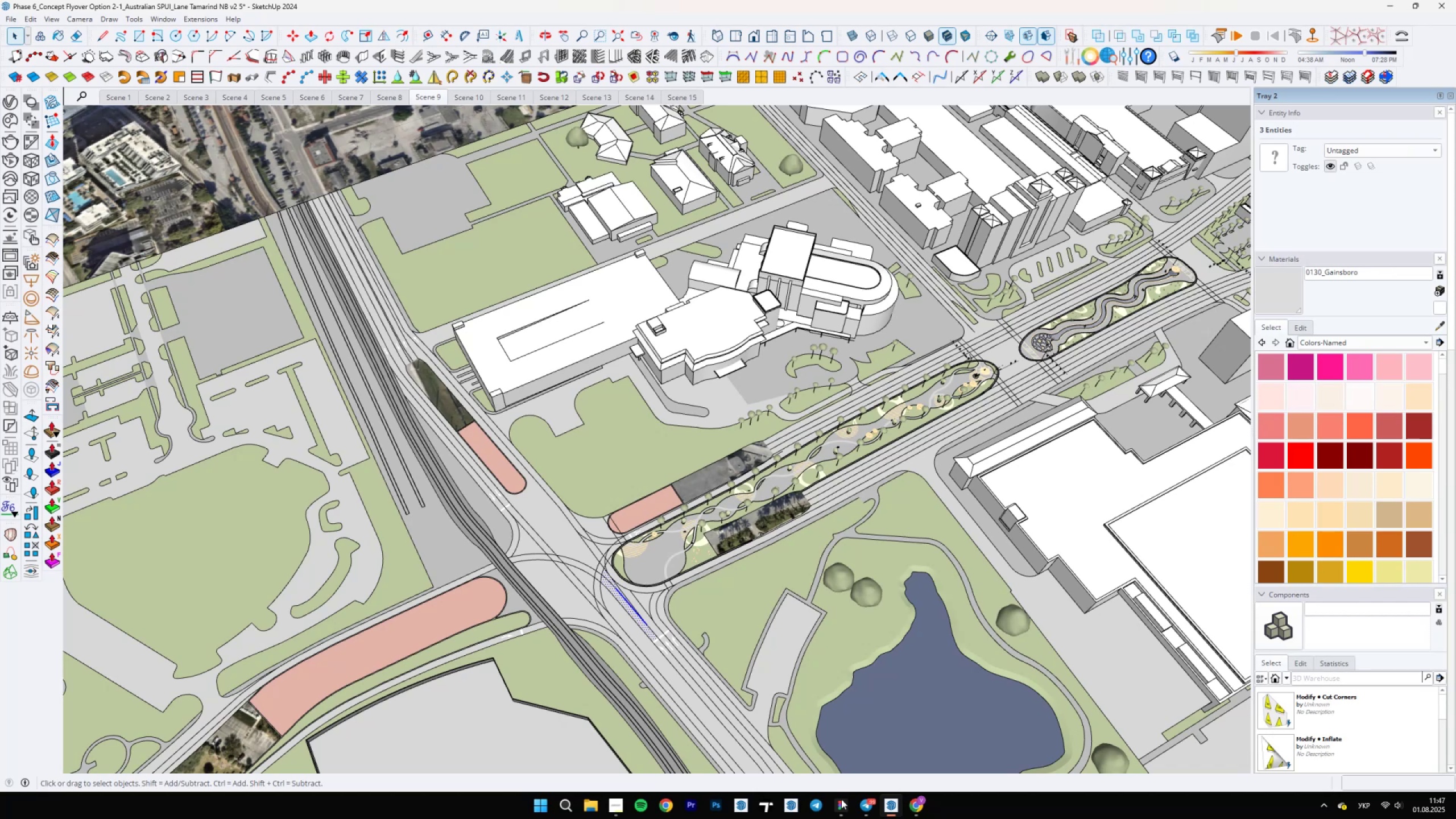 
scroll: coordinate [569, 630], scroll_direction: up, amount: 10.0
 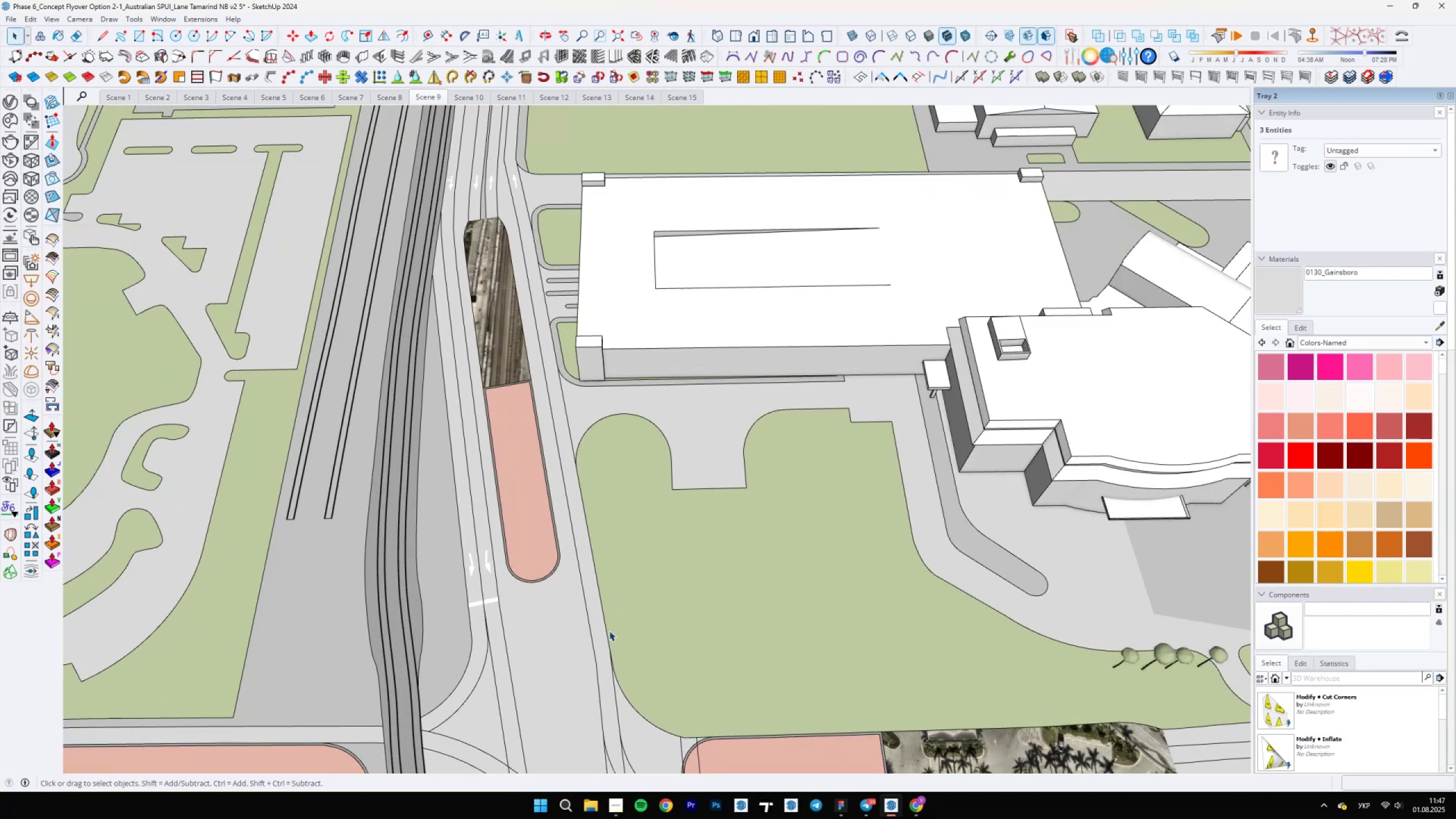 
left_click([616, 624])
 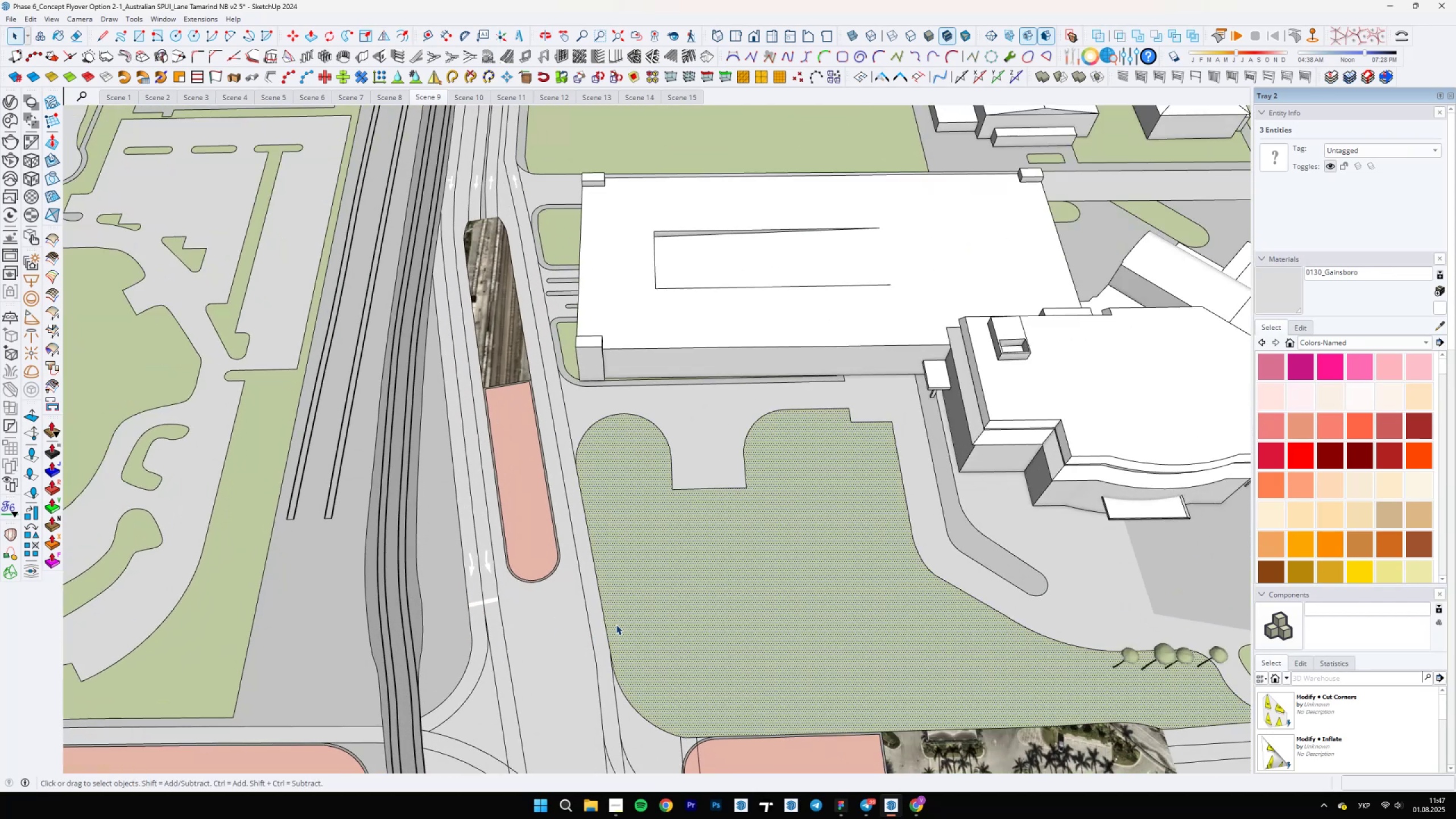 
scroll: coordinate [583, 582], scroll_direction: down, amount: 11.0
 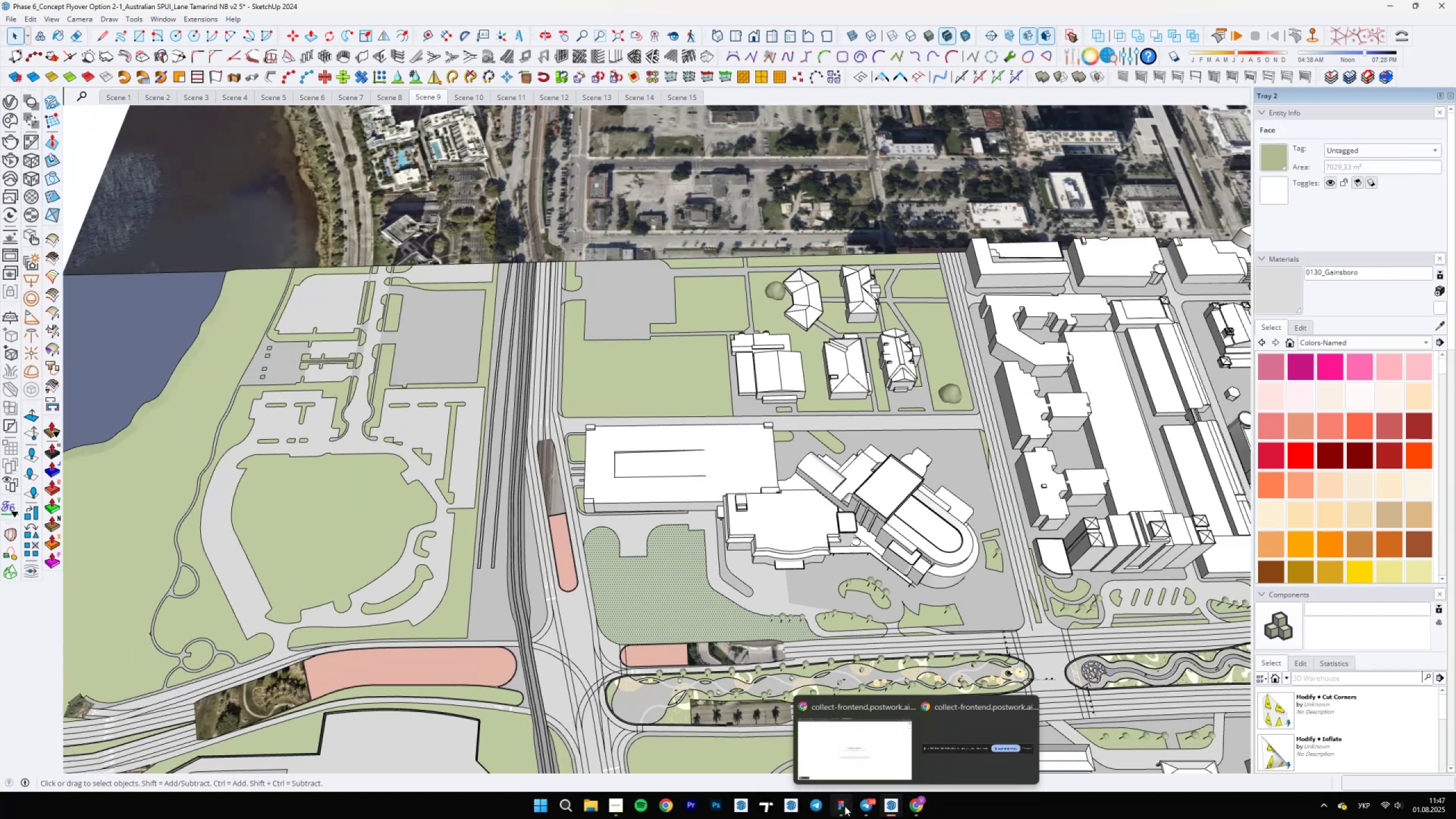 
left_click([840, 809])
 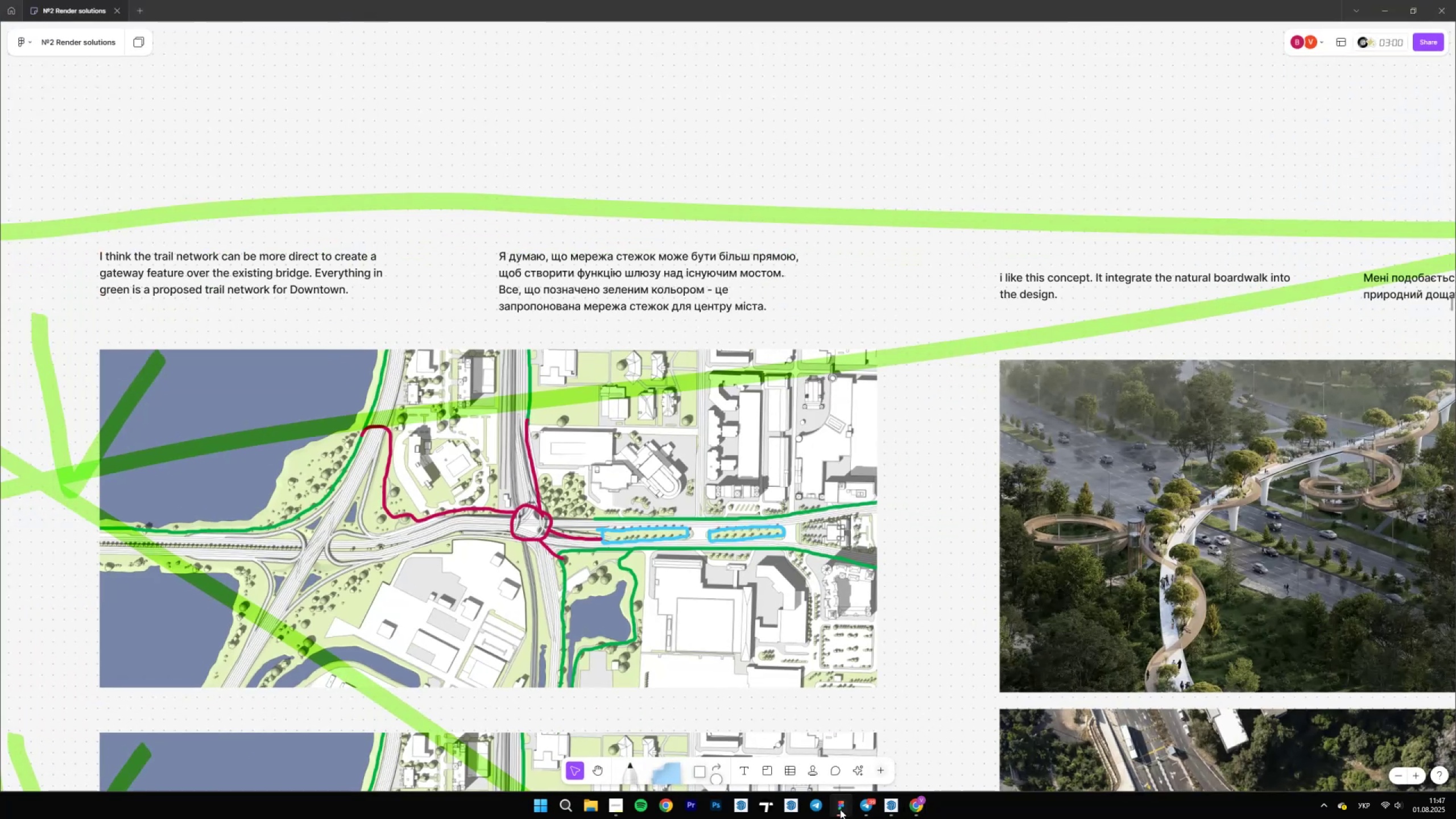 
left_click([840, 809])
 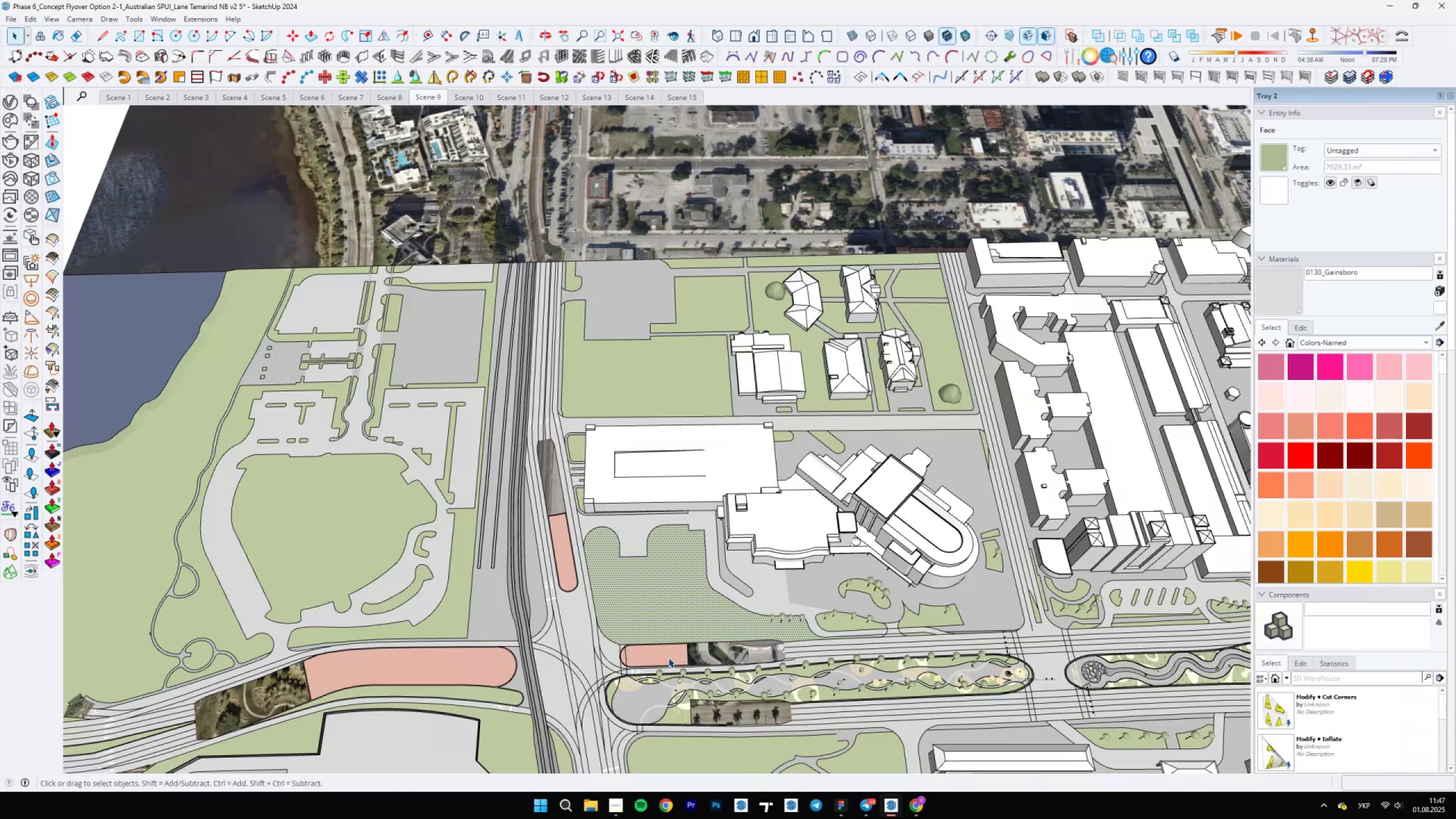 
hold_key(key=ShiftLeft, duration=0.73)
 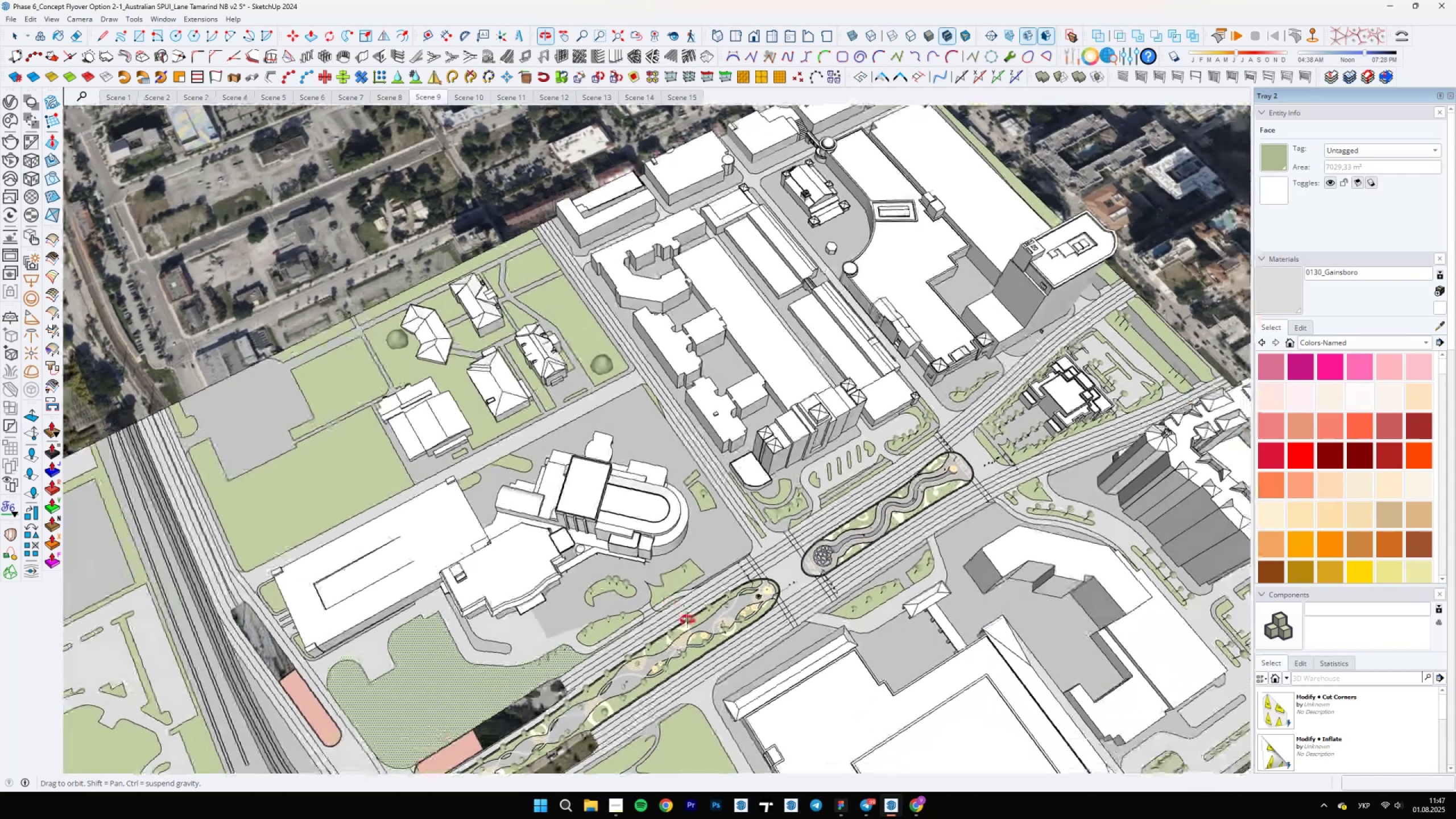 
scroll: coordinate [653, 638], scroll_direction: up, amount: 4.0
 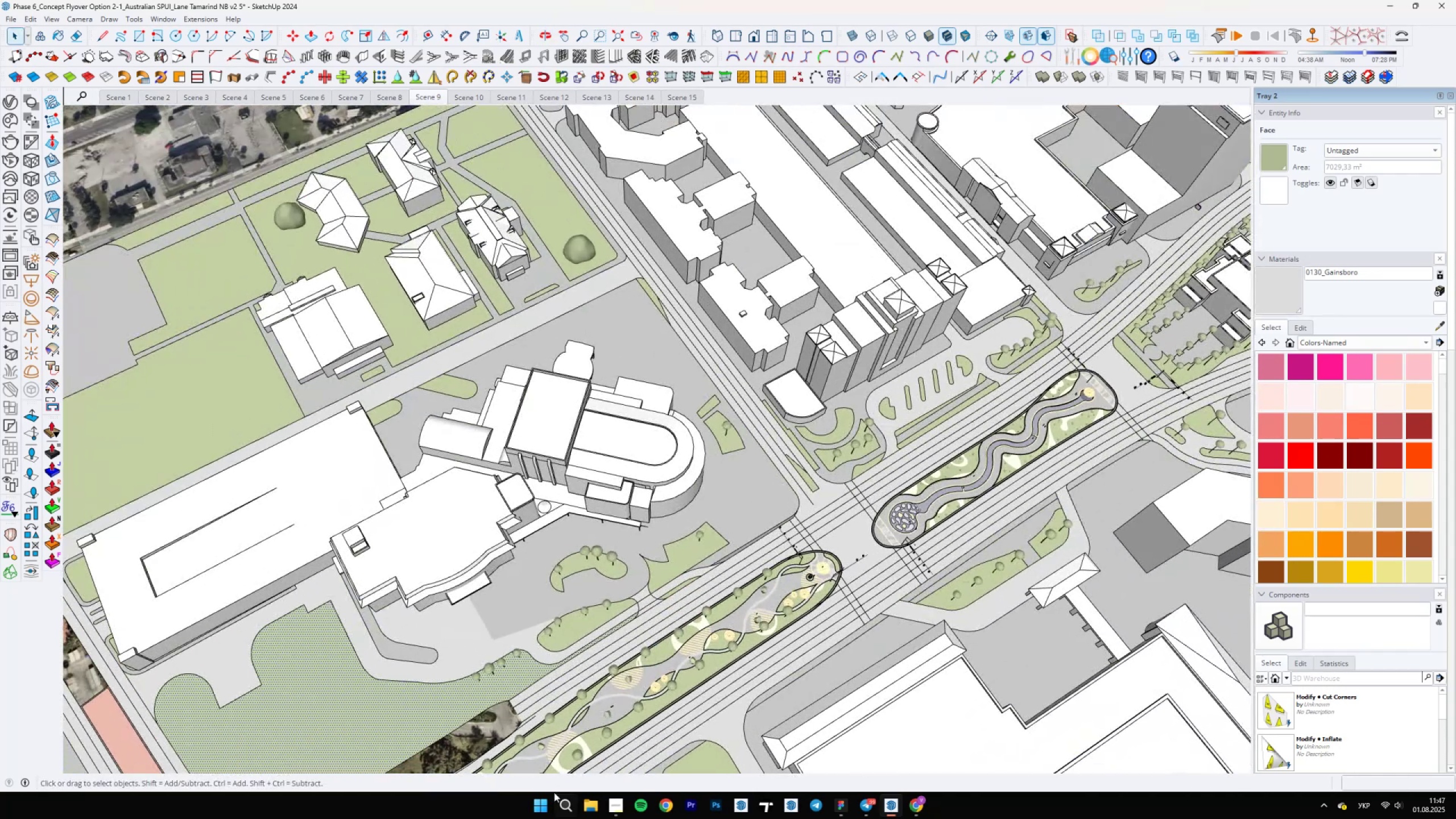 
left_click([548, 809])
 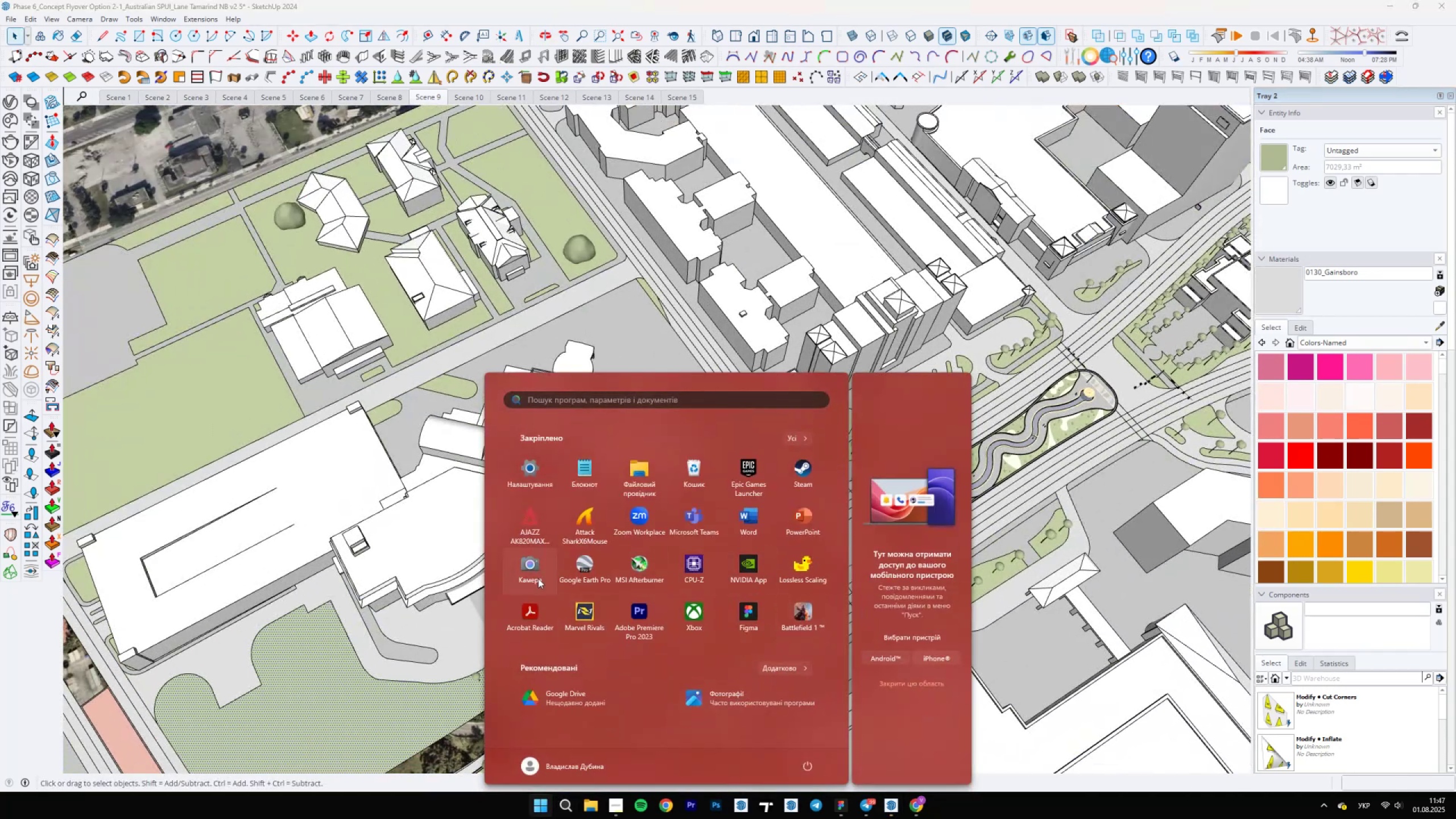 
left_click([569, 567])
 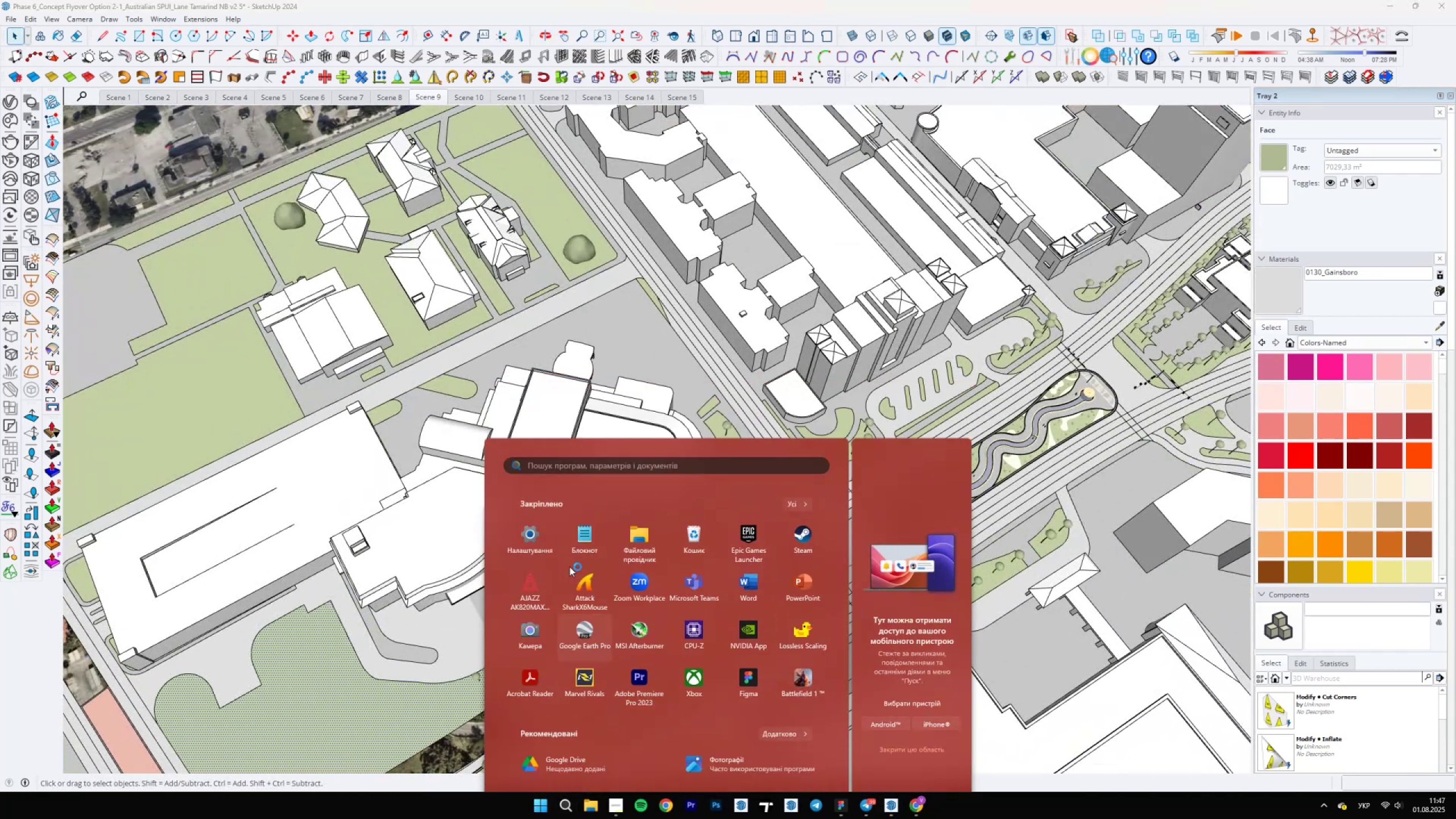 
scroll: coordinate [594, 592], scroll_direction: down, amount: 4.0
 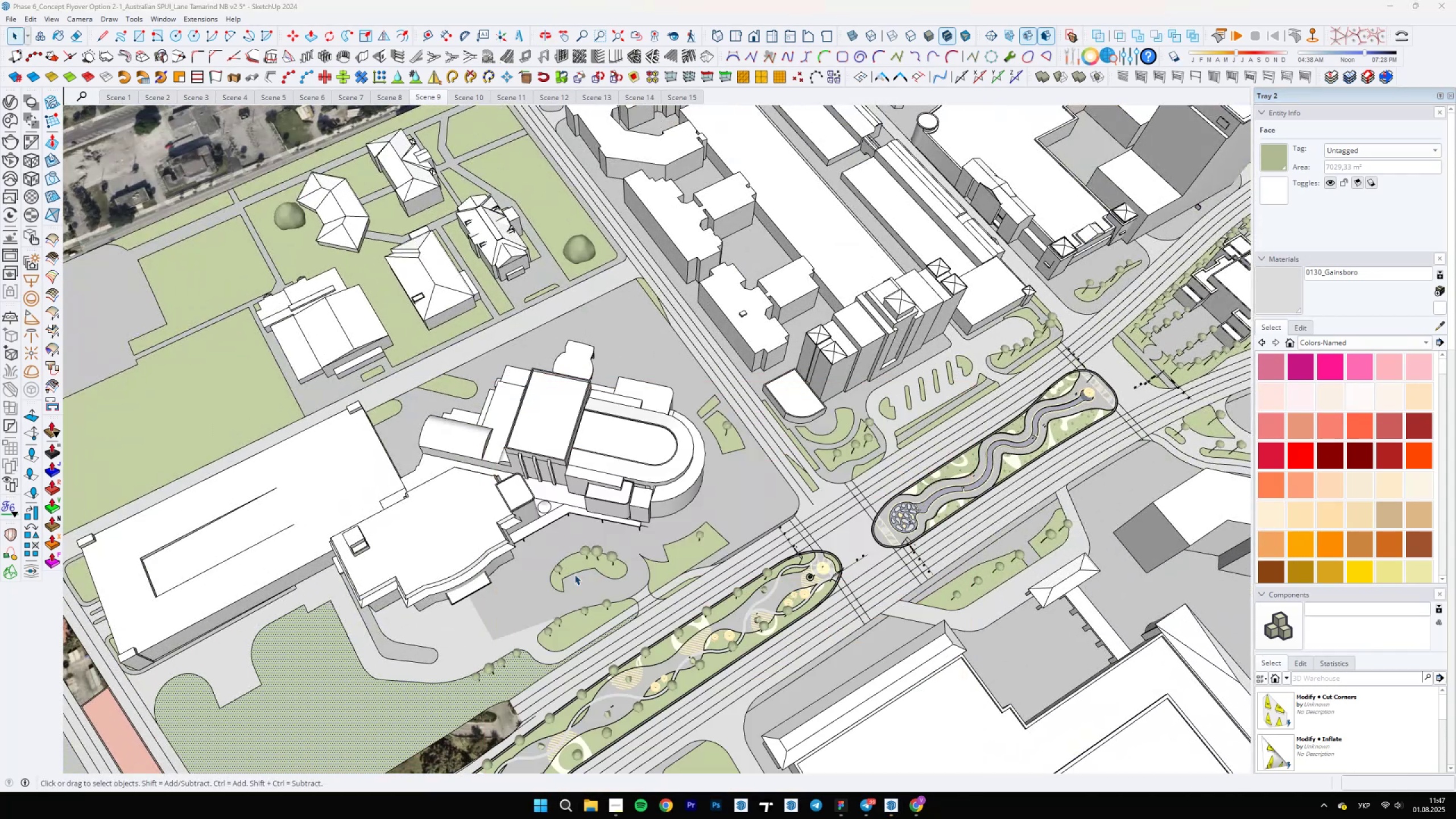 
hold_key(key=ShiftLeft, duration=0.66)
 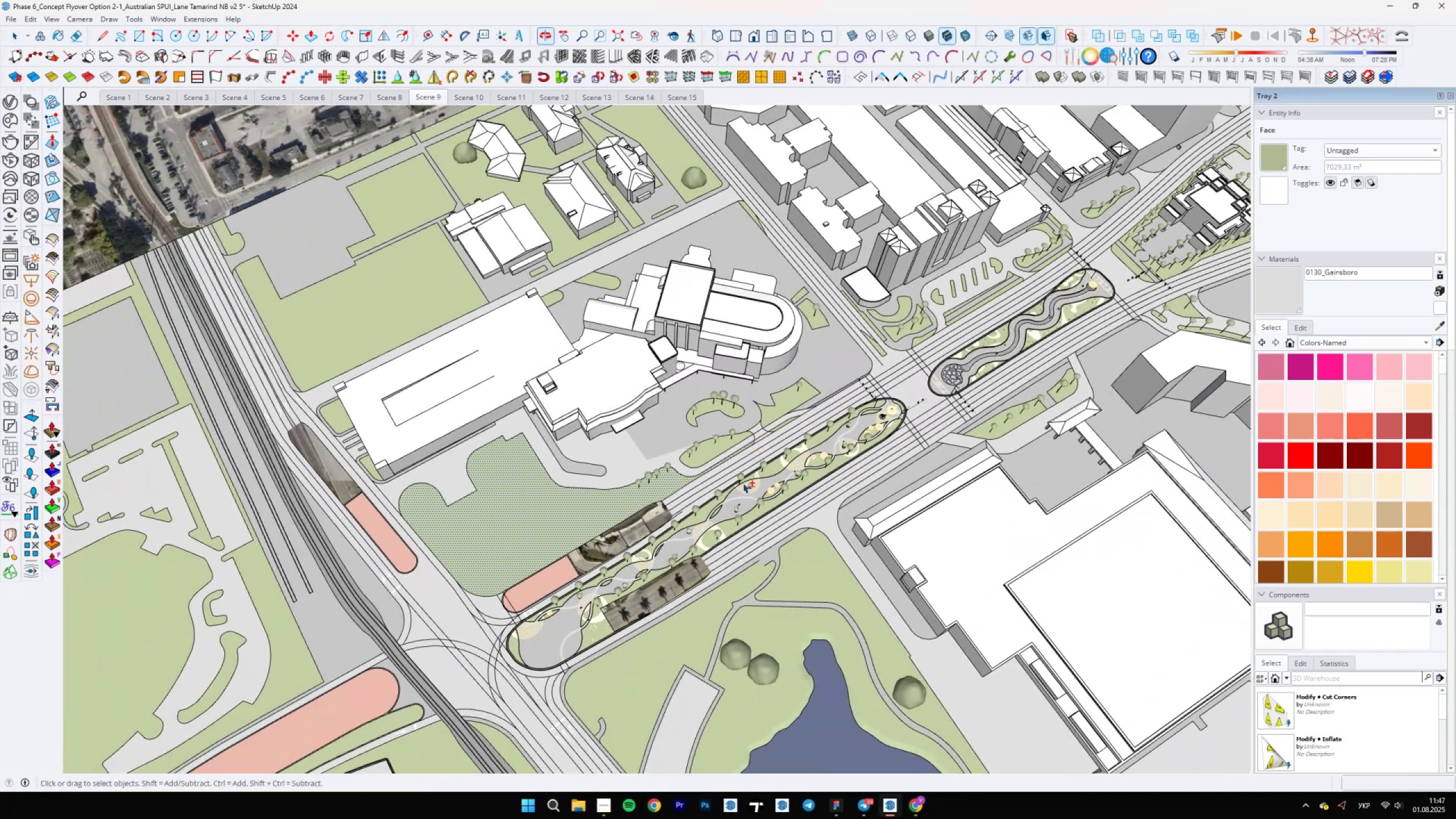 
scroll: coordinate [498, 617], scroll_direction: up, amount: 14.0
 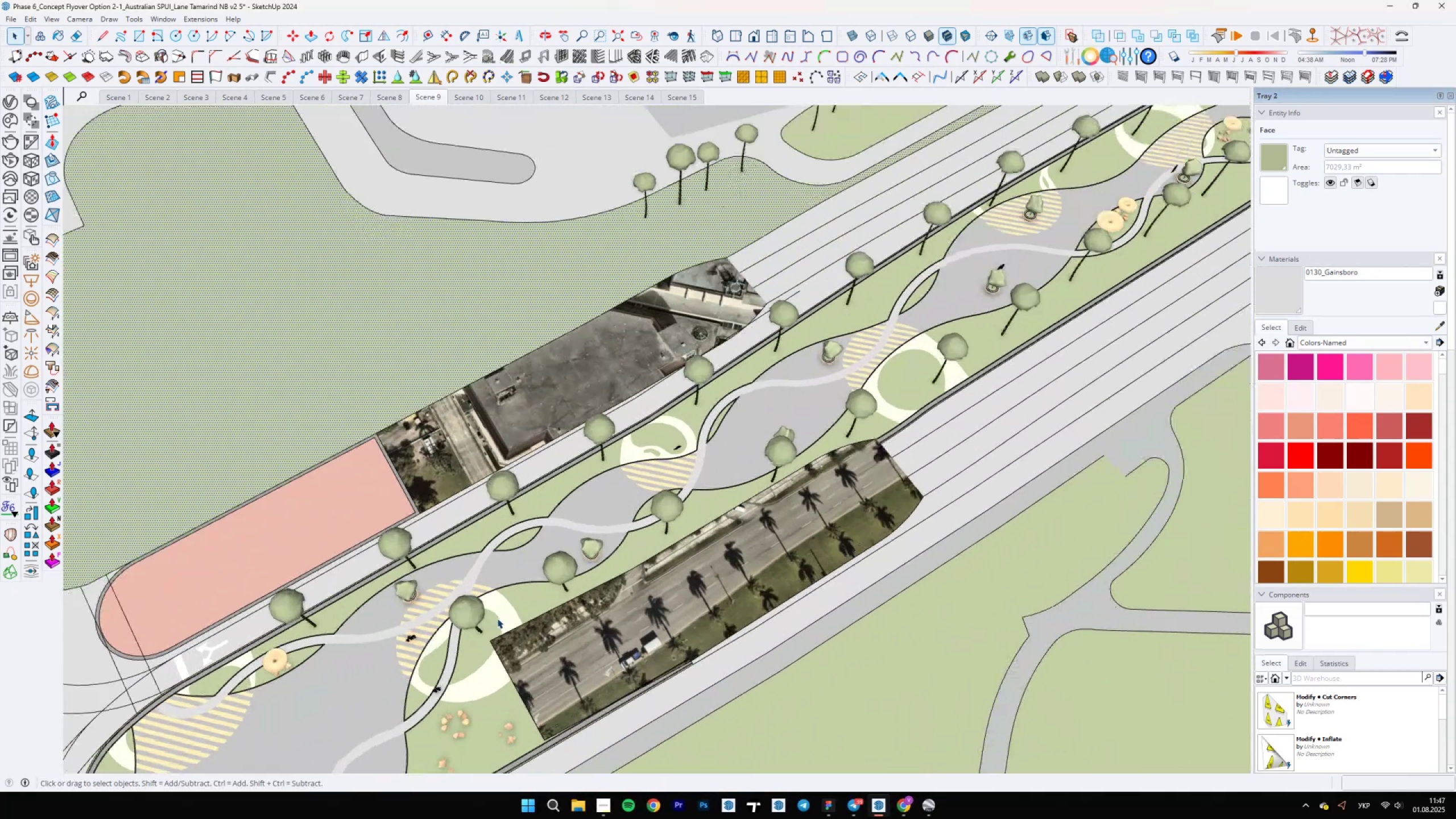 
hold_key(key=ShiftLeft, duration=0.41)
 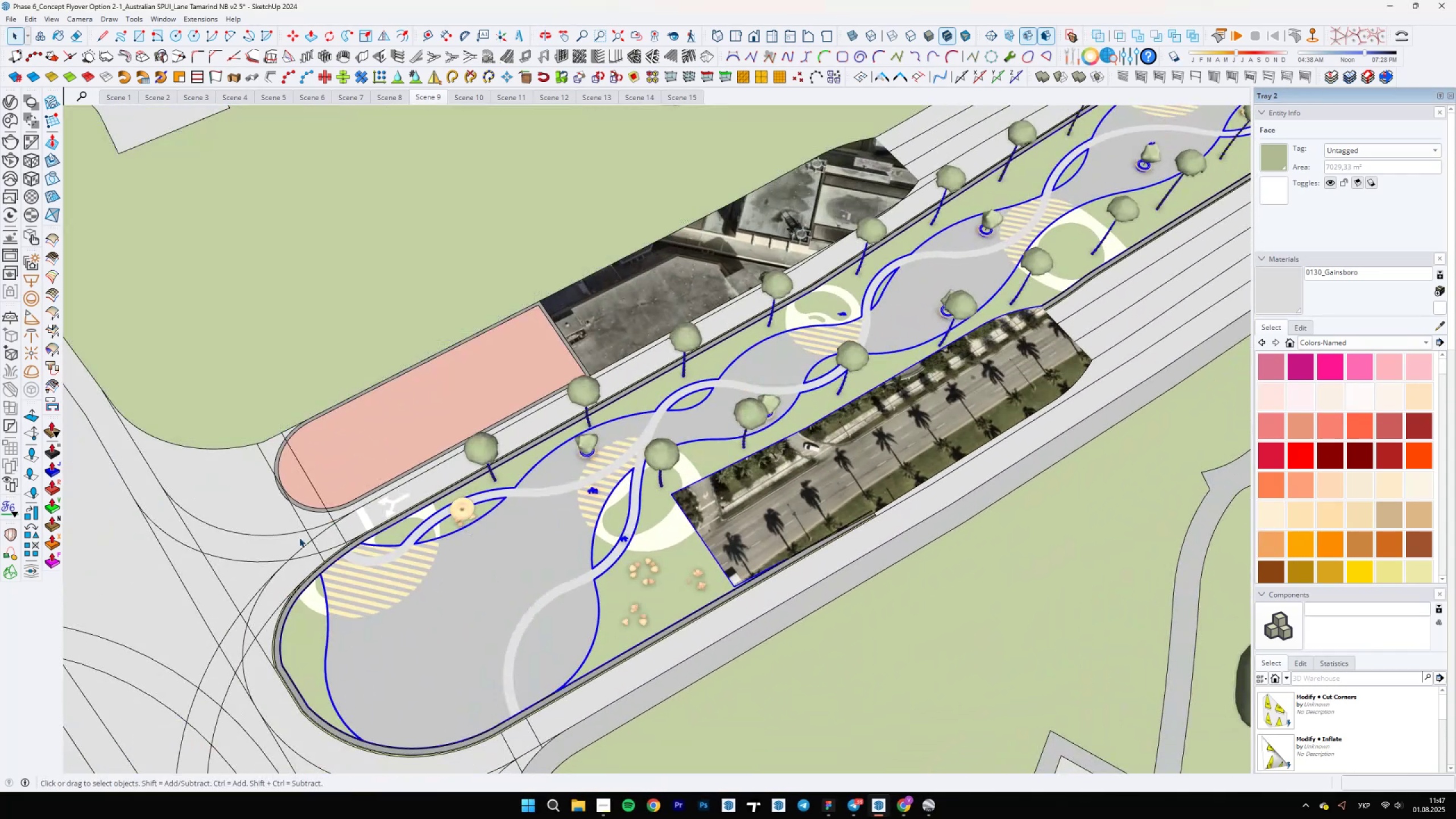 
double_click([259, 533])
 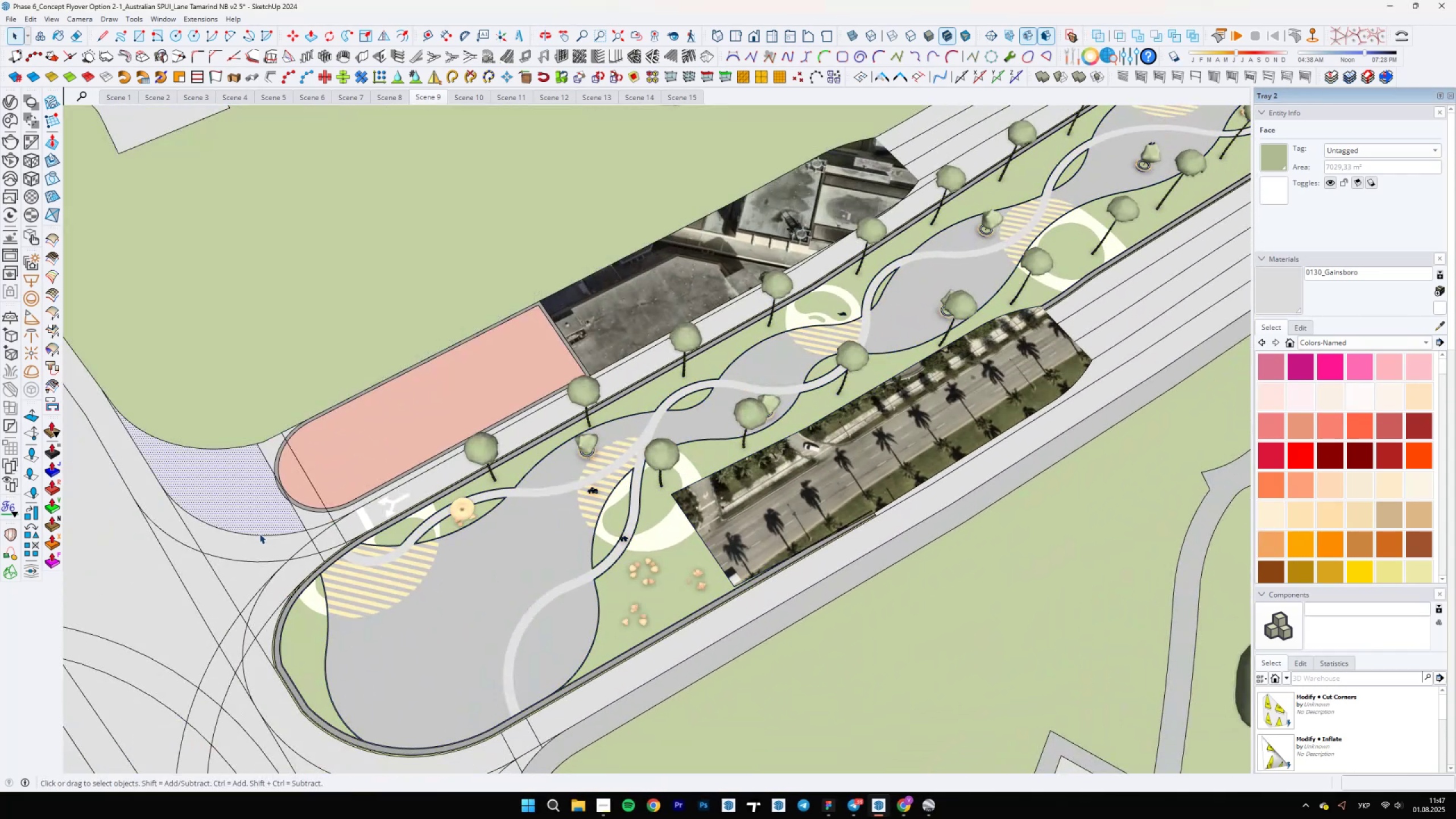 
scroll: coordinate [254, 534], scroll_direction: up, amount: 4.0
 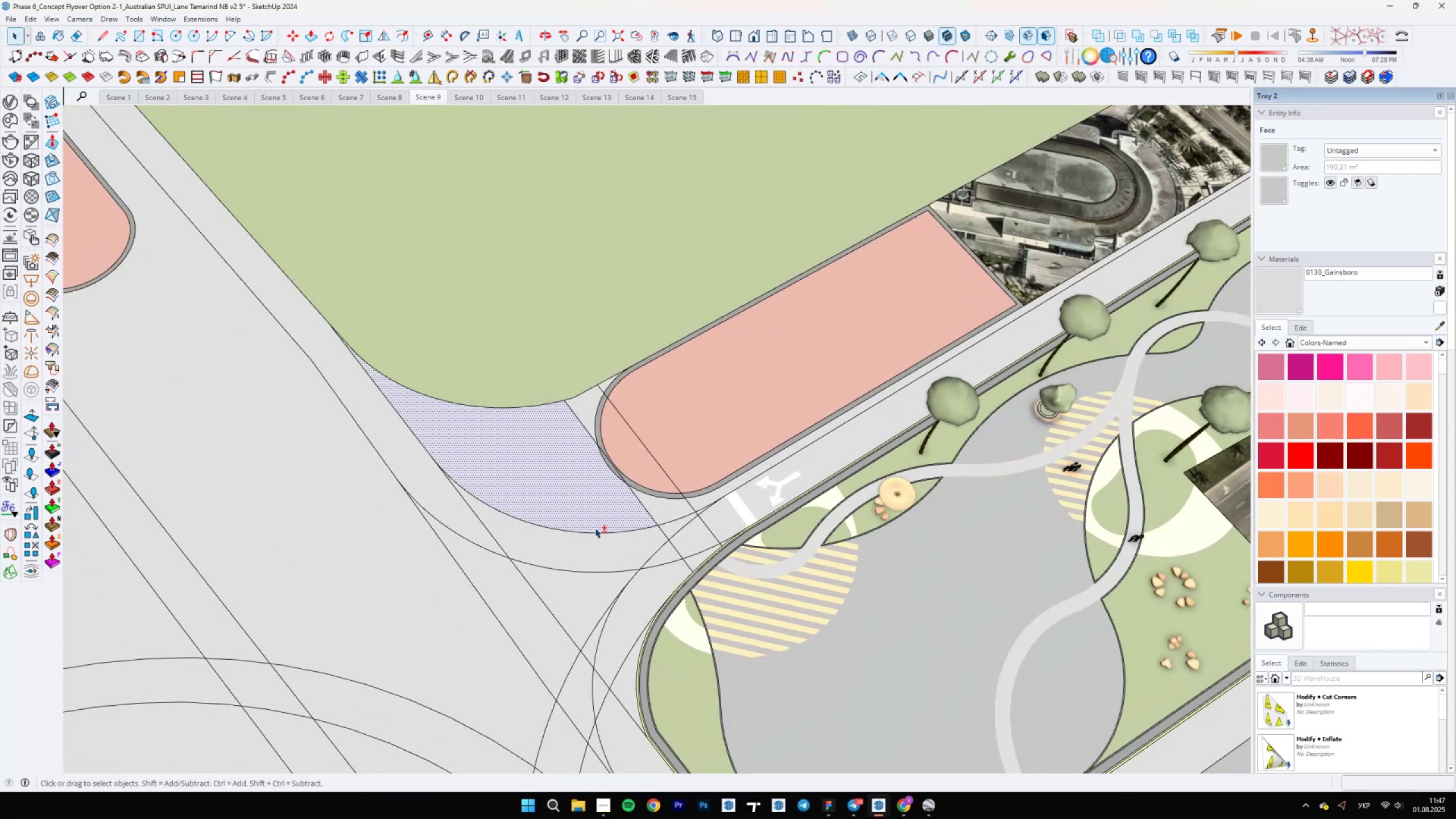 
hold_key(key=ShiftLeft, duration=0.52)
 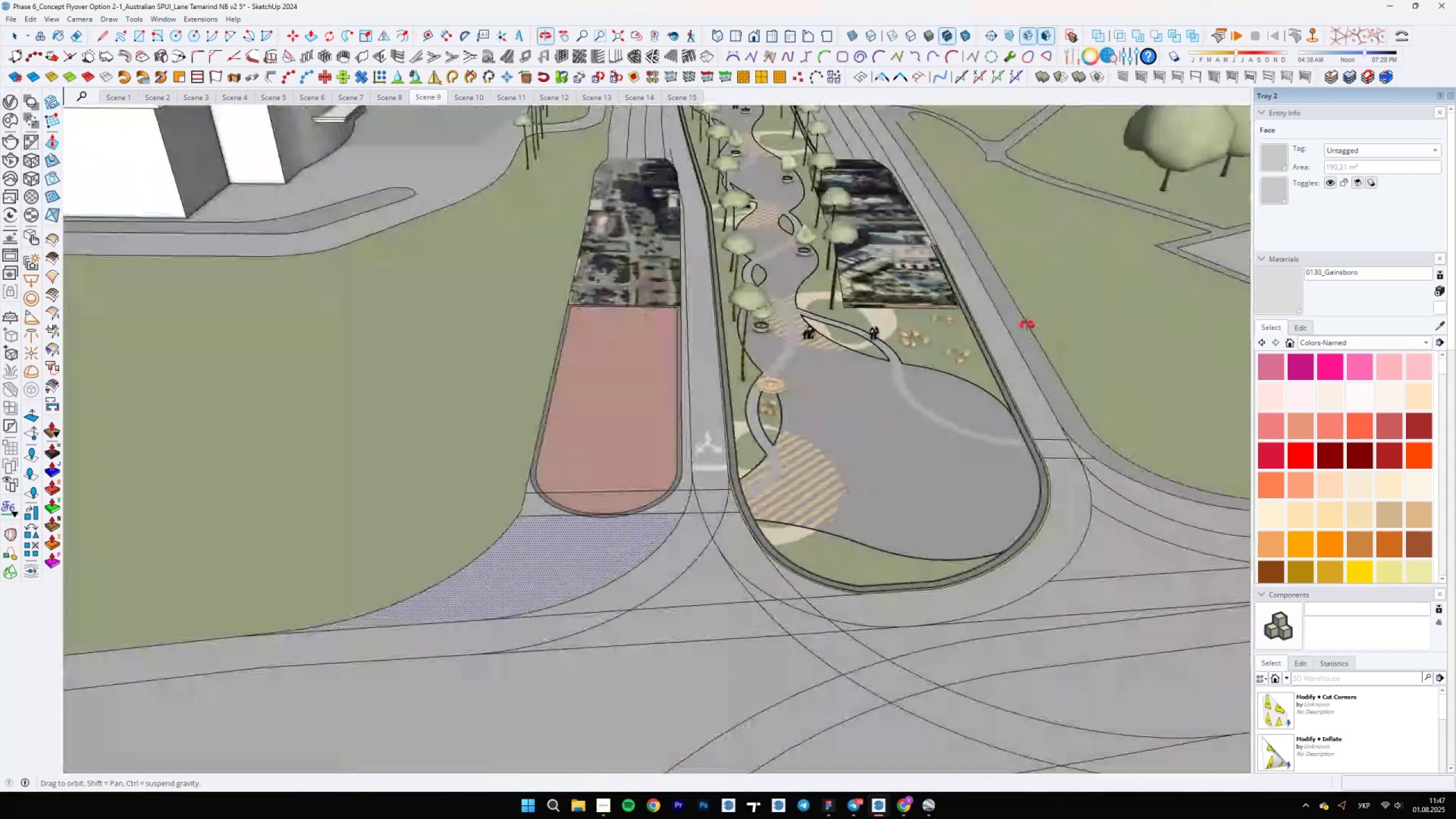 
scroll: coordinate [777, 534], scroll_direction: down, amount: 11.0
 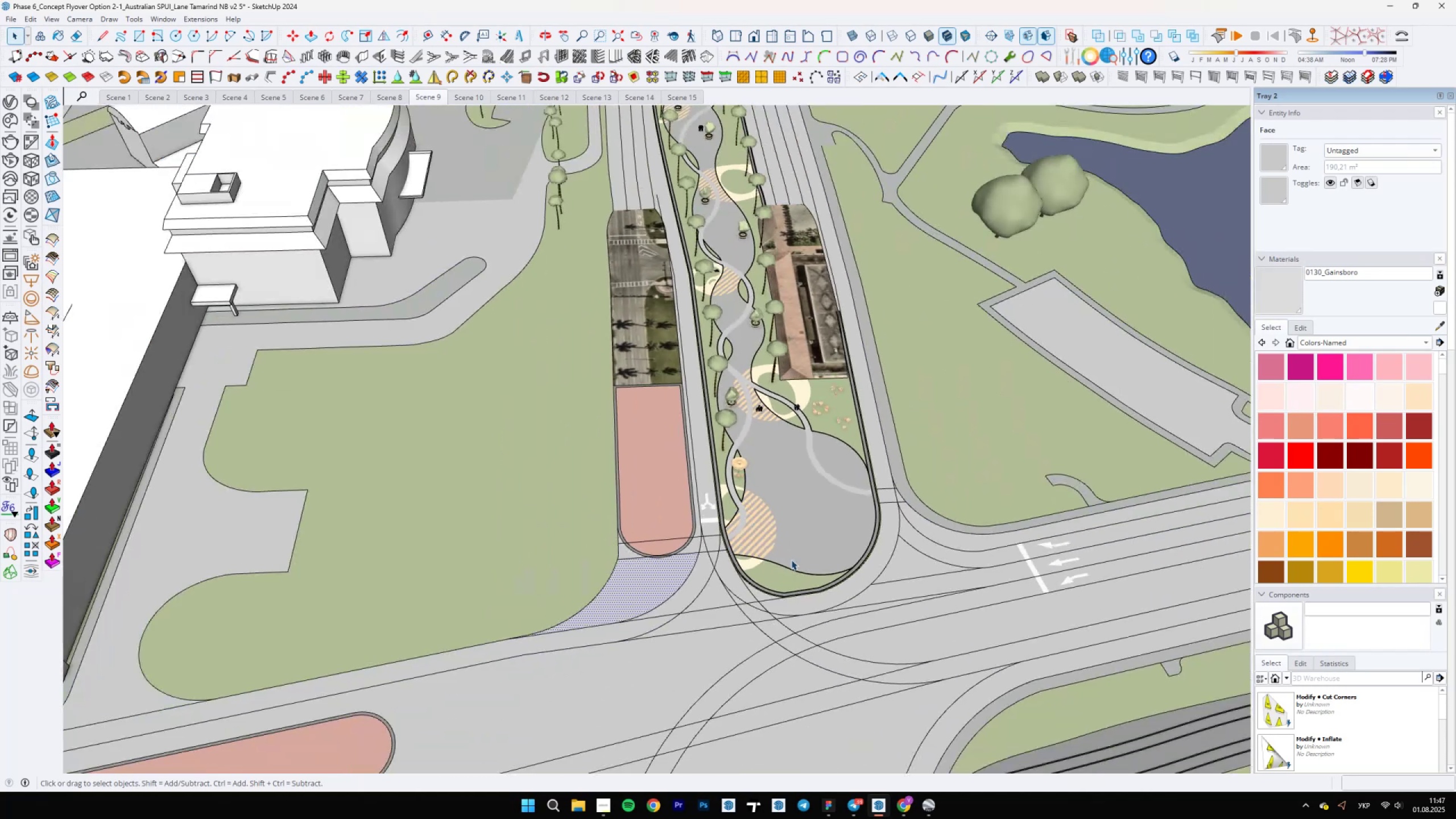 
hold_key(key=ShiftLeft, duration=0.48)
 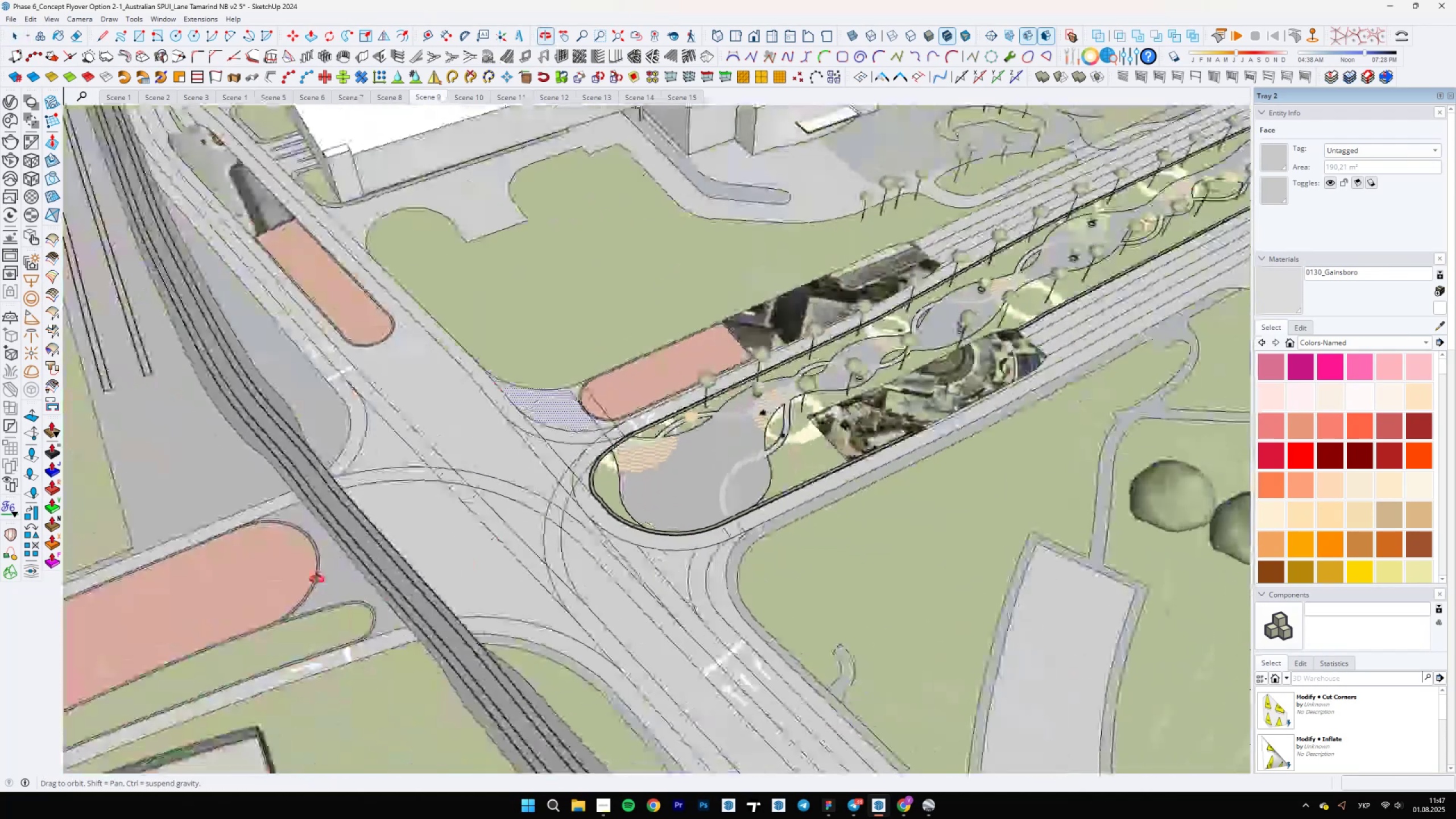 
scroll: coordinate [812, 627], scroll_direction: down, amount: 6.0
 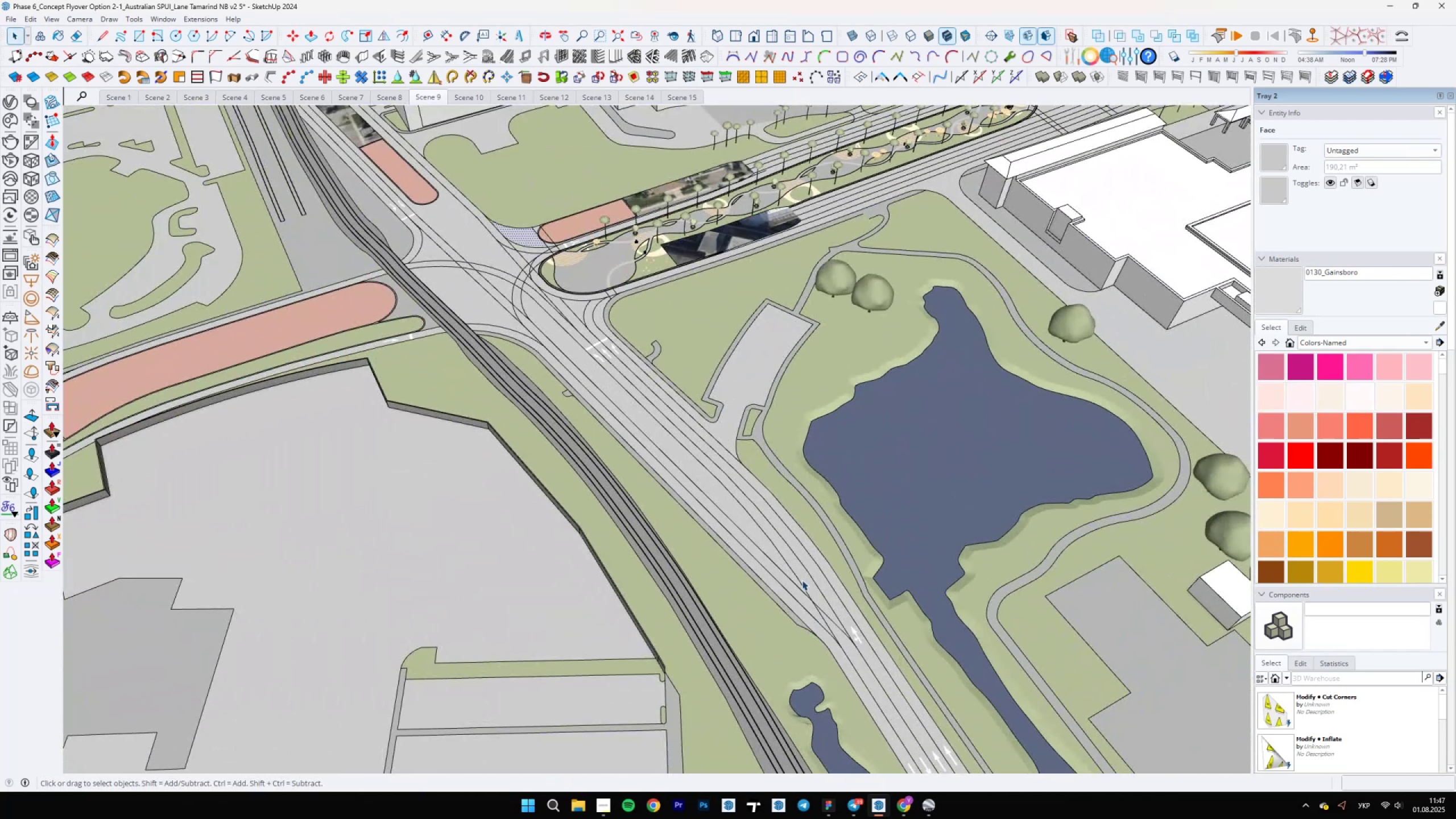 
wait(5.78)
 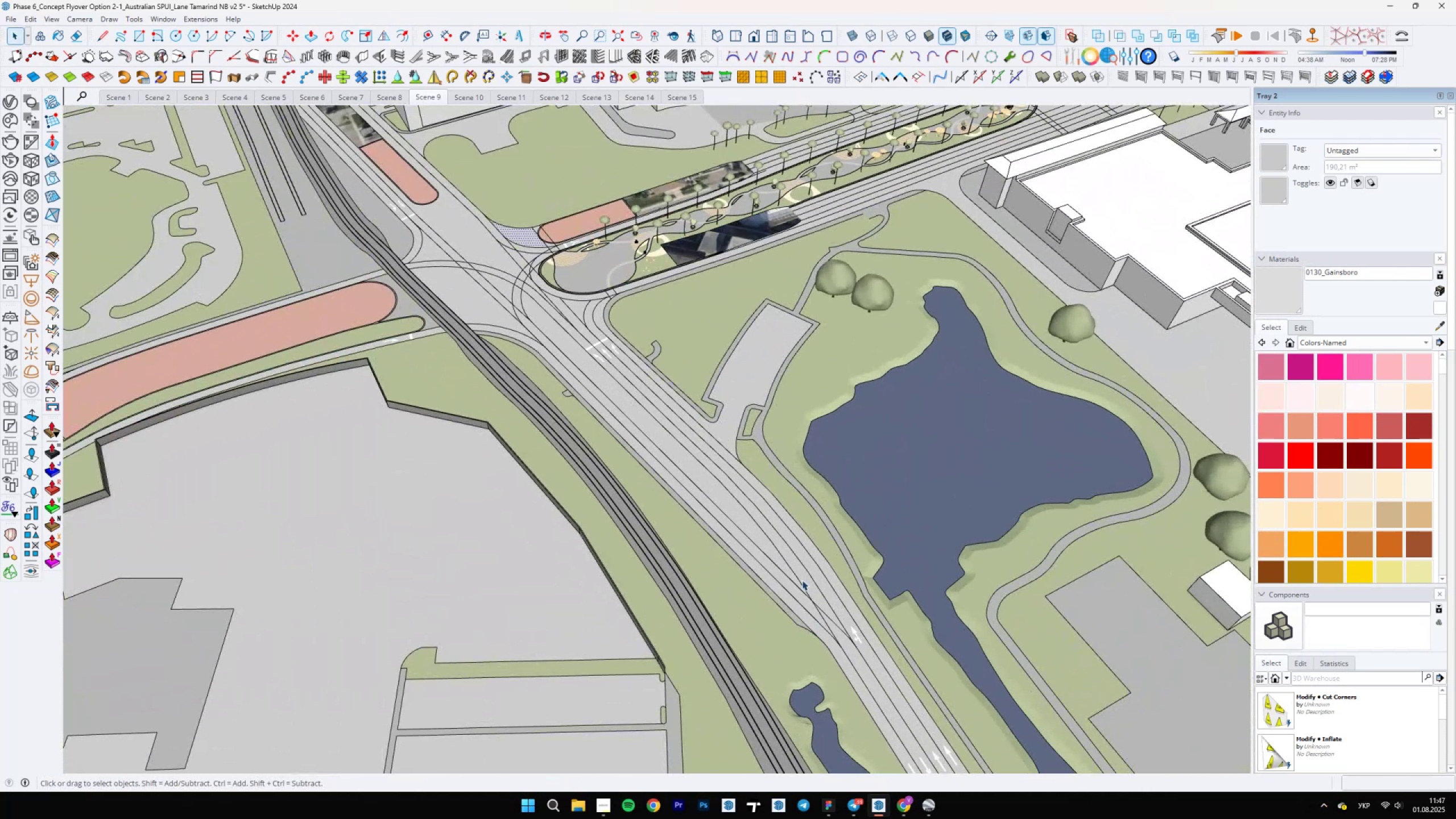 
left_click([927, 811])
 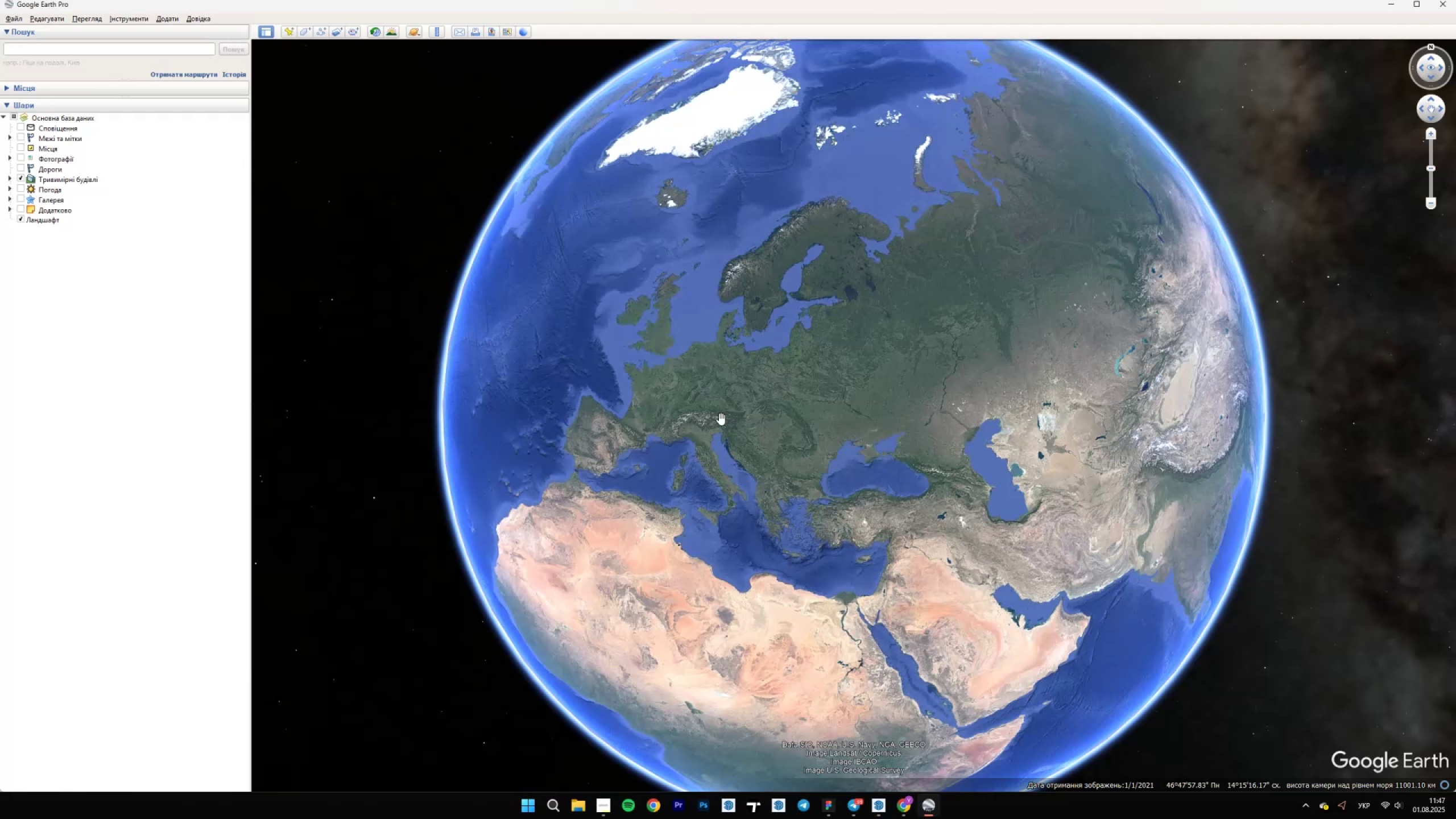 
left_click_drag(start_coordinate=[527, 426], to_coordinate=[1251, 544])
 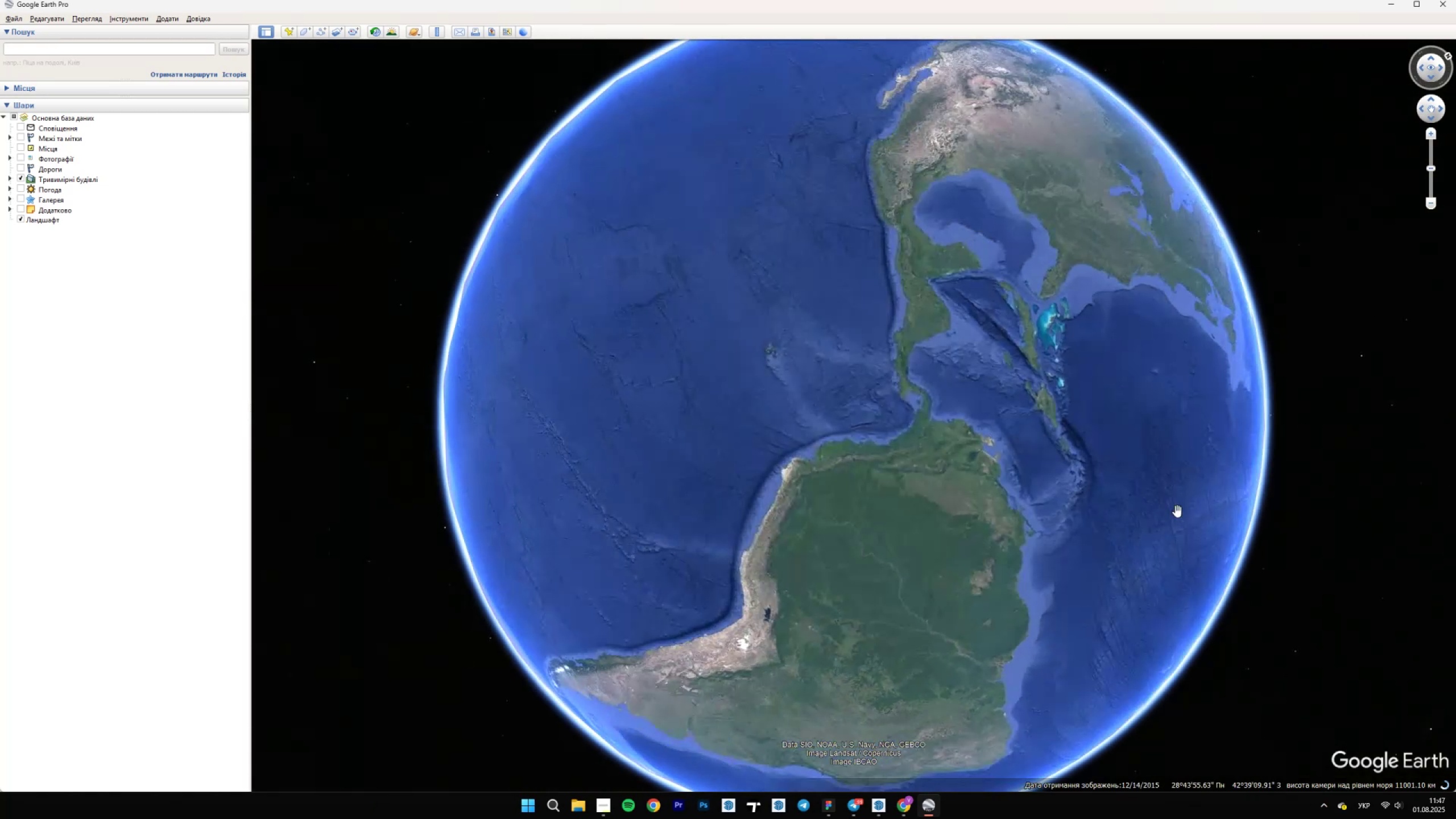 
left_click_drag(start_coordinate=[864, 371], to_coordinate=[708, 409])
 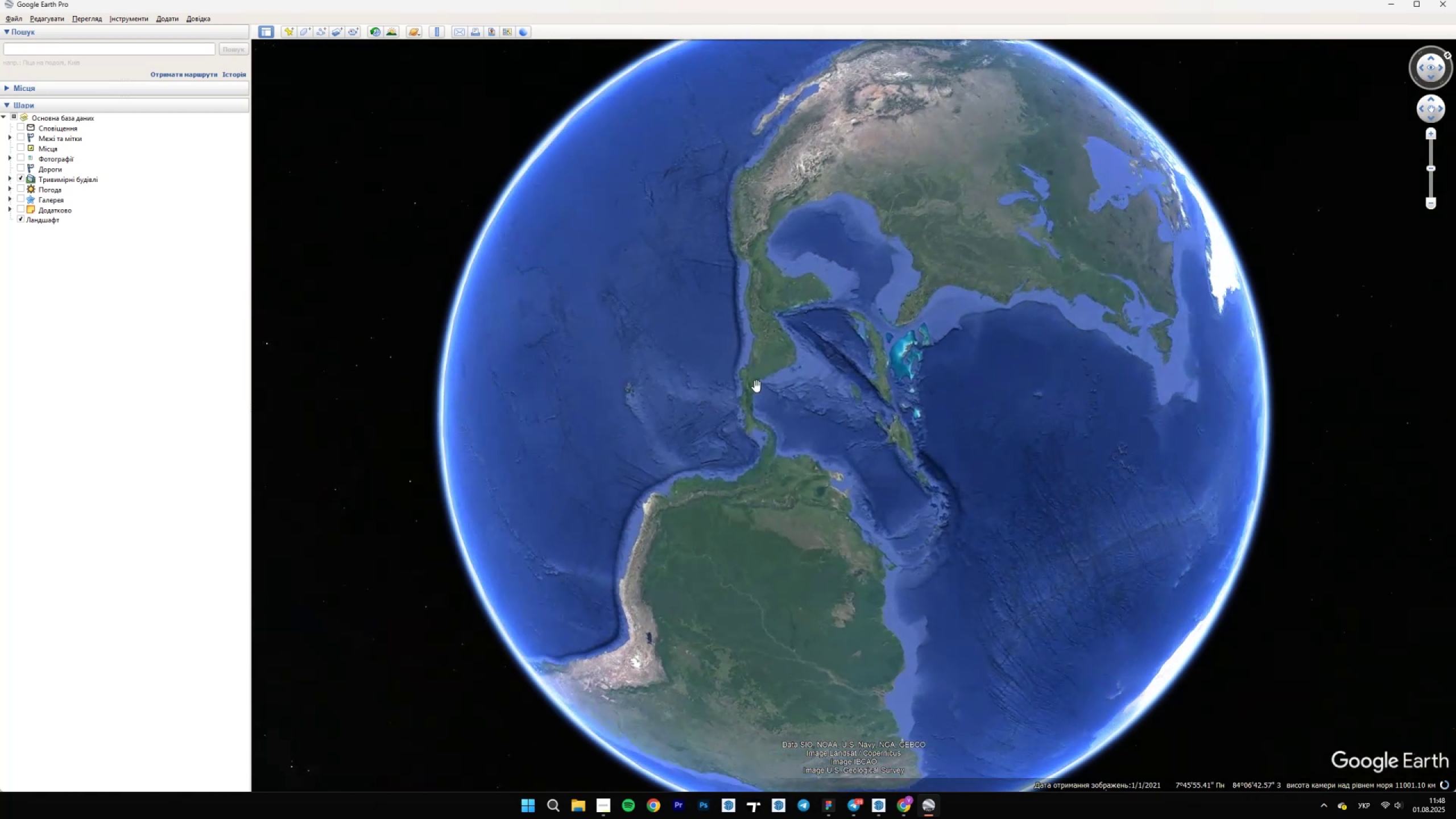 
scroll: coordinate [950, 370], scroll_direction: up, amount: 24.0
 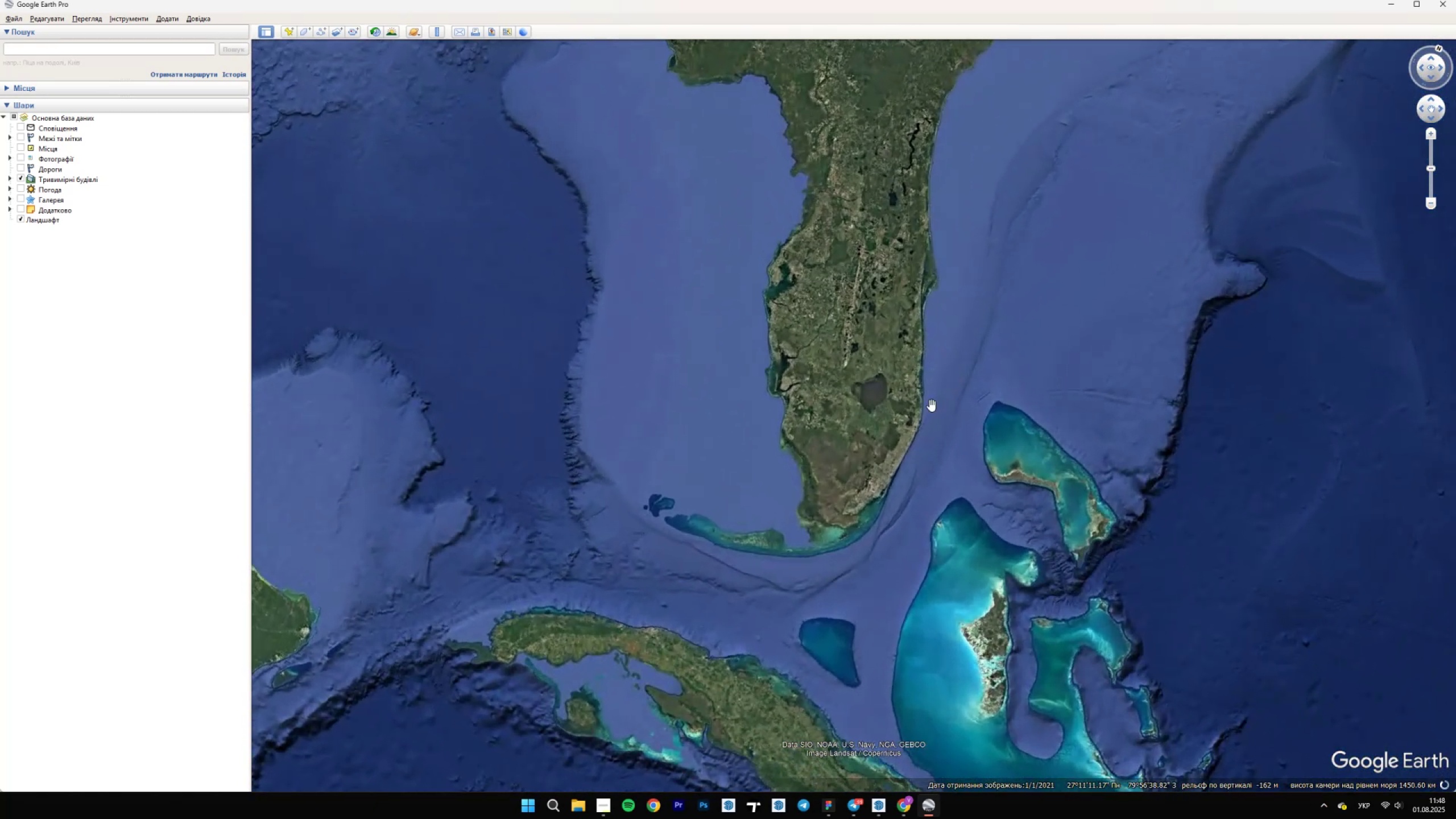 
left_click_drag(start_coordinate=[919, 457], to_coordinate=[816, 425])
 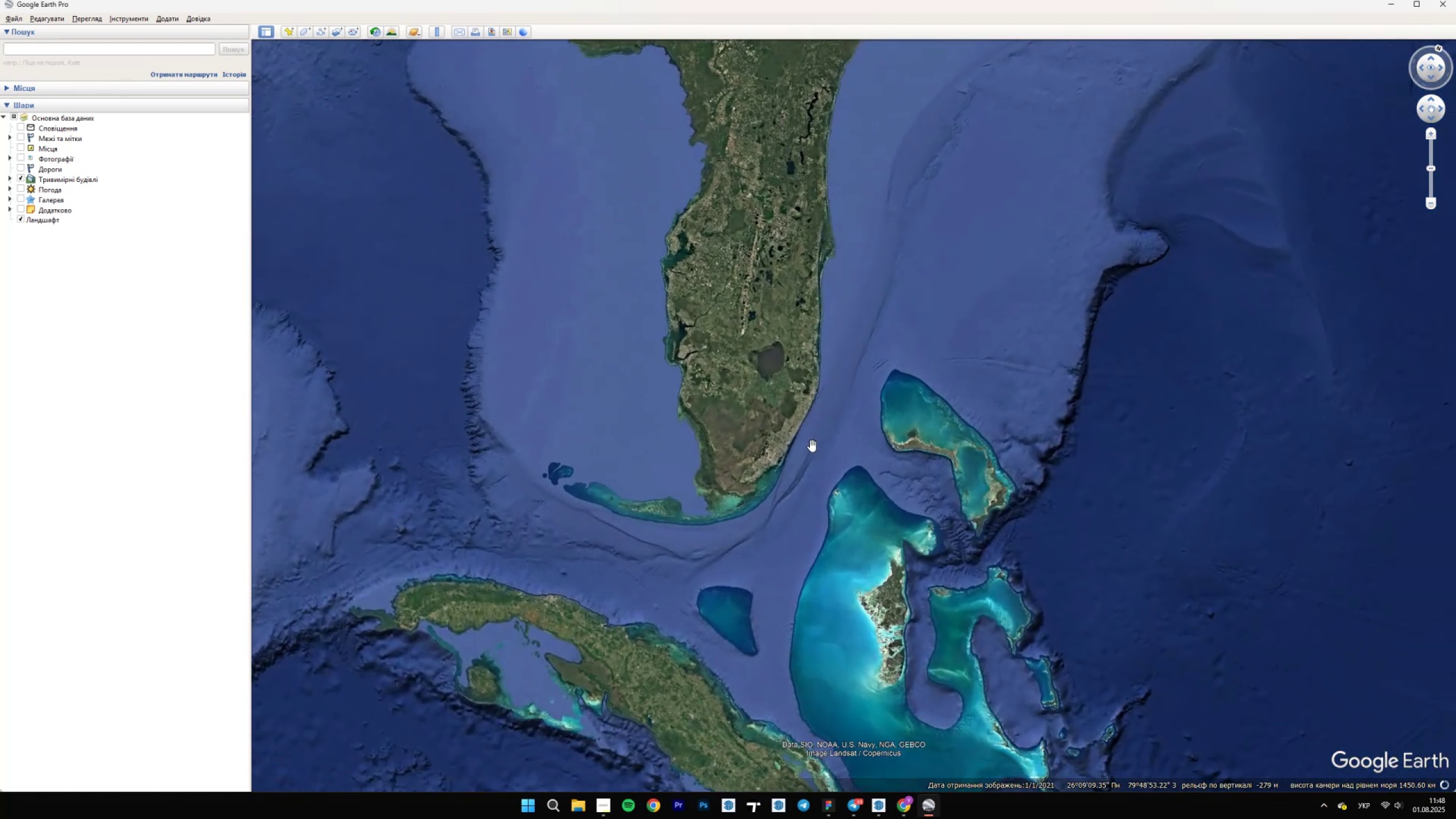 
scroll: coordinate [768, 570], scroll_direction: up, amount: 128.0
 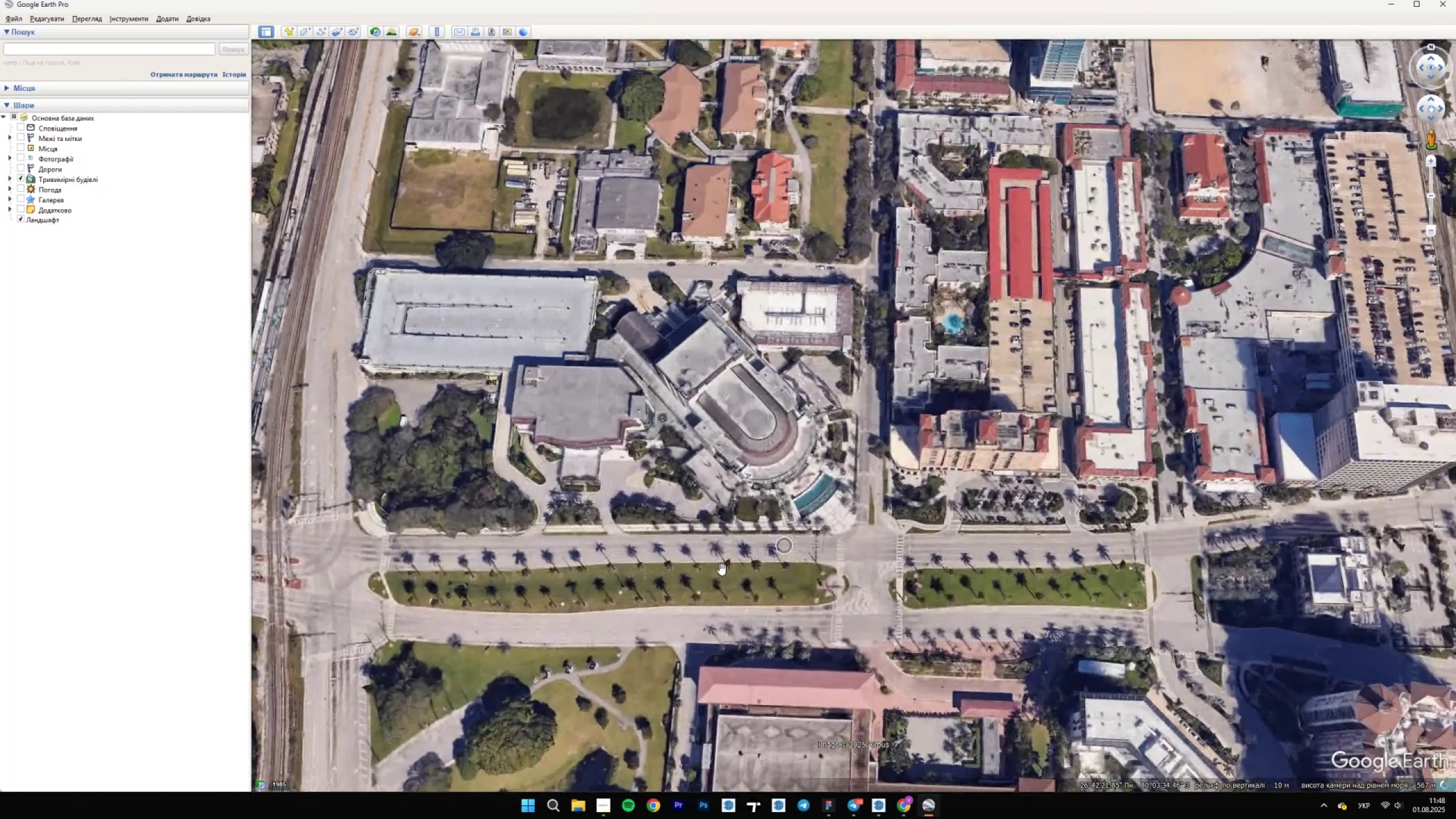 
left_click_drag(start_coordinate=[582, 599], to_coordinate=[991, 543])
 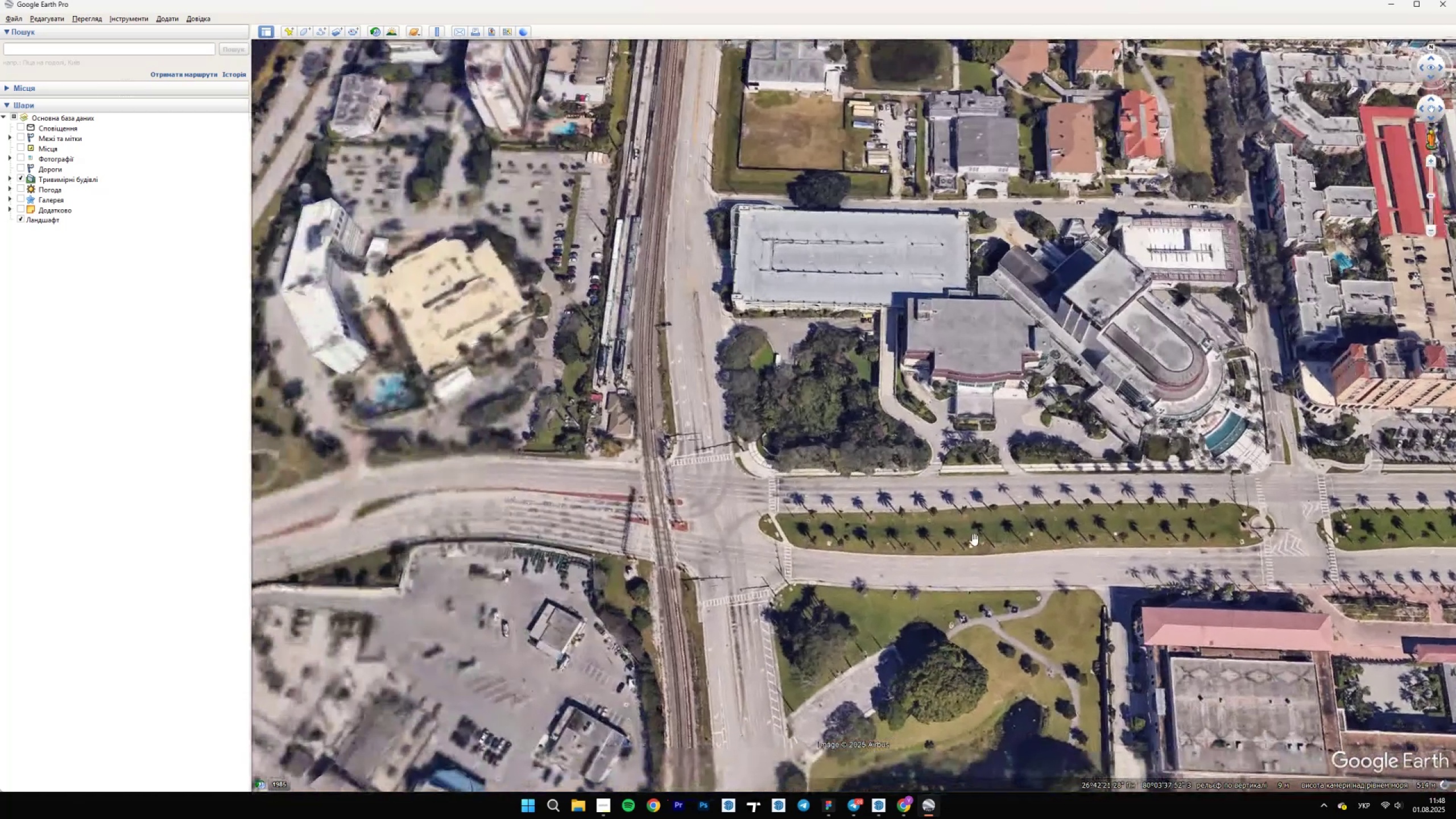 
scroll: coordinate [870, 520], scroll_direction: up, amount: 21.0
 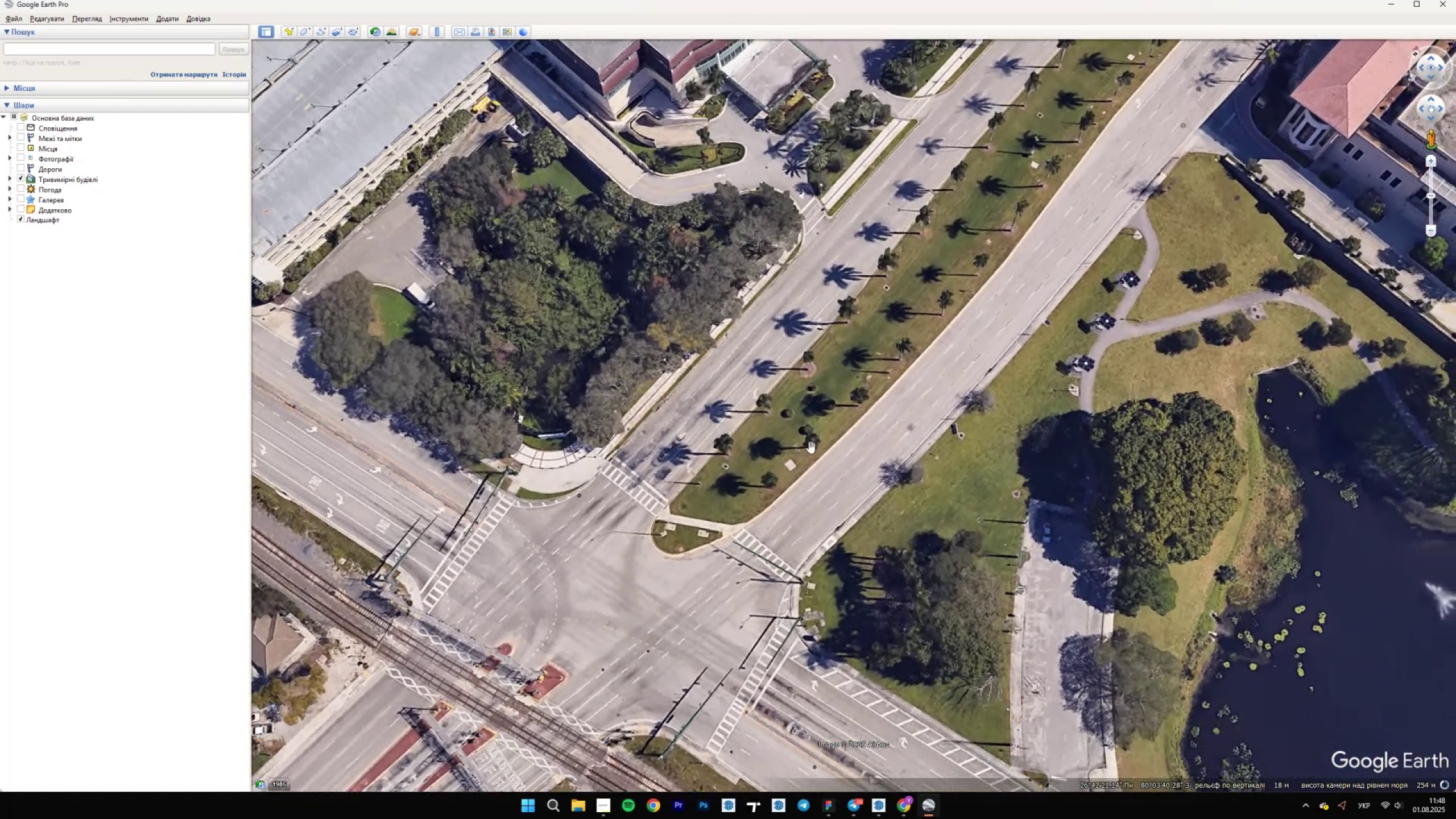 
scroll: coordinate [741, 480], scroll_direction: down, amount: 10.0
 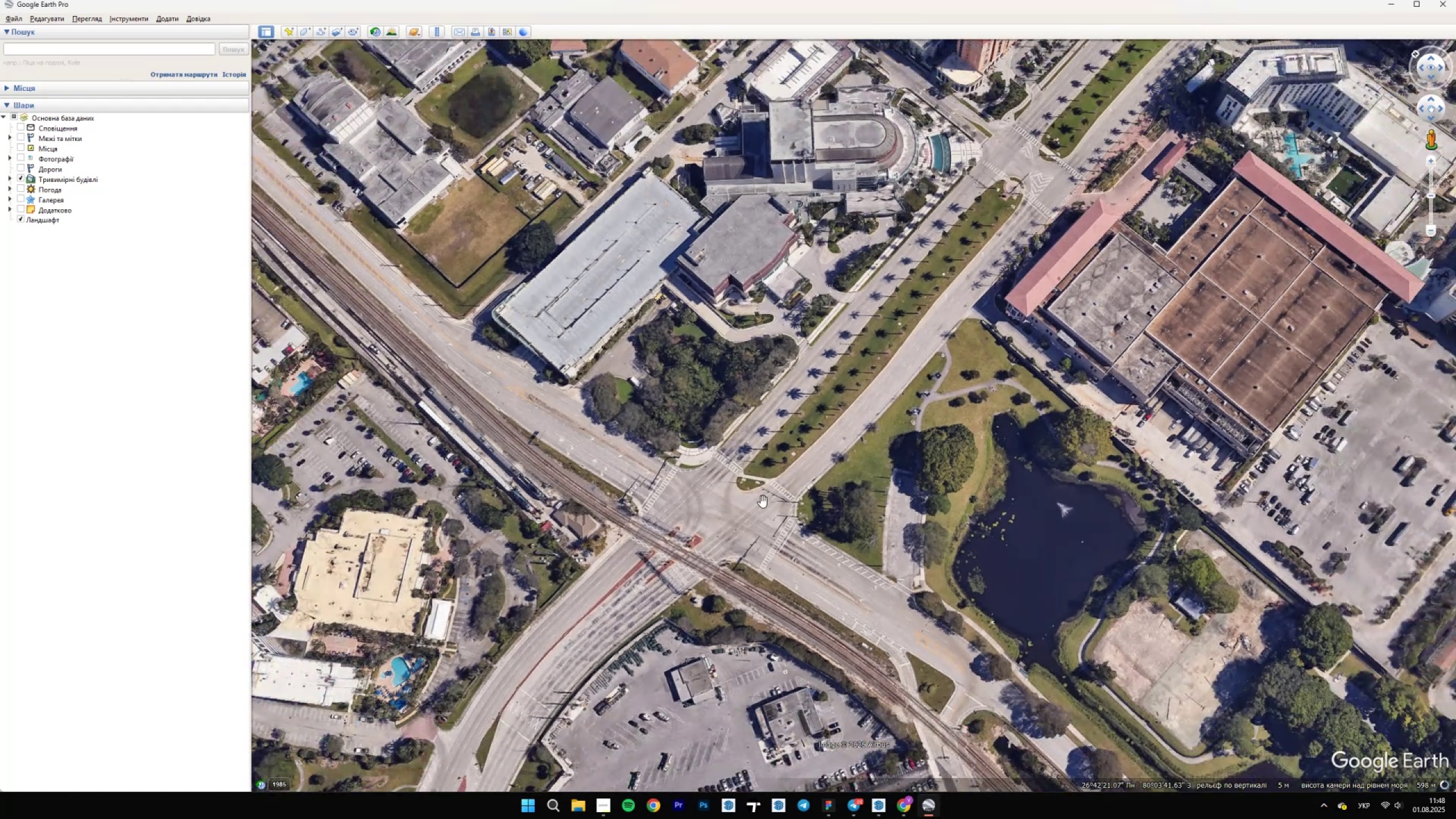 
left_click_drag(start_coordinate=[588, 389], to_coordinate=[844, 507])
 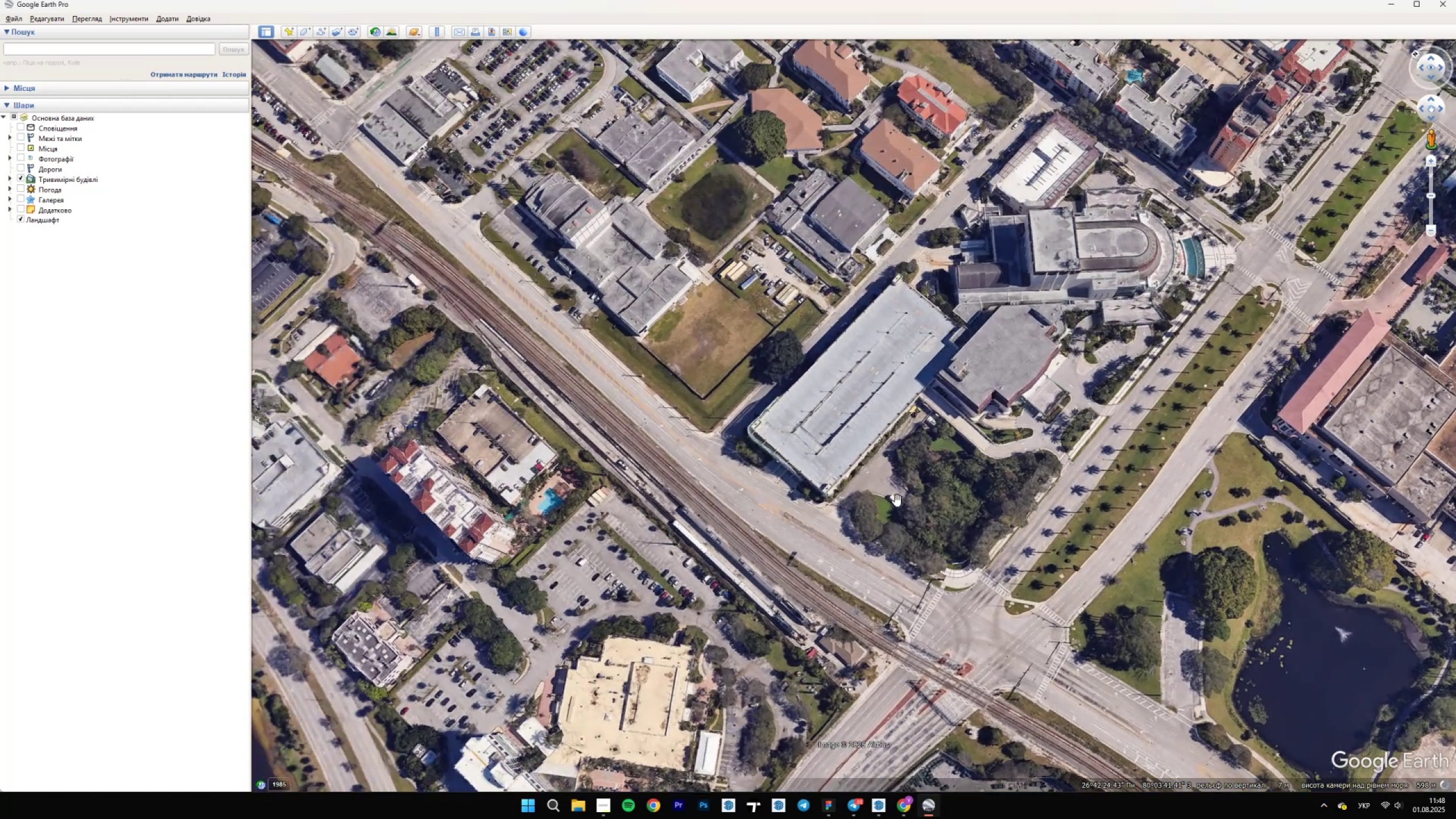 
left_click_drag(start_coordinate=[903, 547], to_coordinate=[689, 564])
 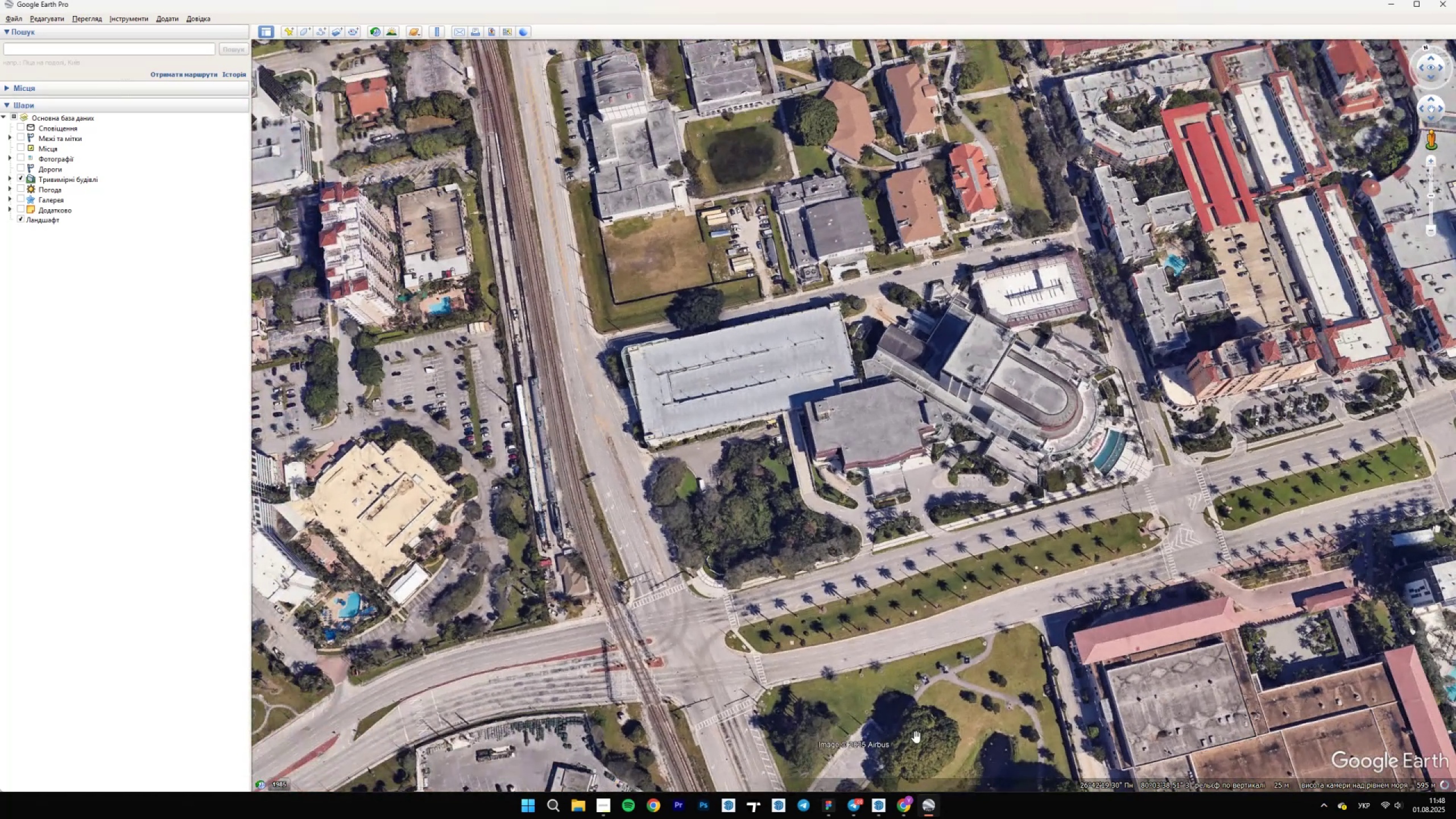 
left_click([930, 809])
 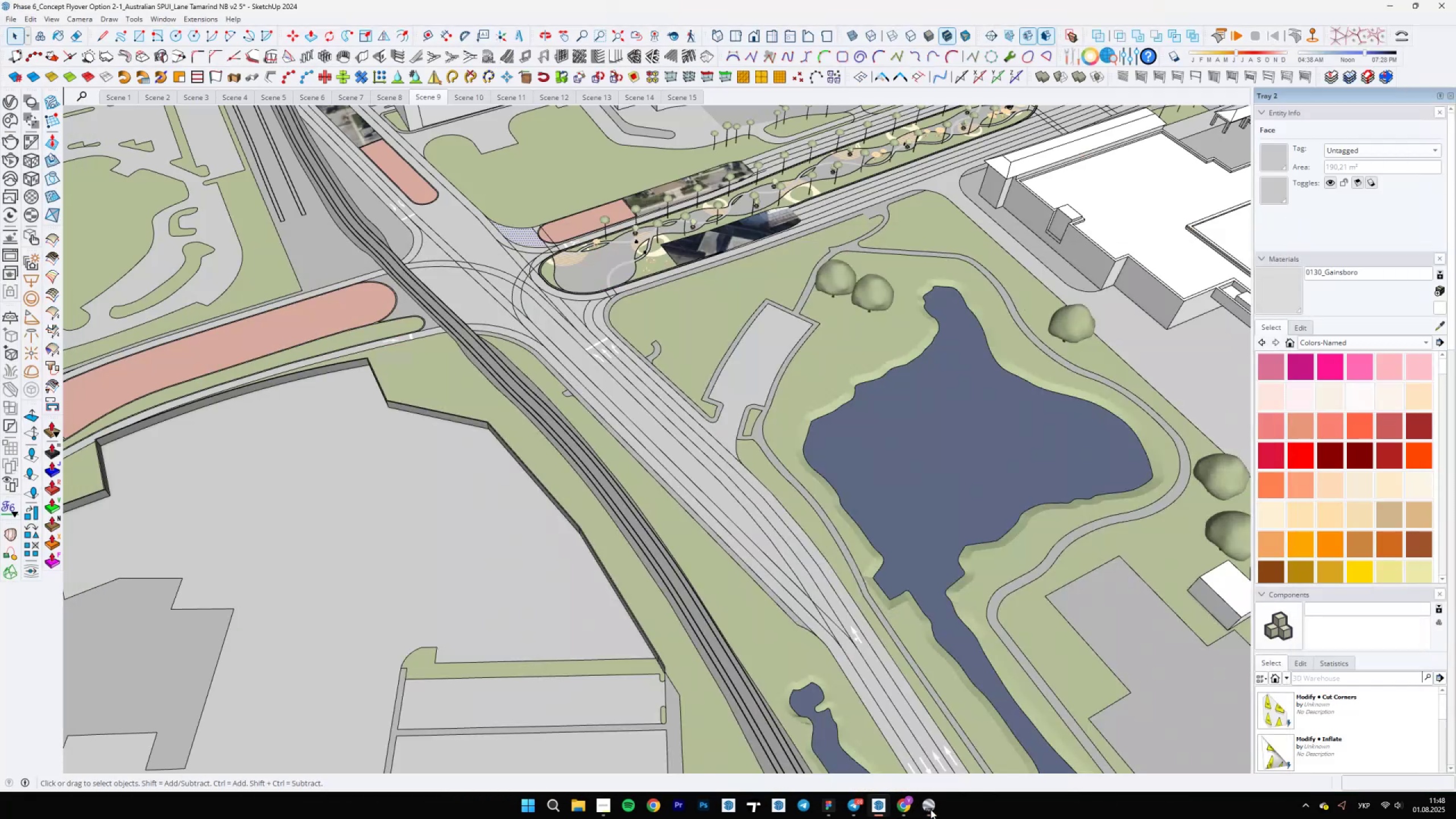 
scroll: coordinate [594, 581], scroll_direction: down, amount: 9.0
 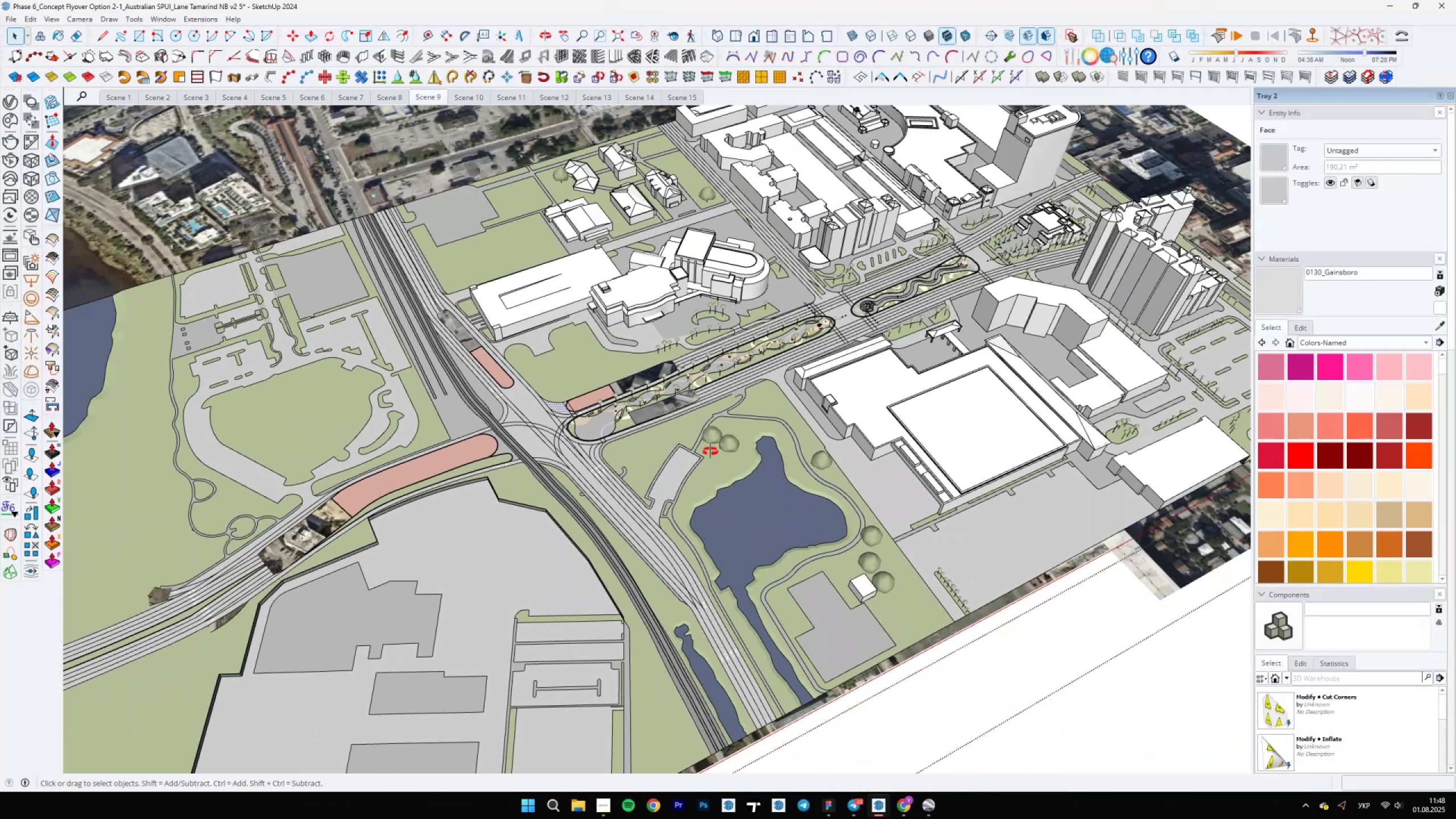 
scroll: coordinate [561, 384], scroll_direction: up, amount: 11.0
 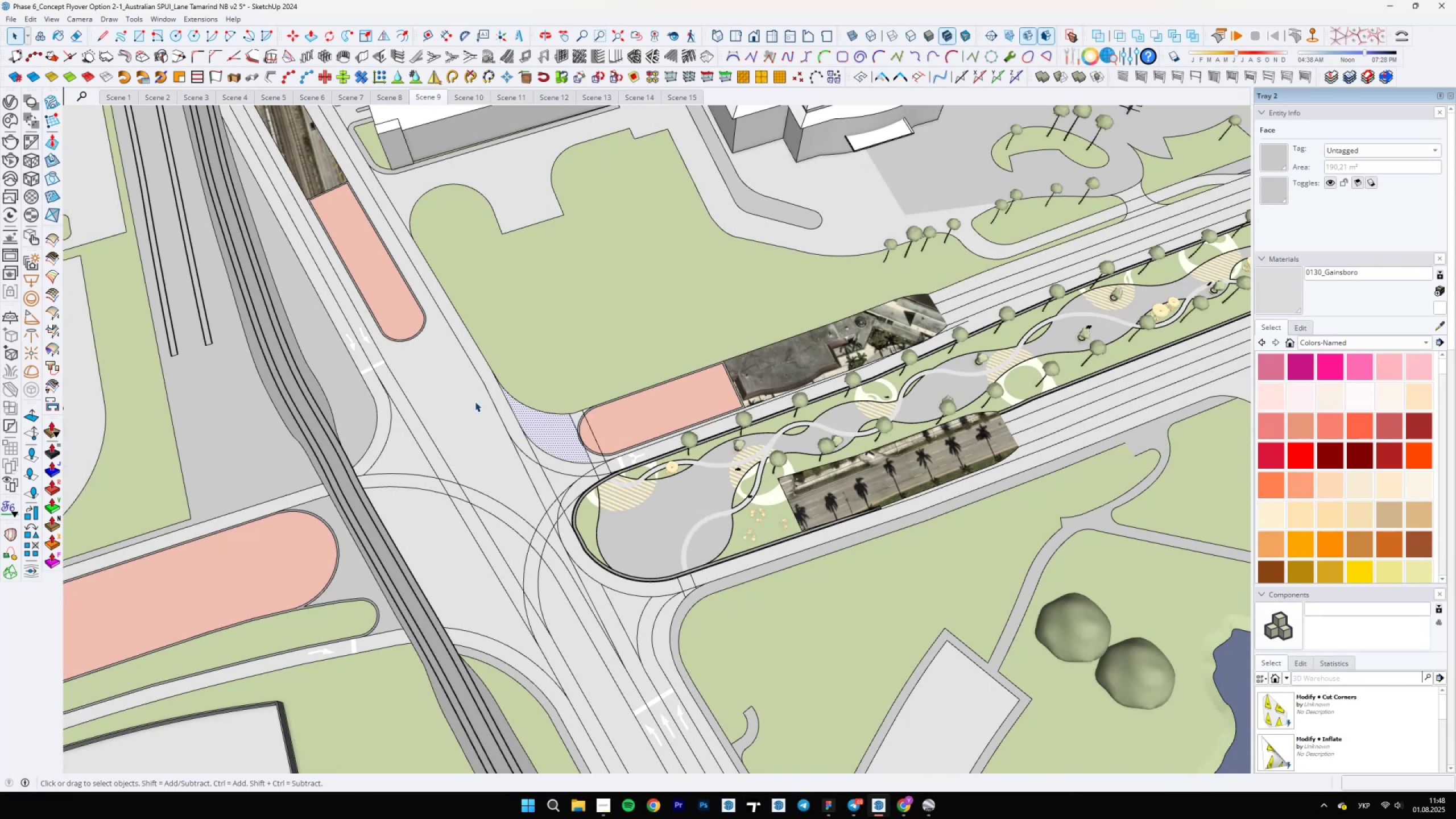 
scroll: coordinate [541, 400], scroll_direction: down, amount: 4.0
 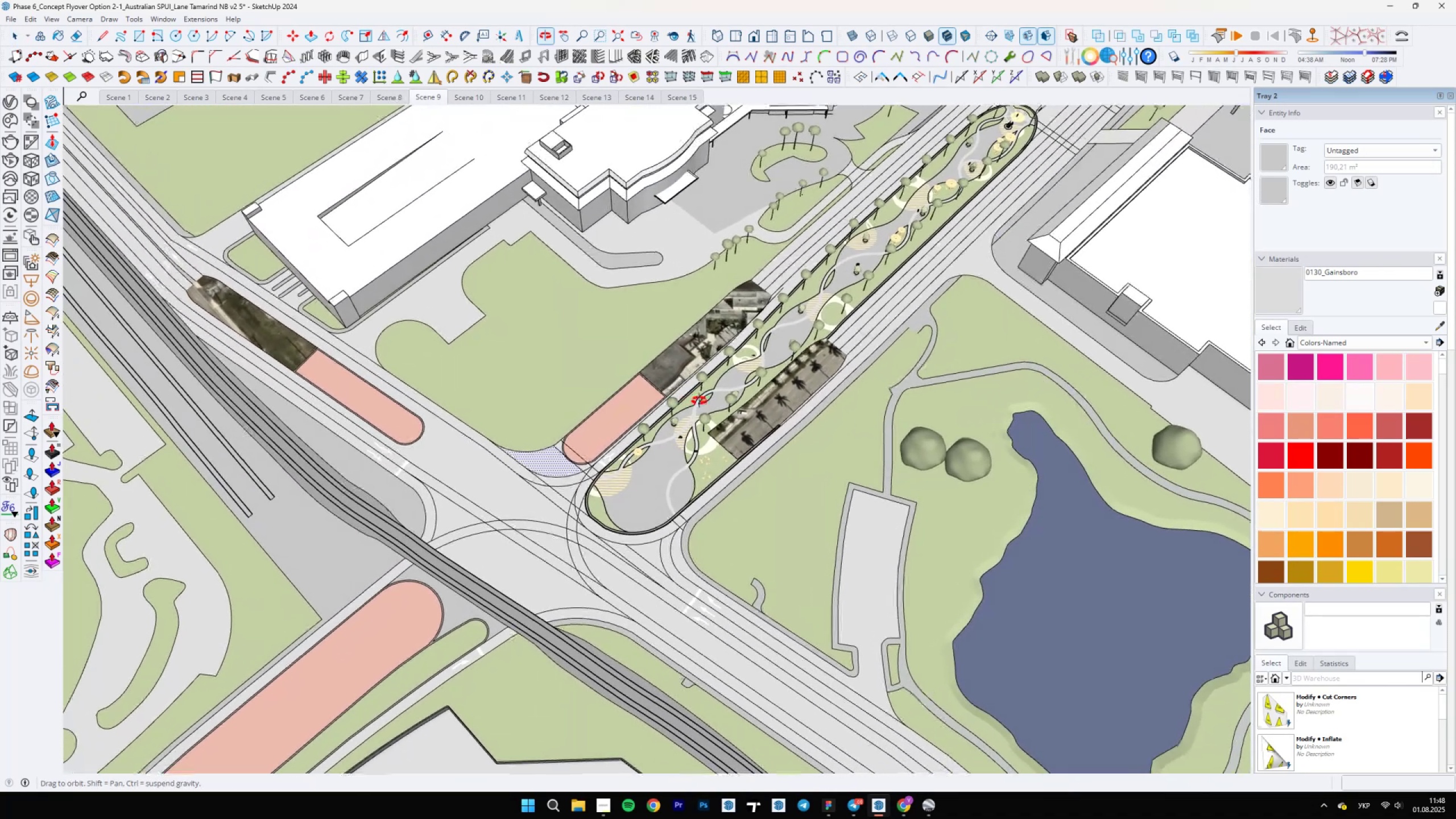 
scroll: coordinate [154, 230], scroll_direction: up, amount: 4.0
 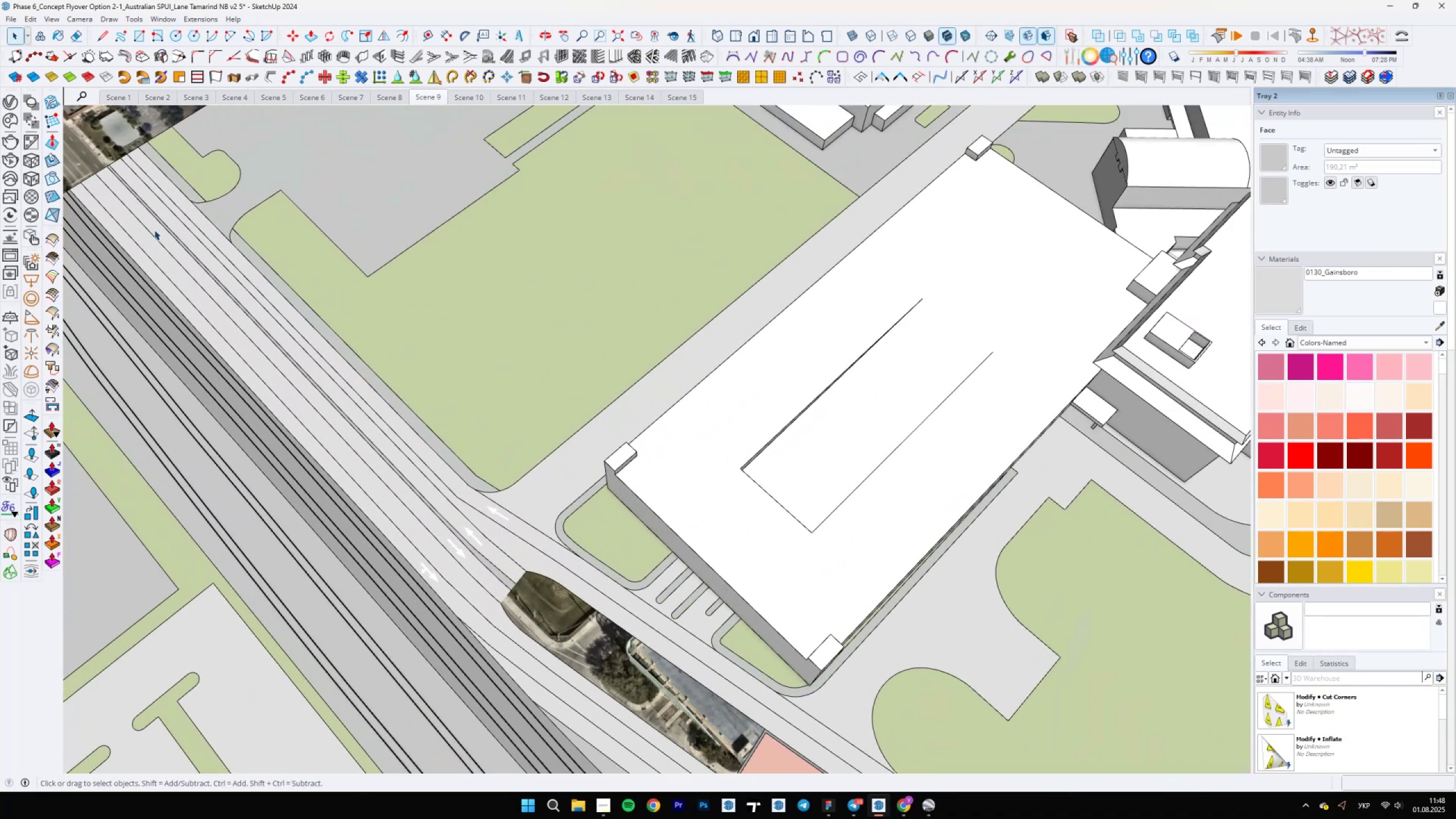 
scroll: coordinate [154, 233], scroll_direction: down, amount: 3.0
 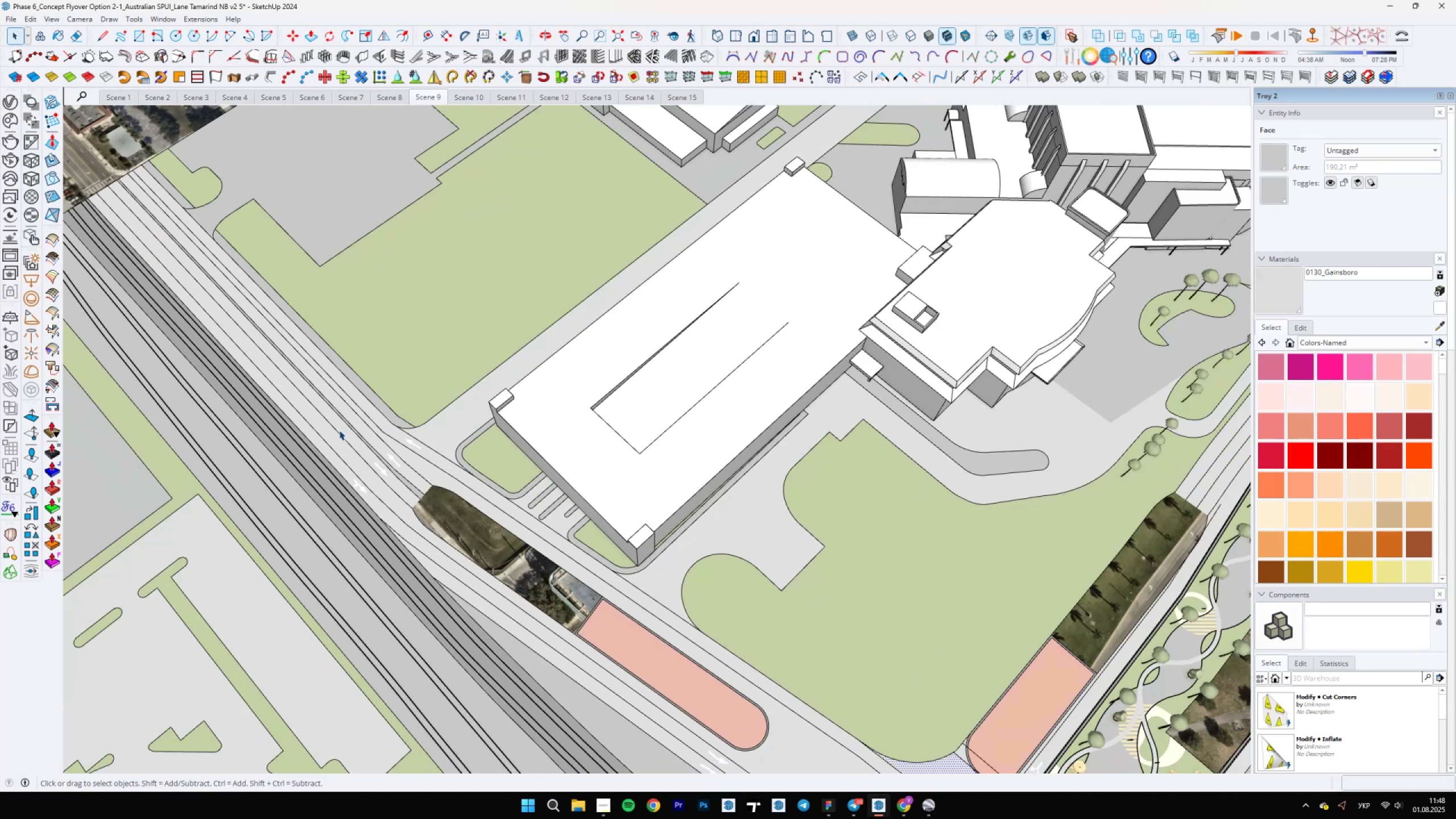 
wait(13.47)
 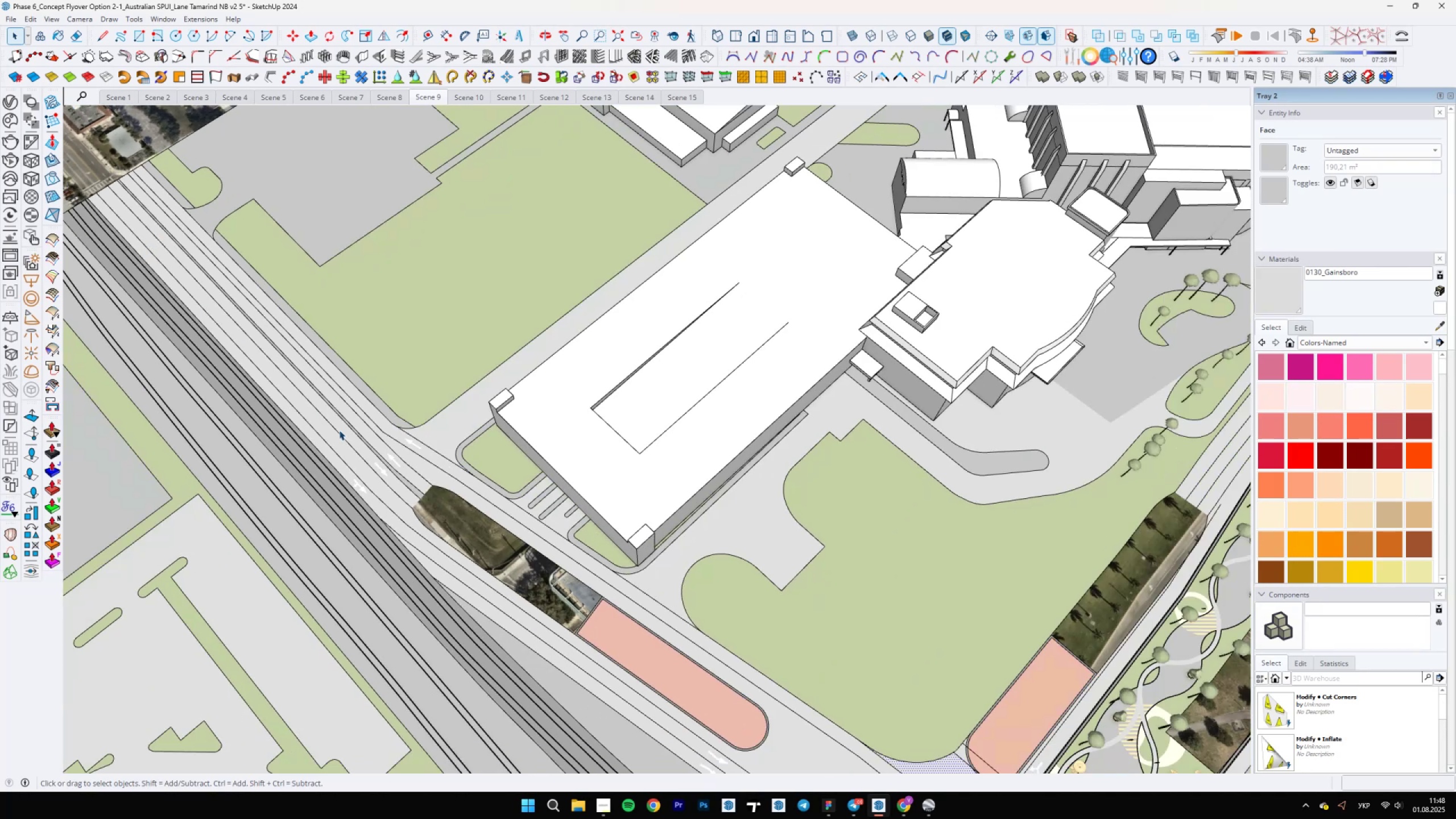 
scroll: coordinate [524, 406], scroll_direction: down, amount: 11.0
 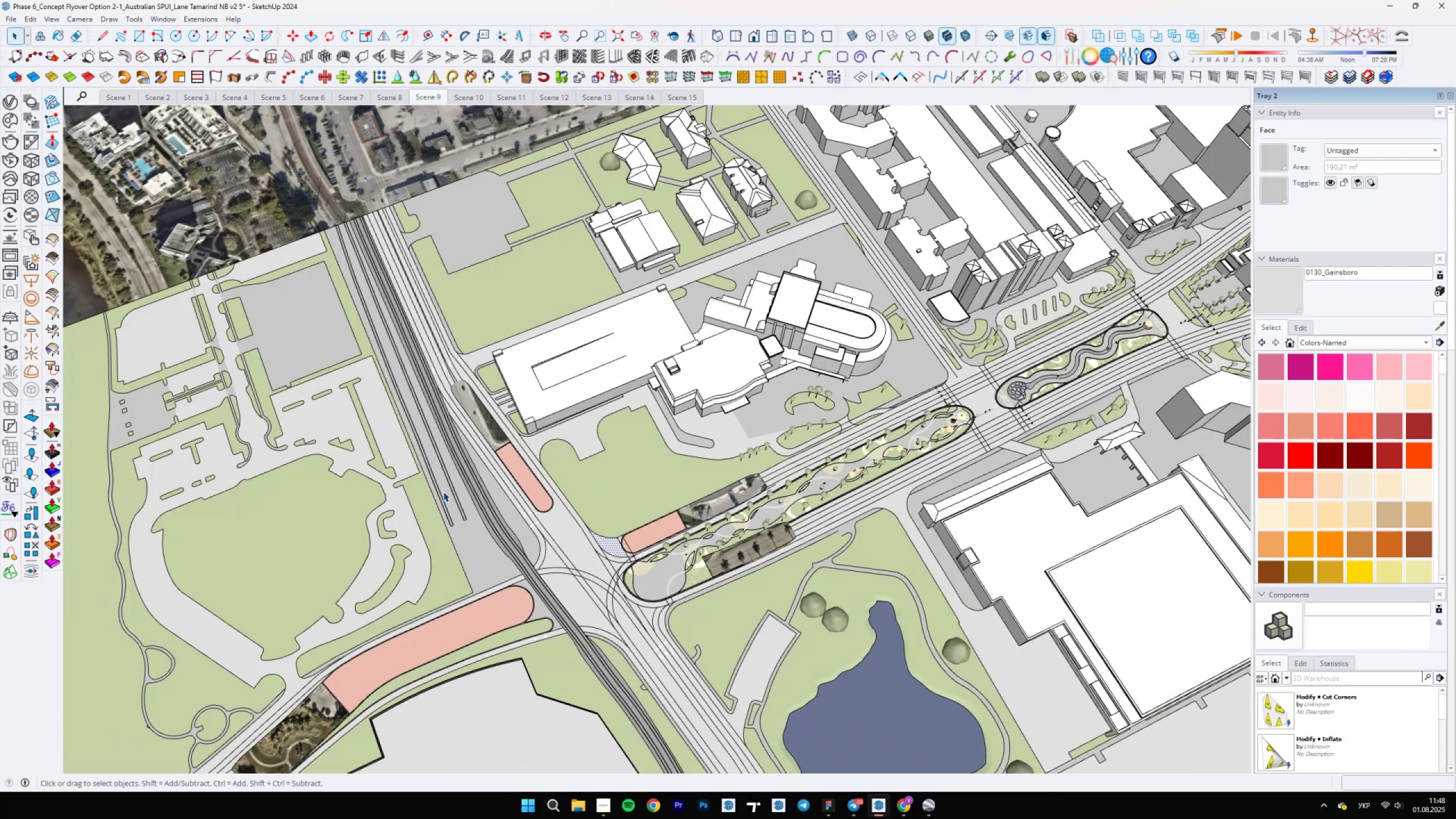 
scroll: coordinate [467, 439], scroll_direction: up, amount: 6.0
 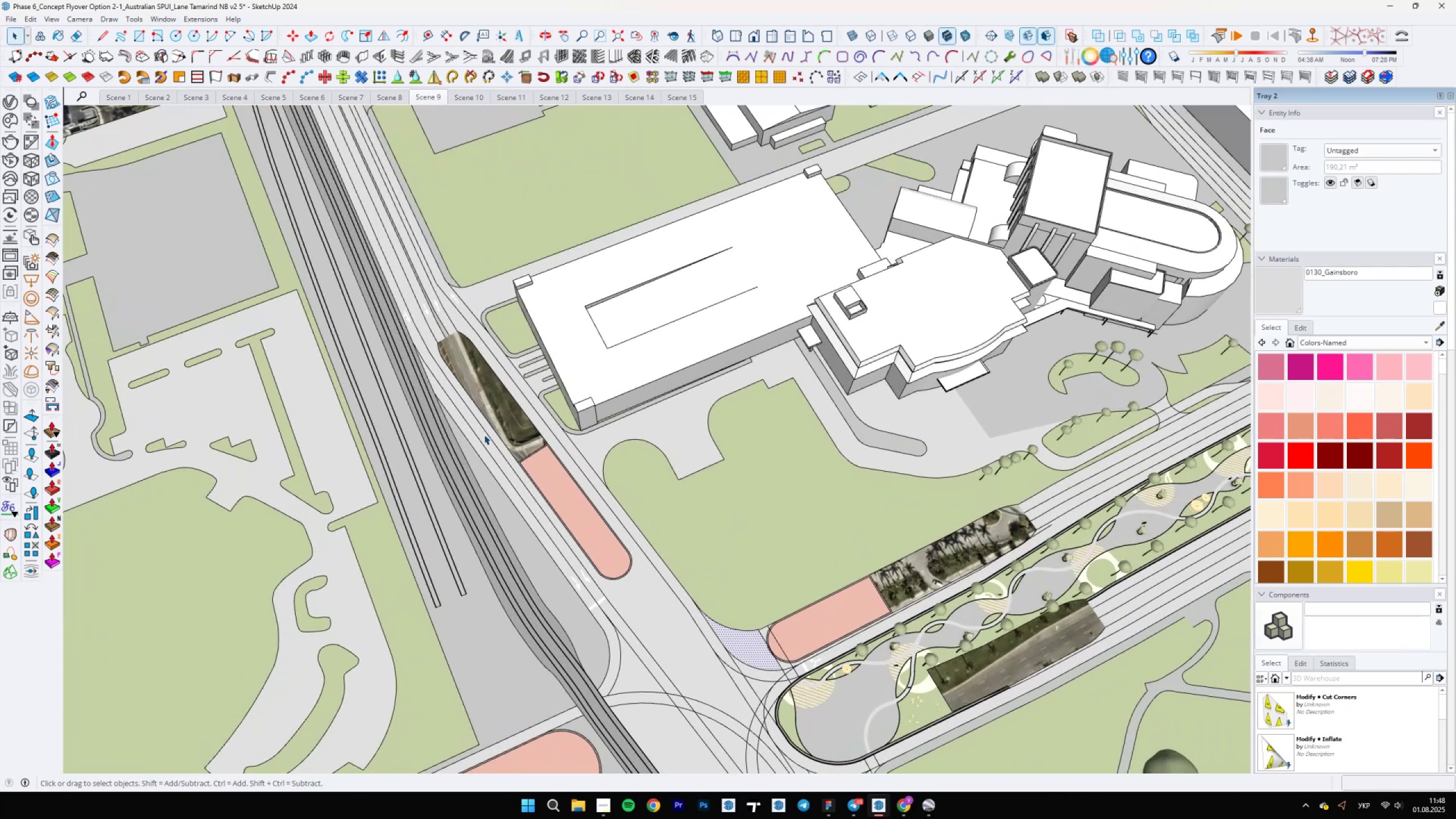 
key(Backslash)
 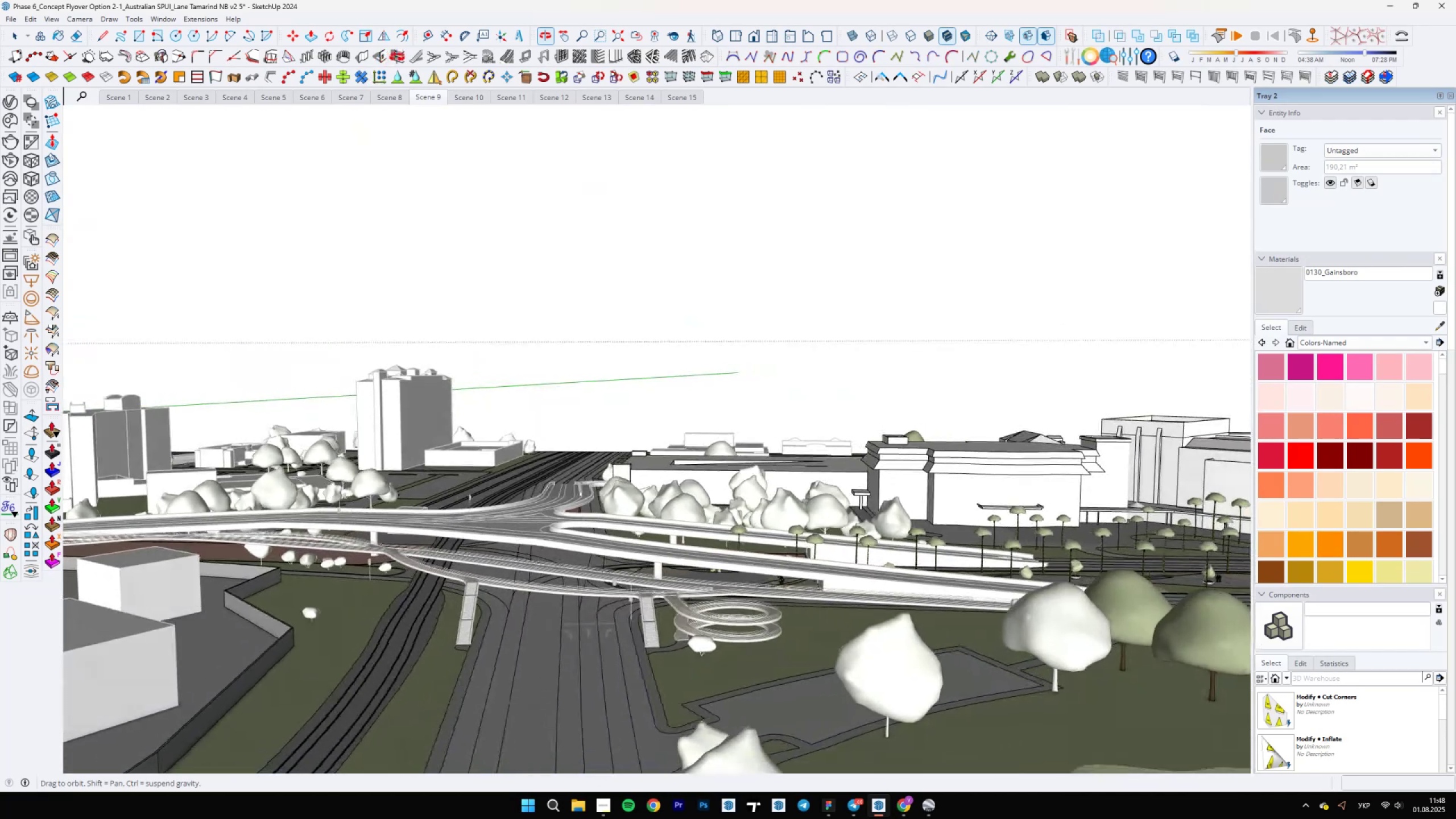 
scroll: coordinate [667, 391], scroll_direction: up, amount: 38.0
 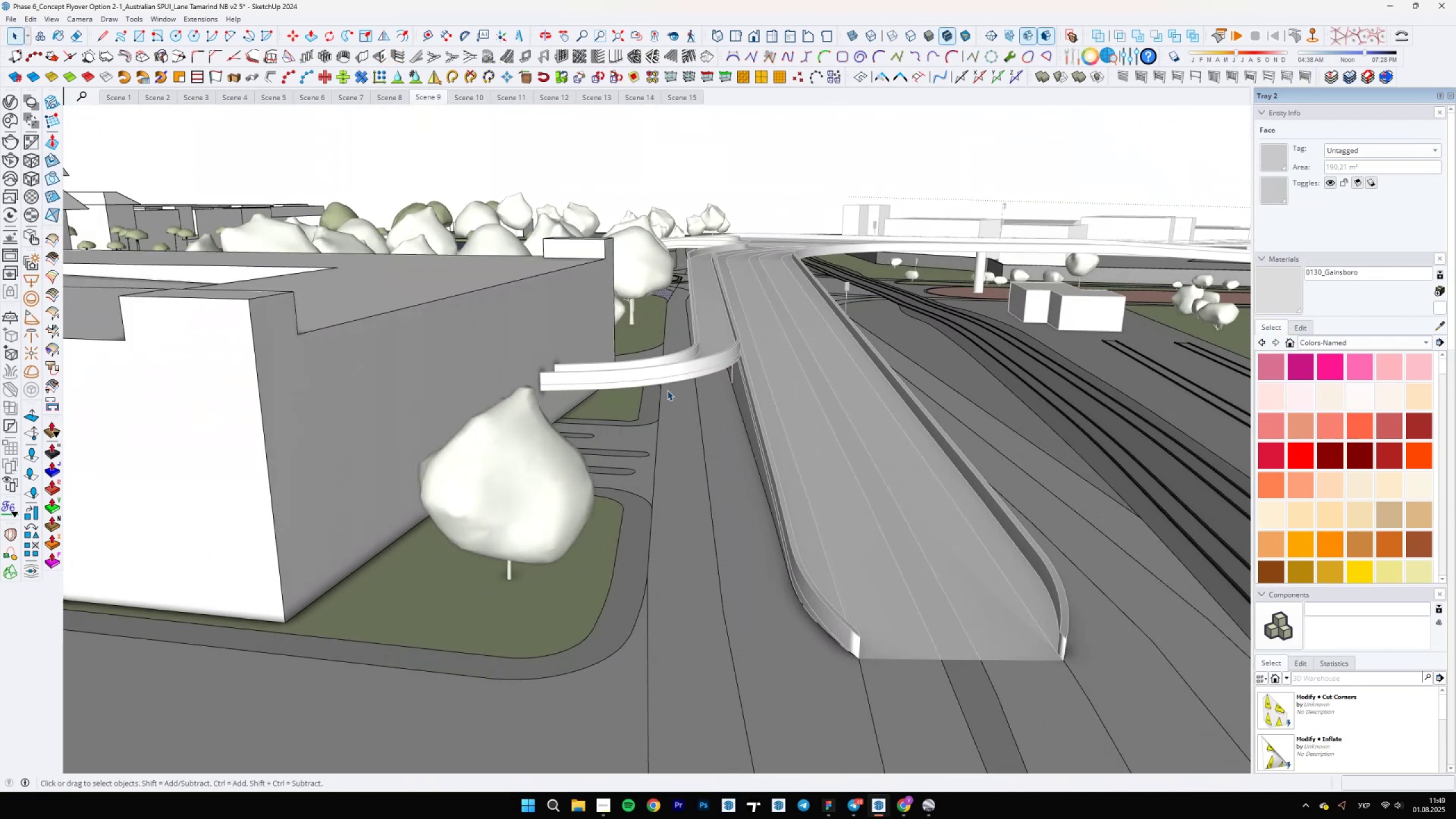 
key(L)
 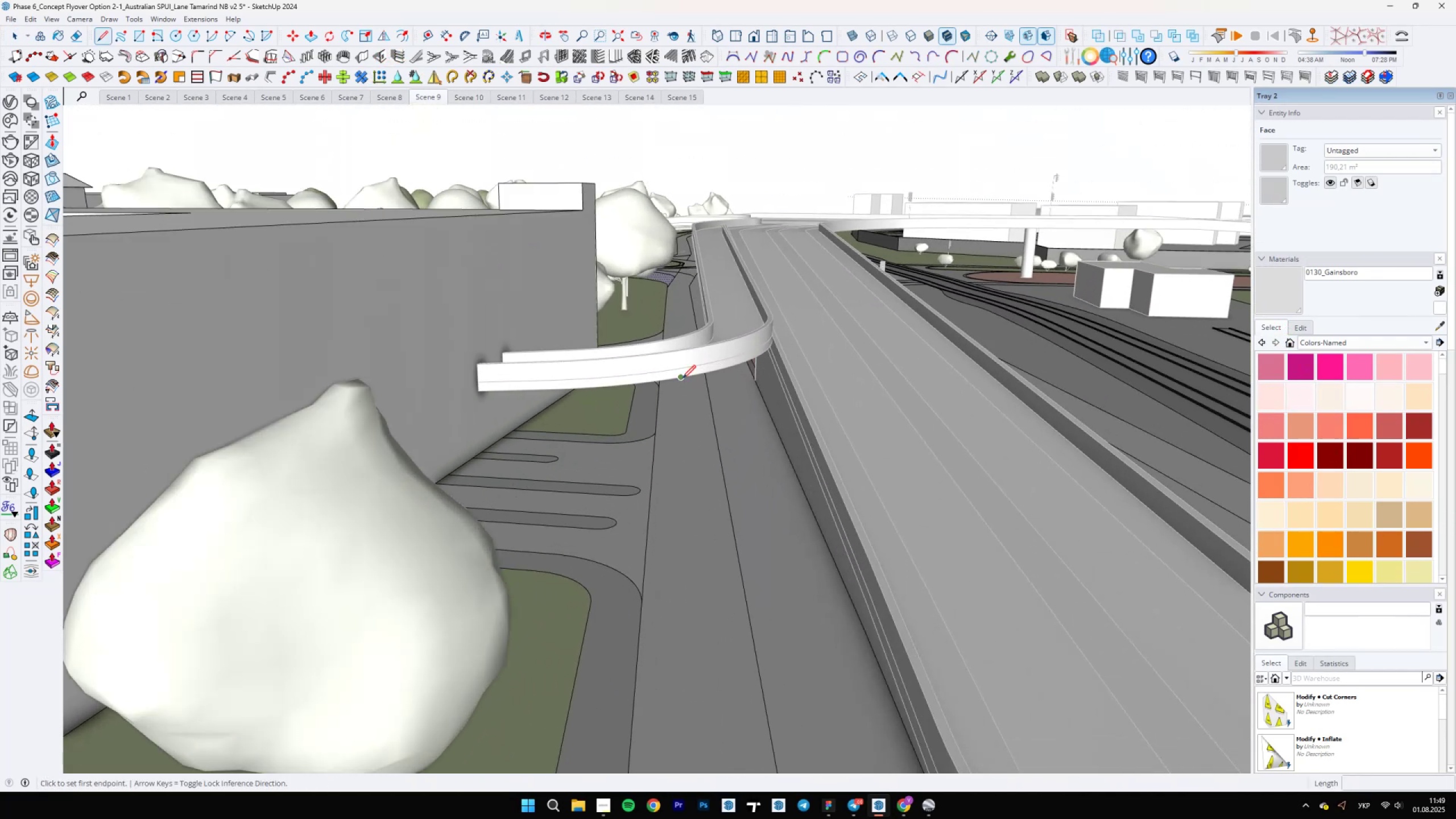 
left_click([683, 378])
 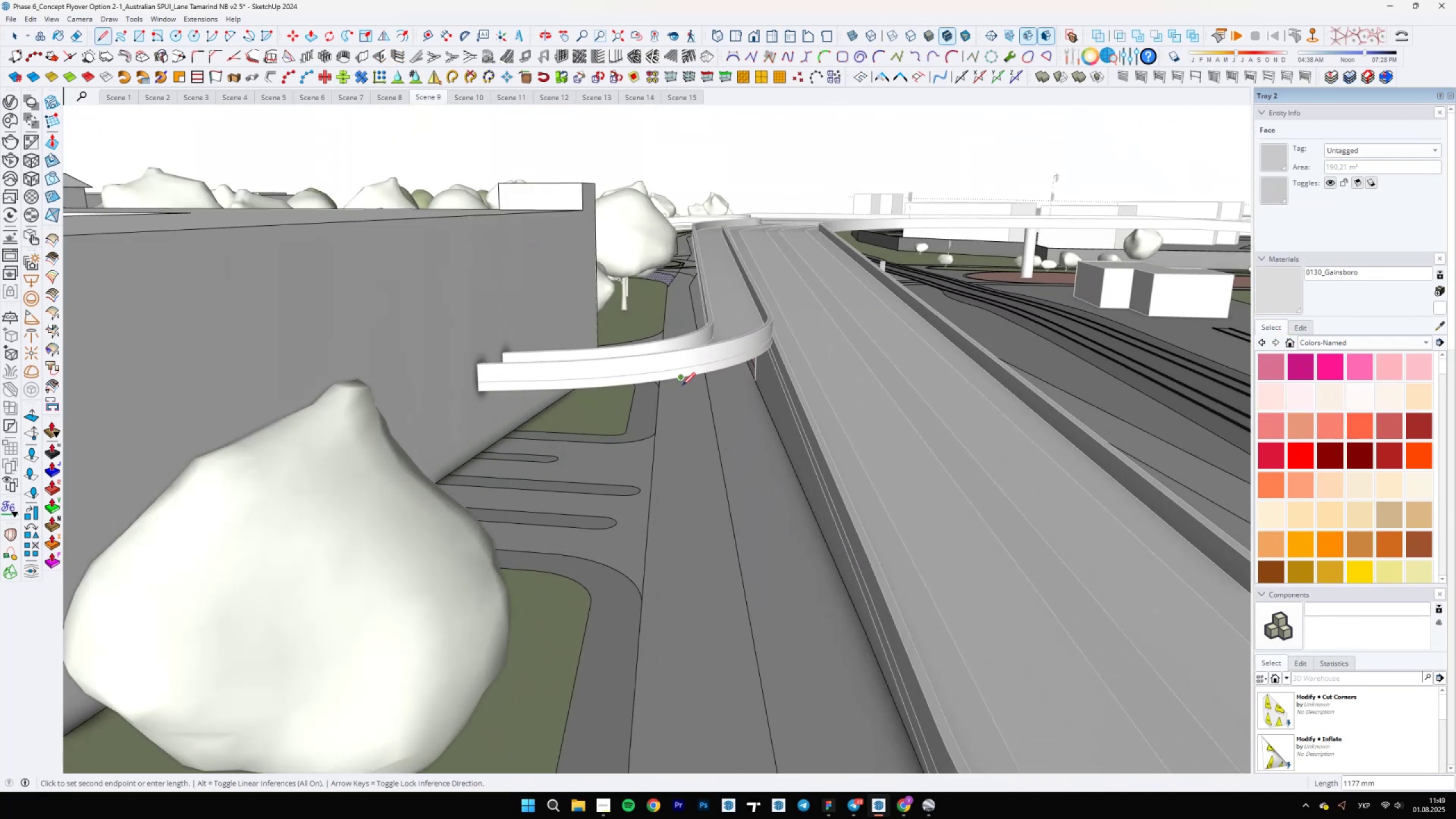 
key(ArrowUp)
 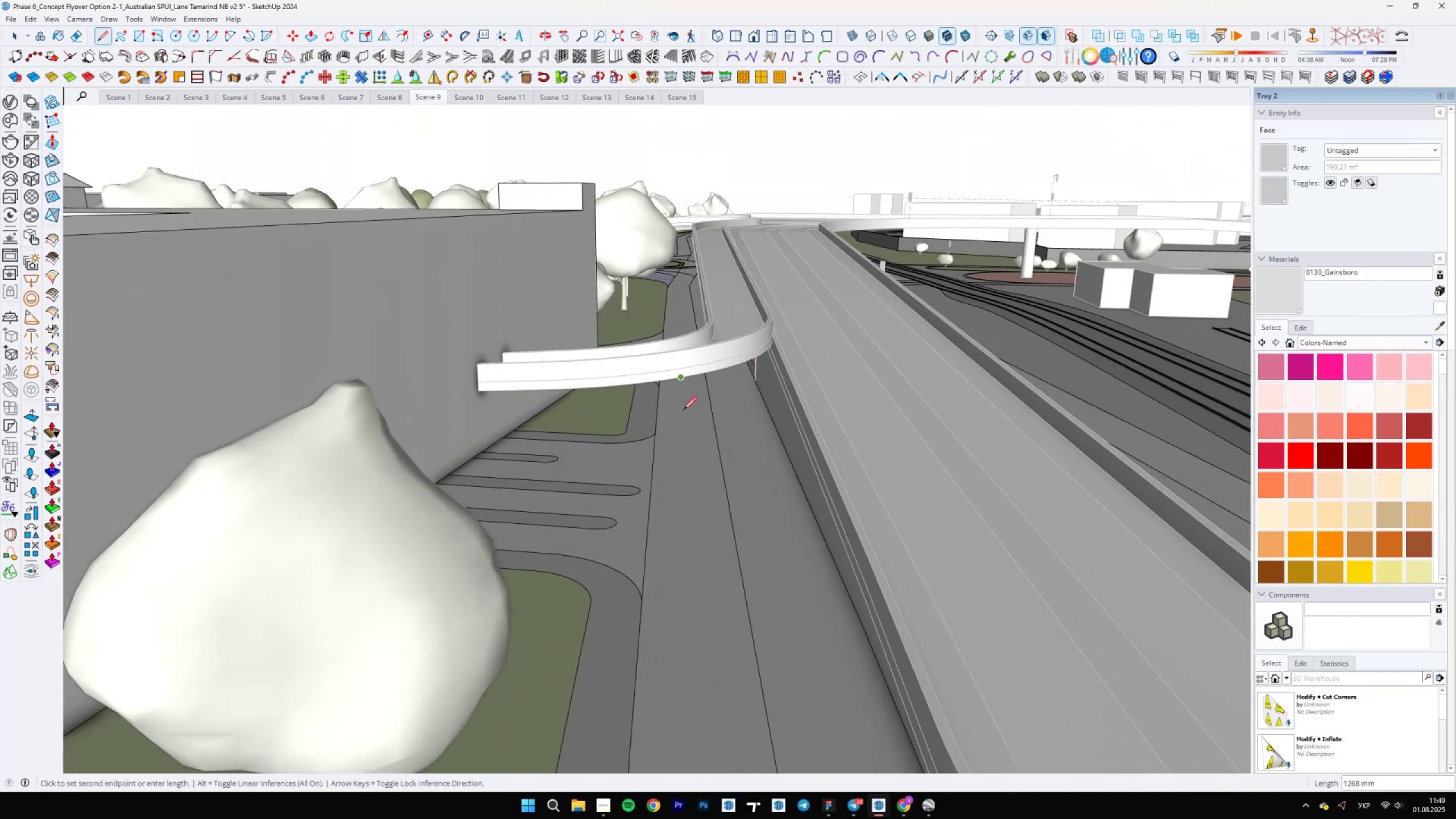 
key(PageDown)
 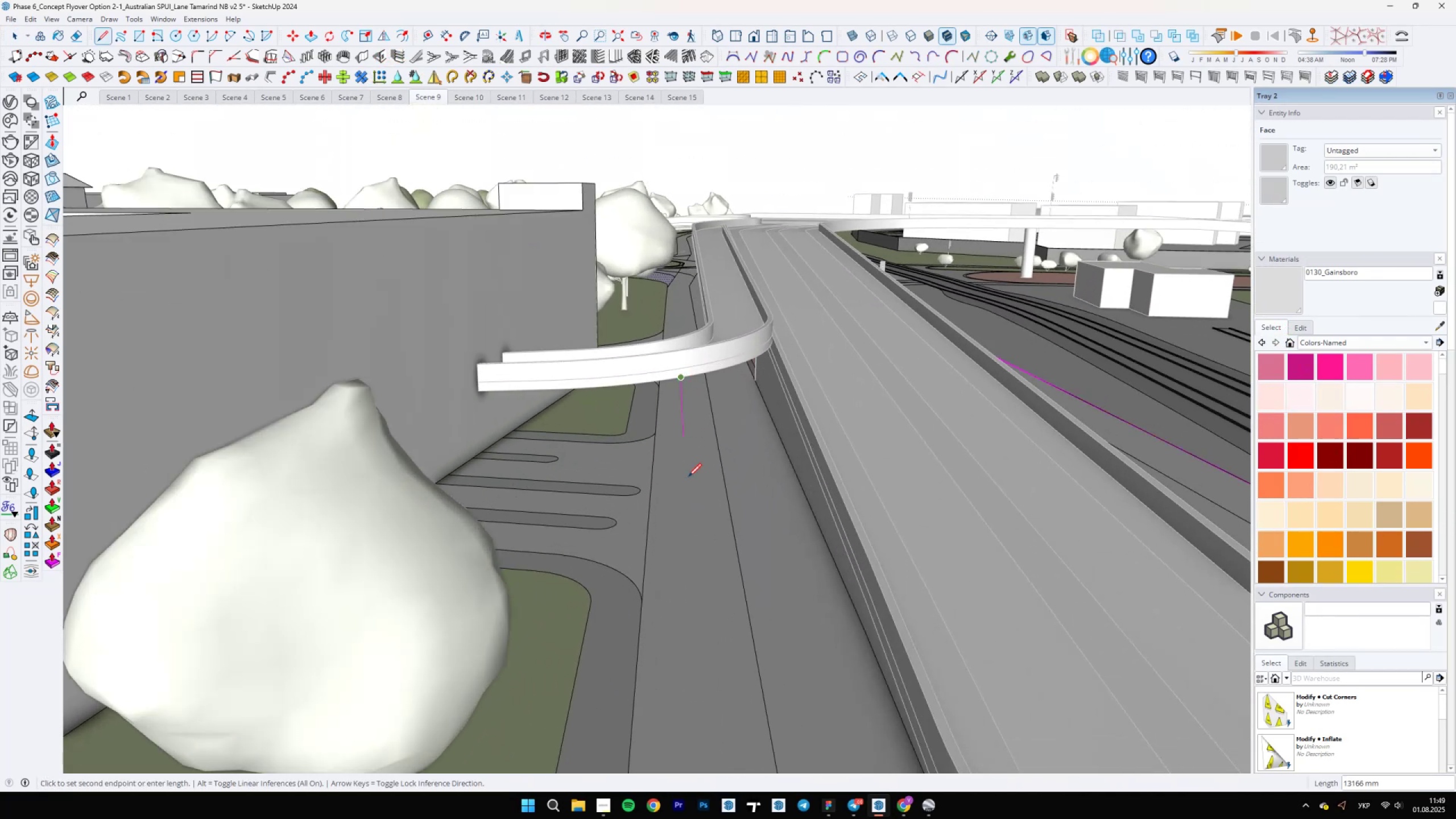 
key(ArrowUp)
 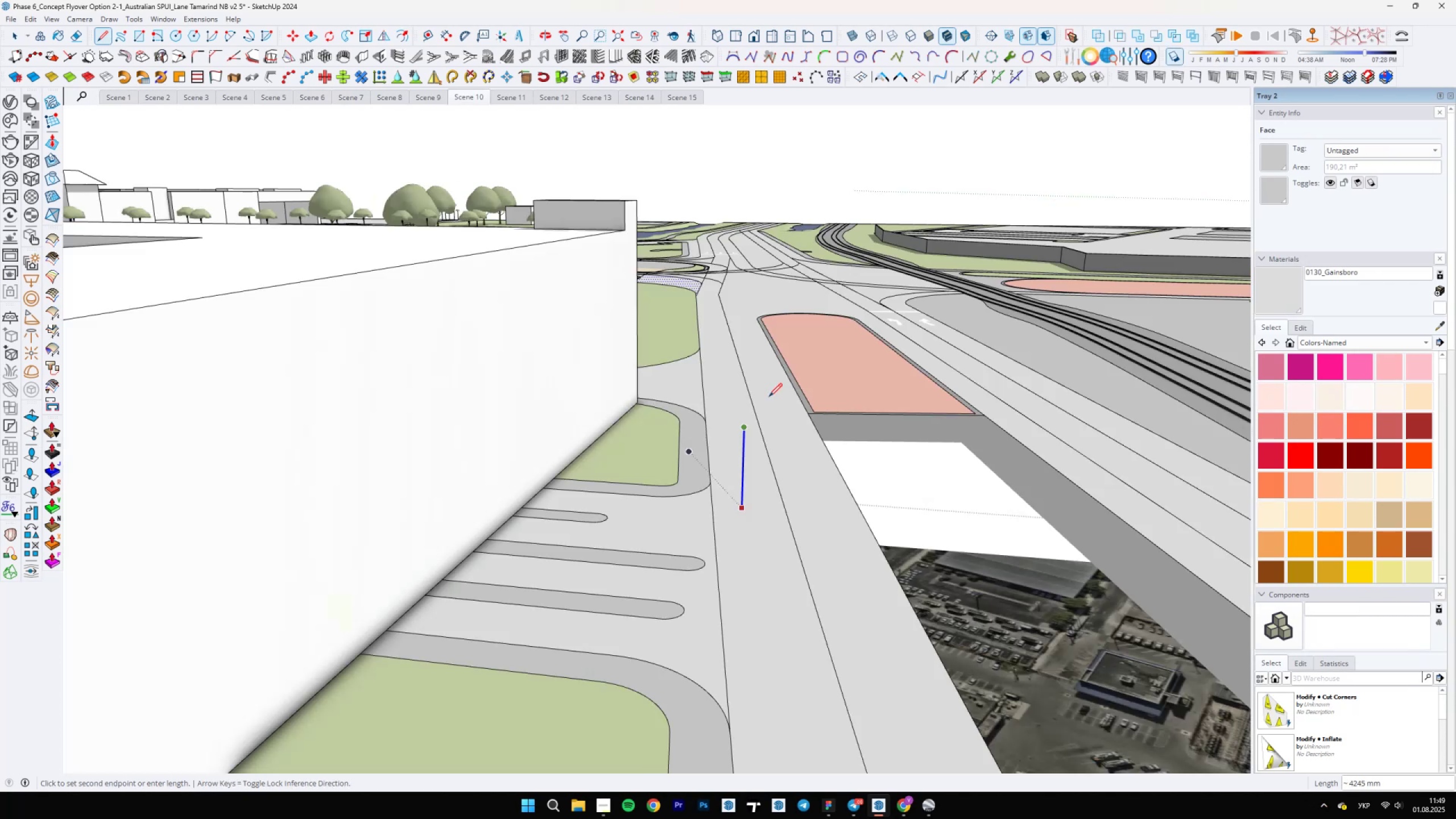 
key(Space)
 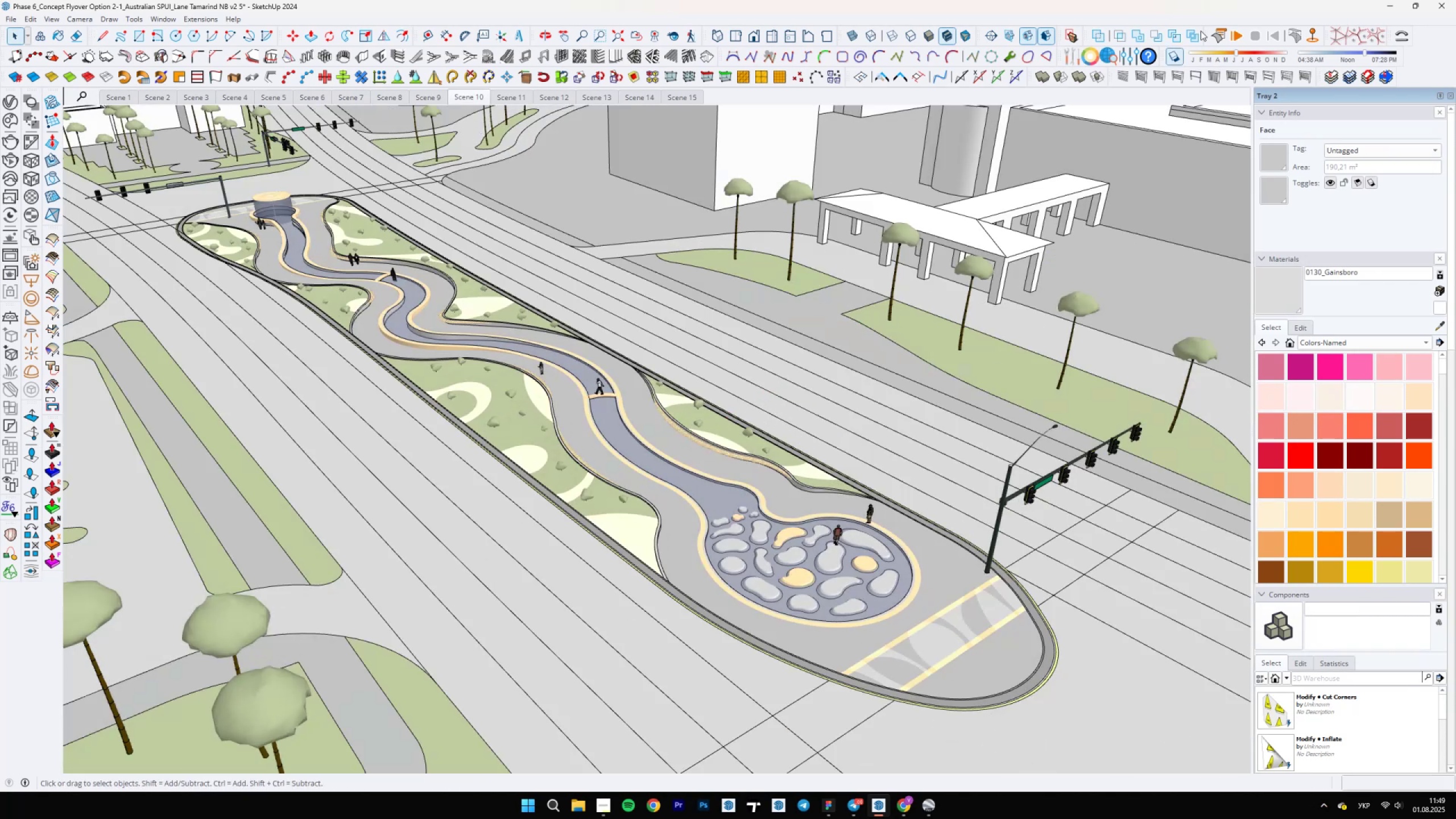 
left_click([1175, 51])
 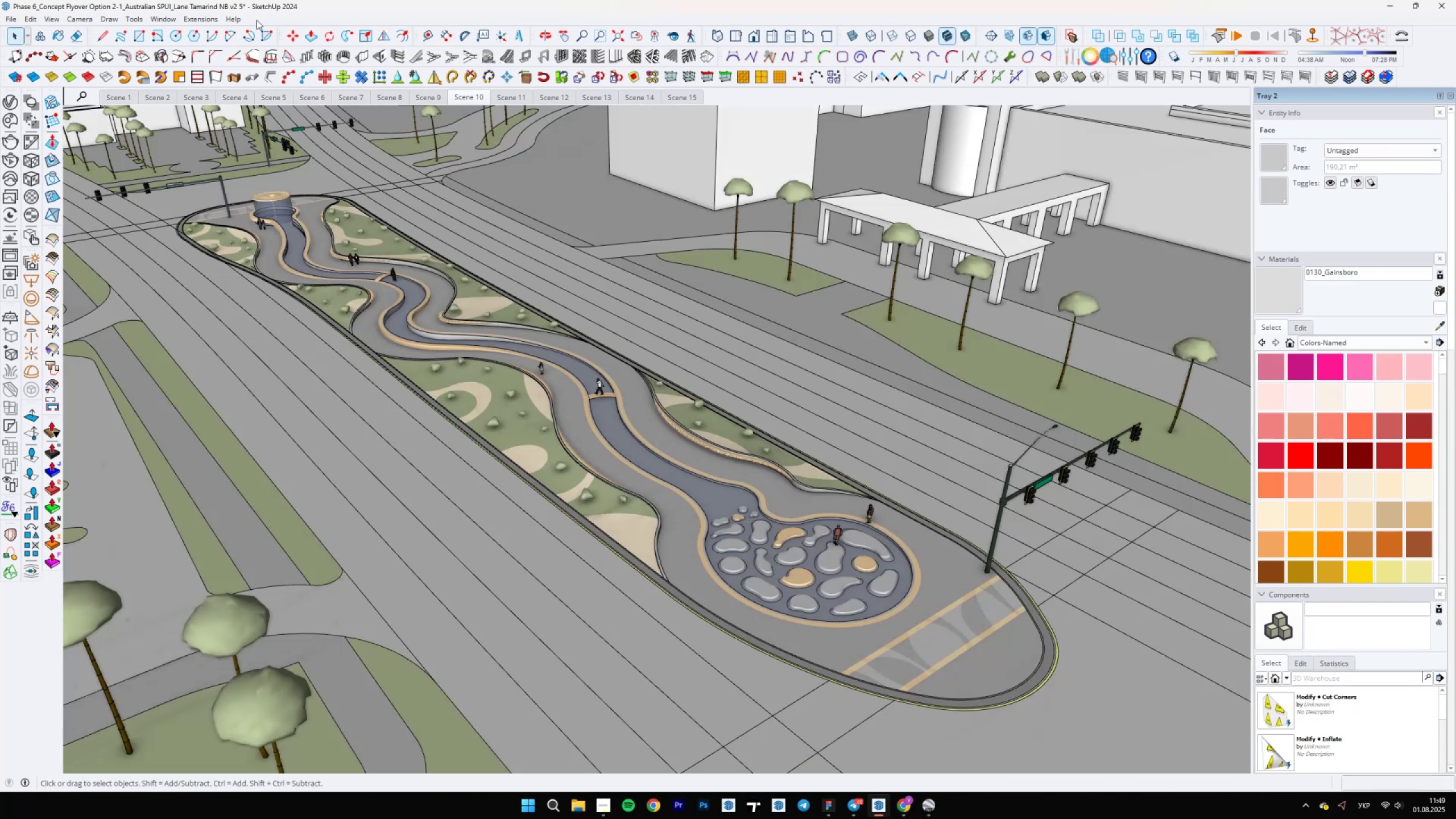 
left_click([210, 18])
 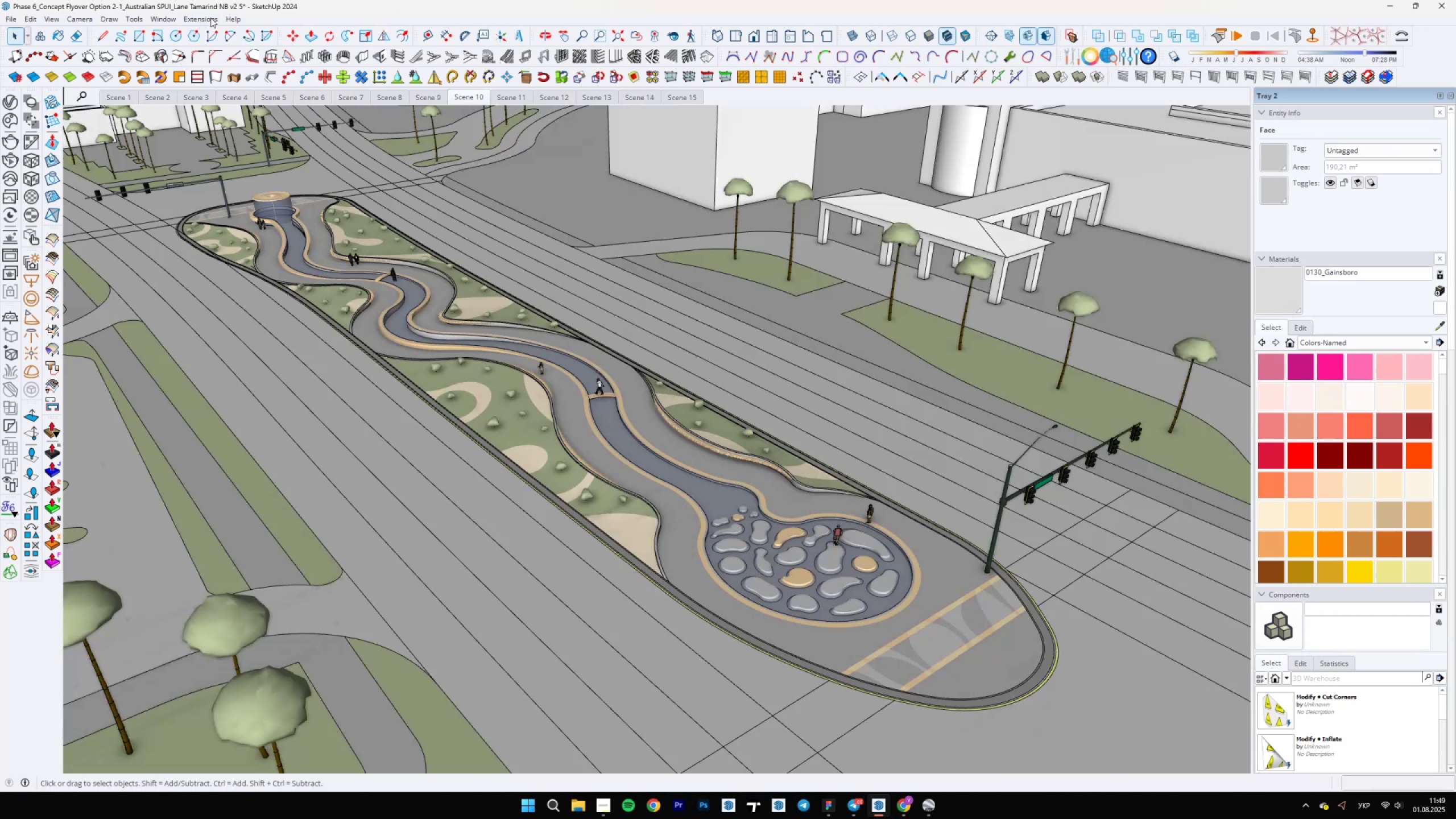 
double_click([210, 18])
 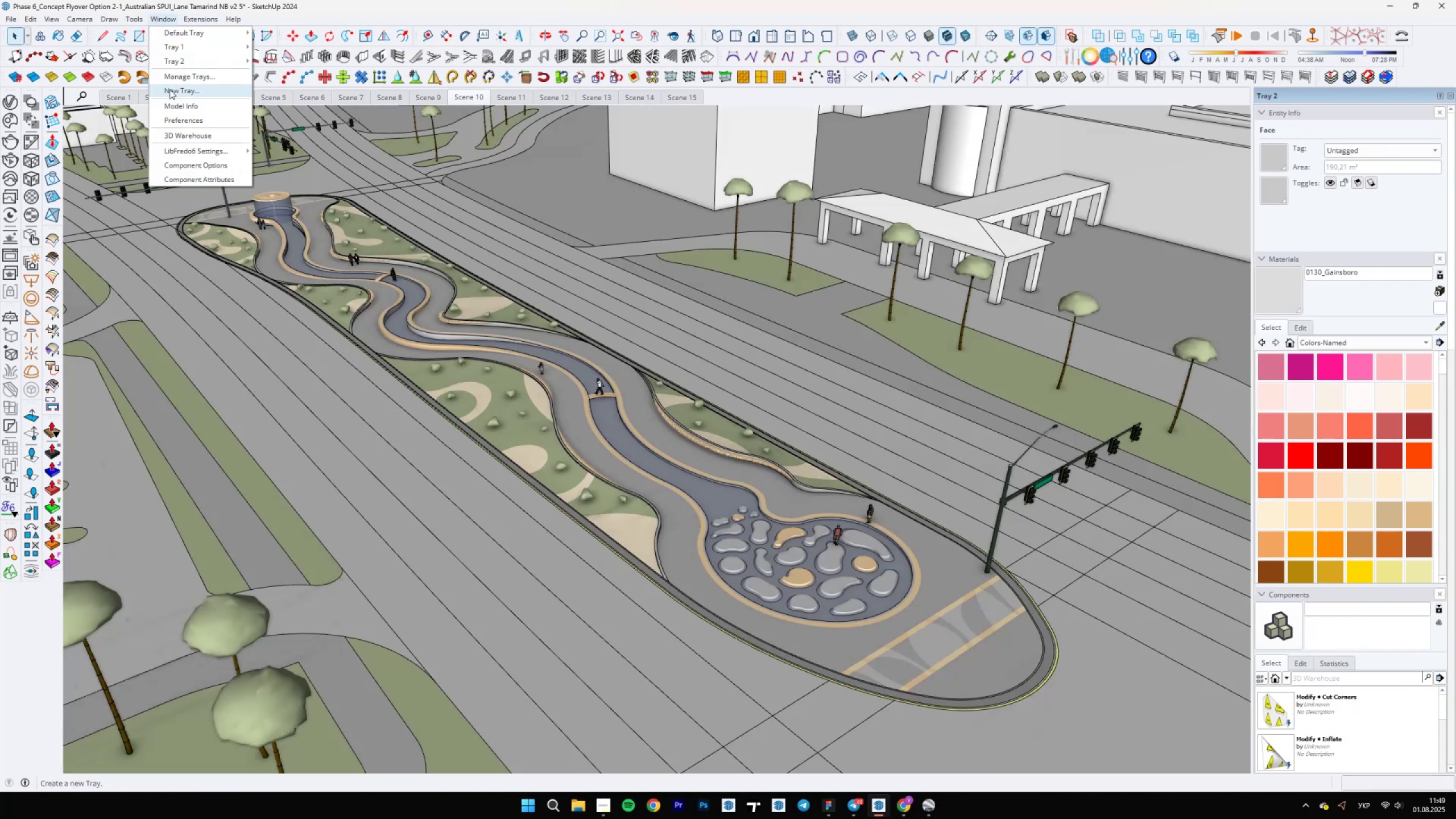 
left_click([187, 124])
 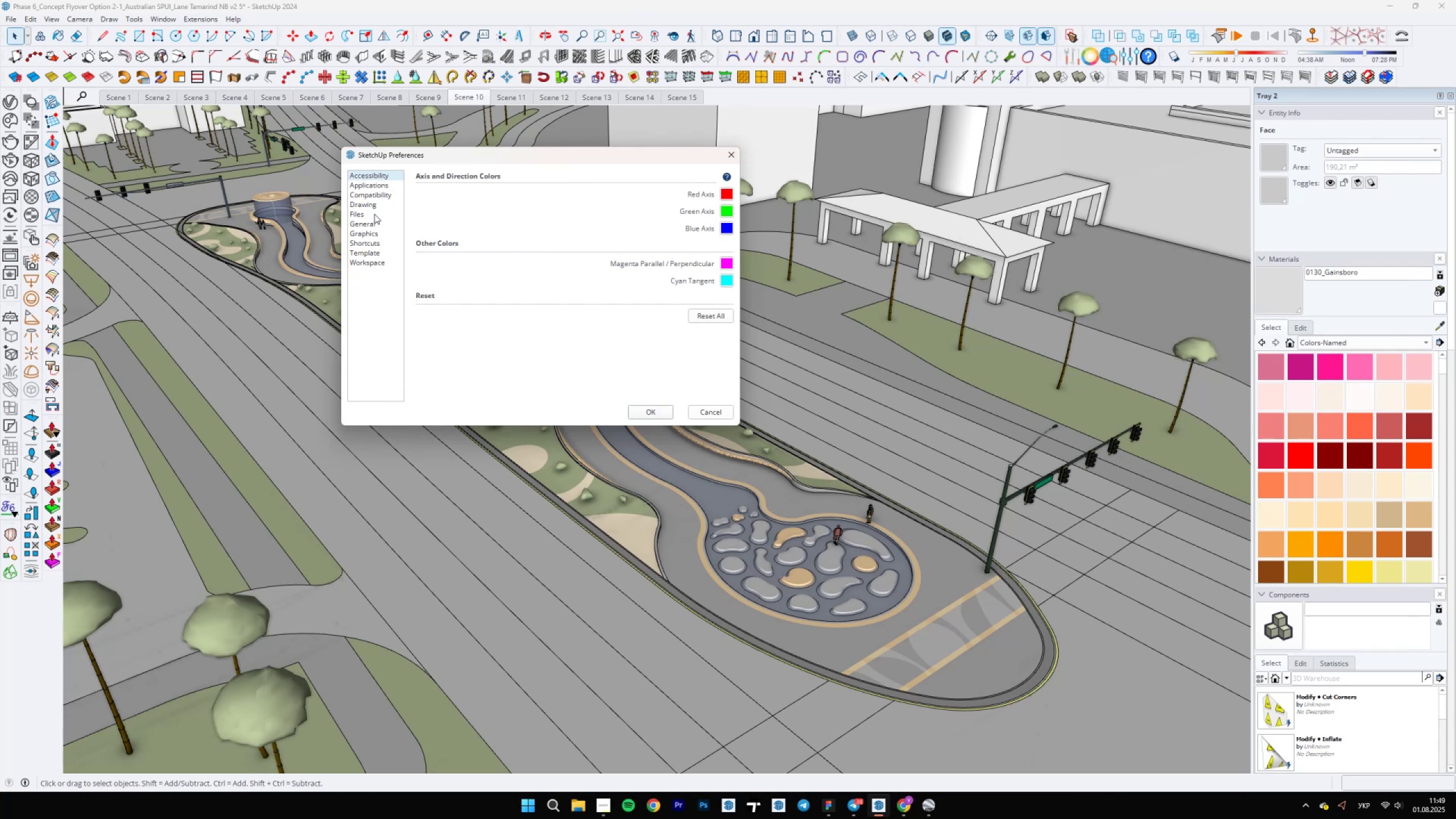 
left_click([374, 243])
 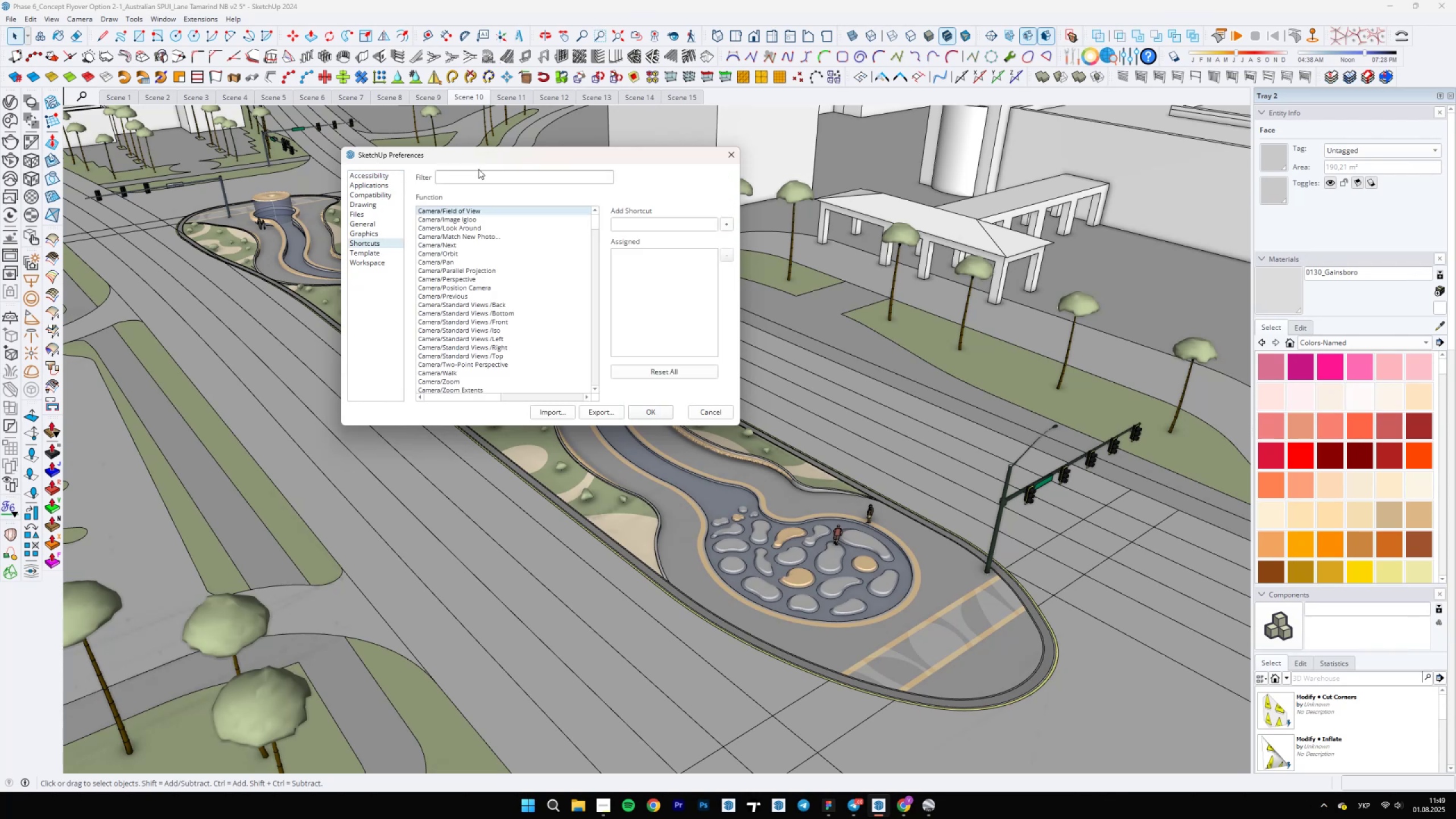 
key(Shift+ShiftLeft)
 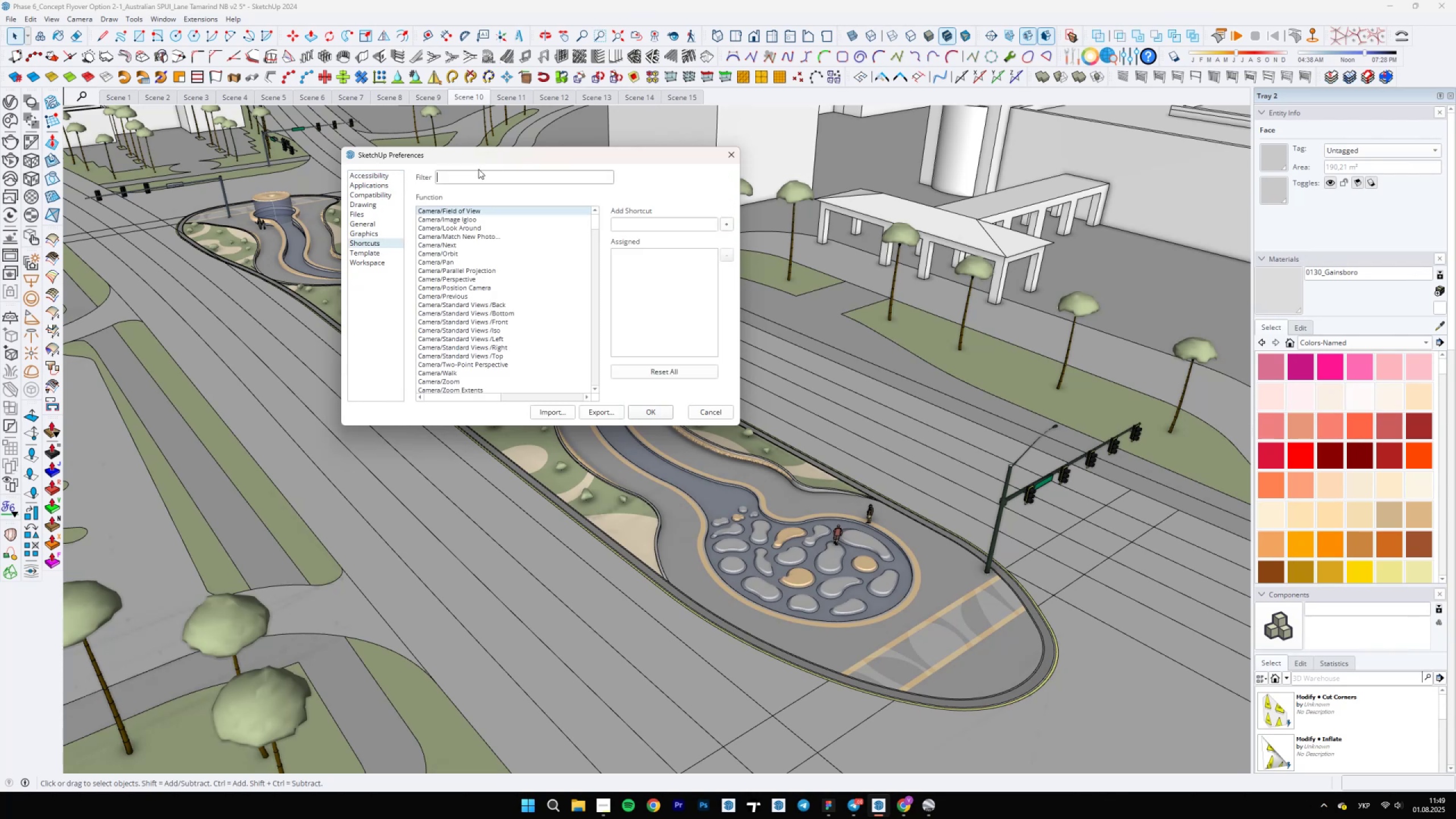 
key(Alt+Shift+AltLeft)
 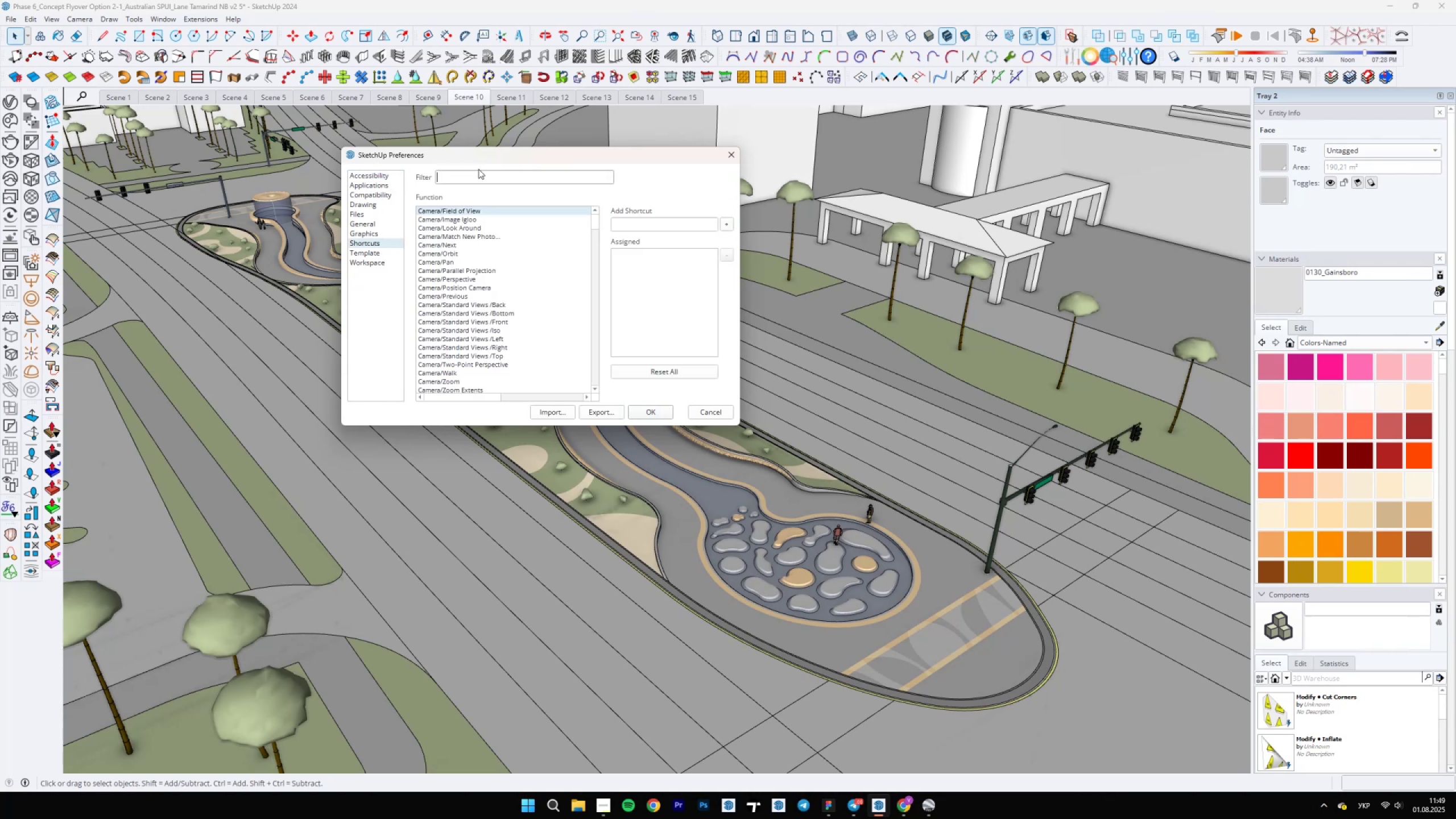 
key(Alt+Shift+AltLeft)
 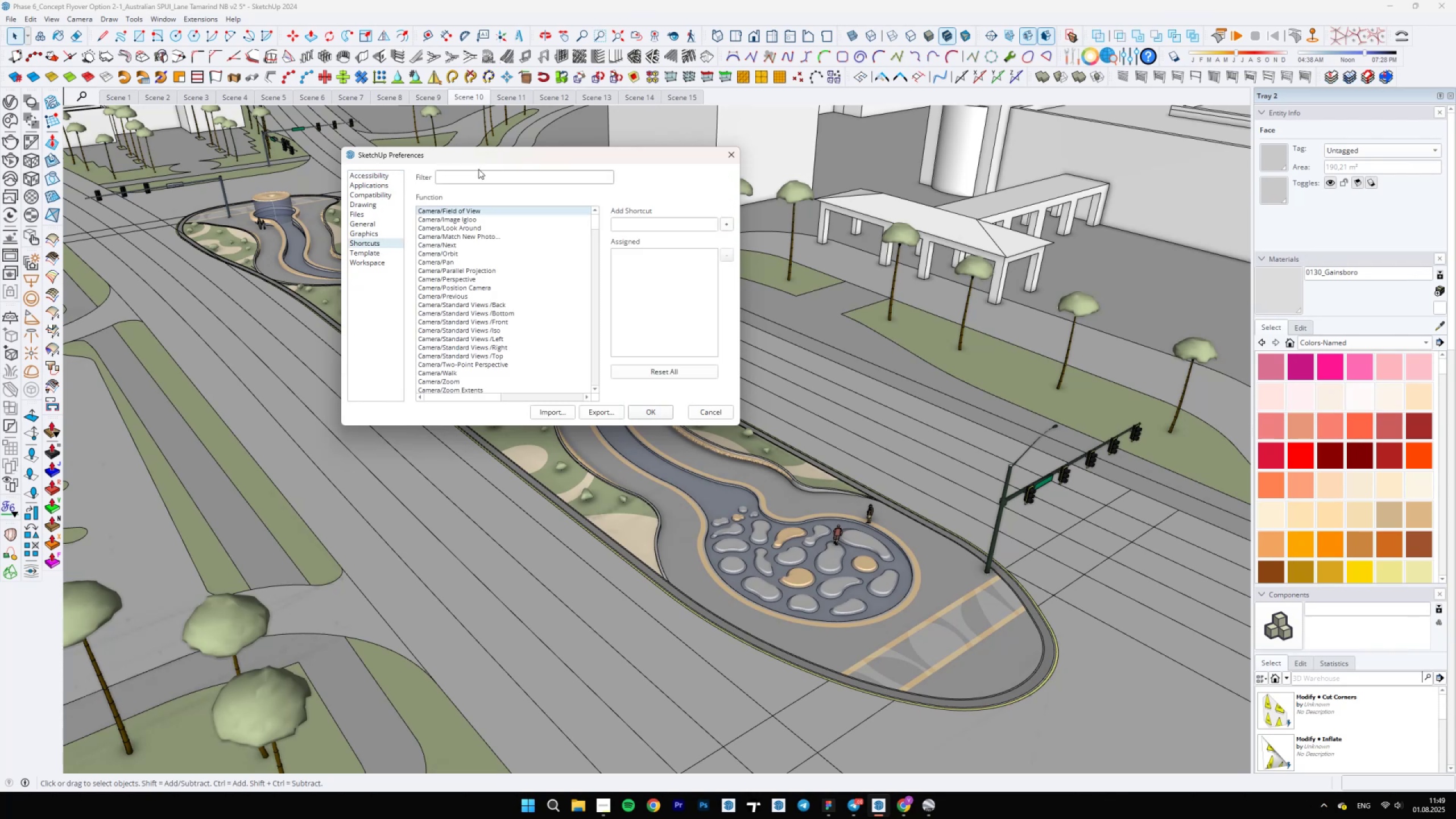 
type(sce)
 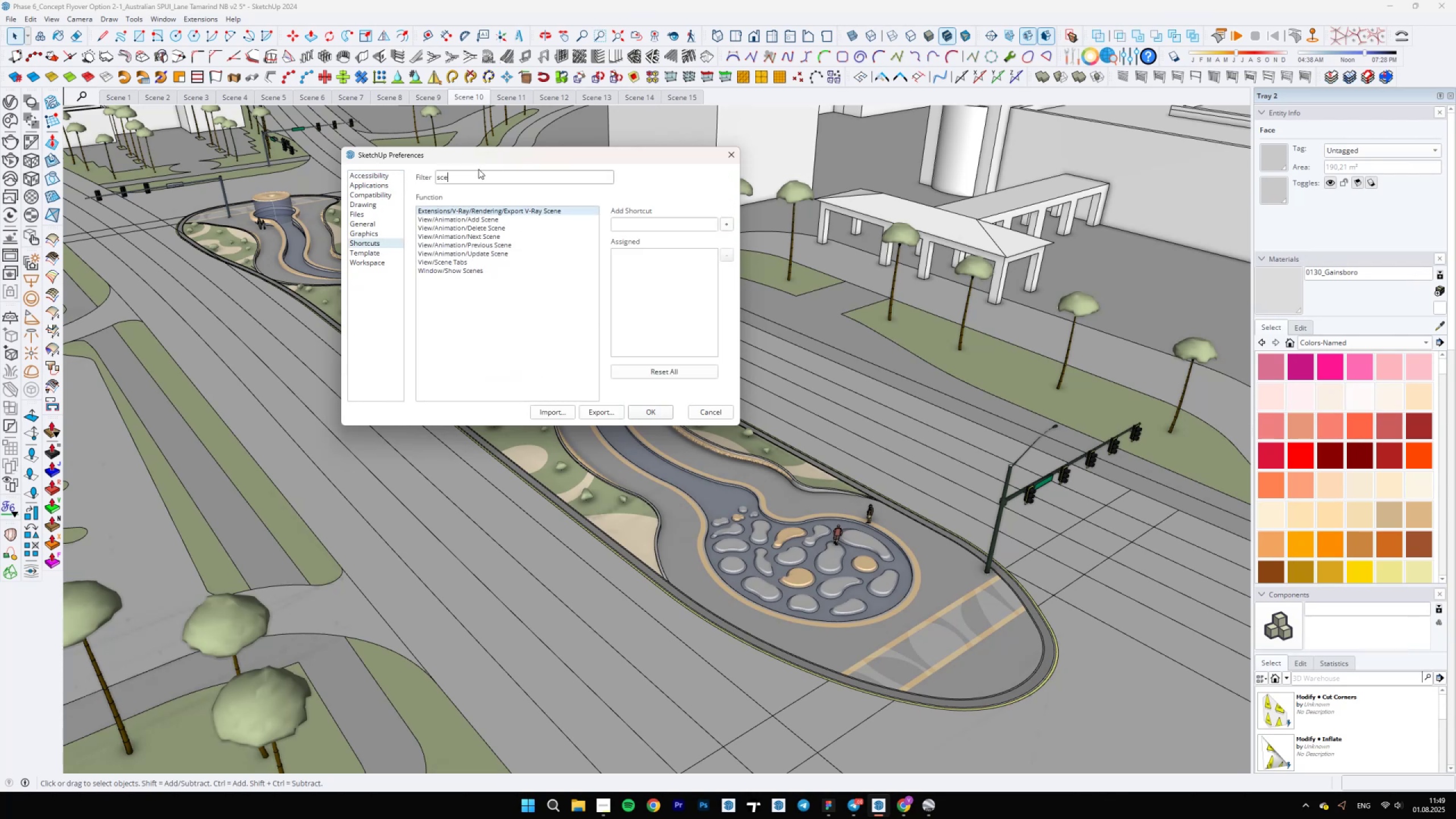 
left_click([506, 241])
 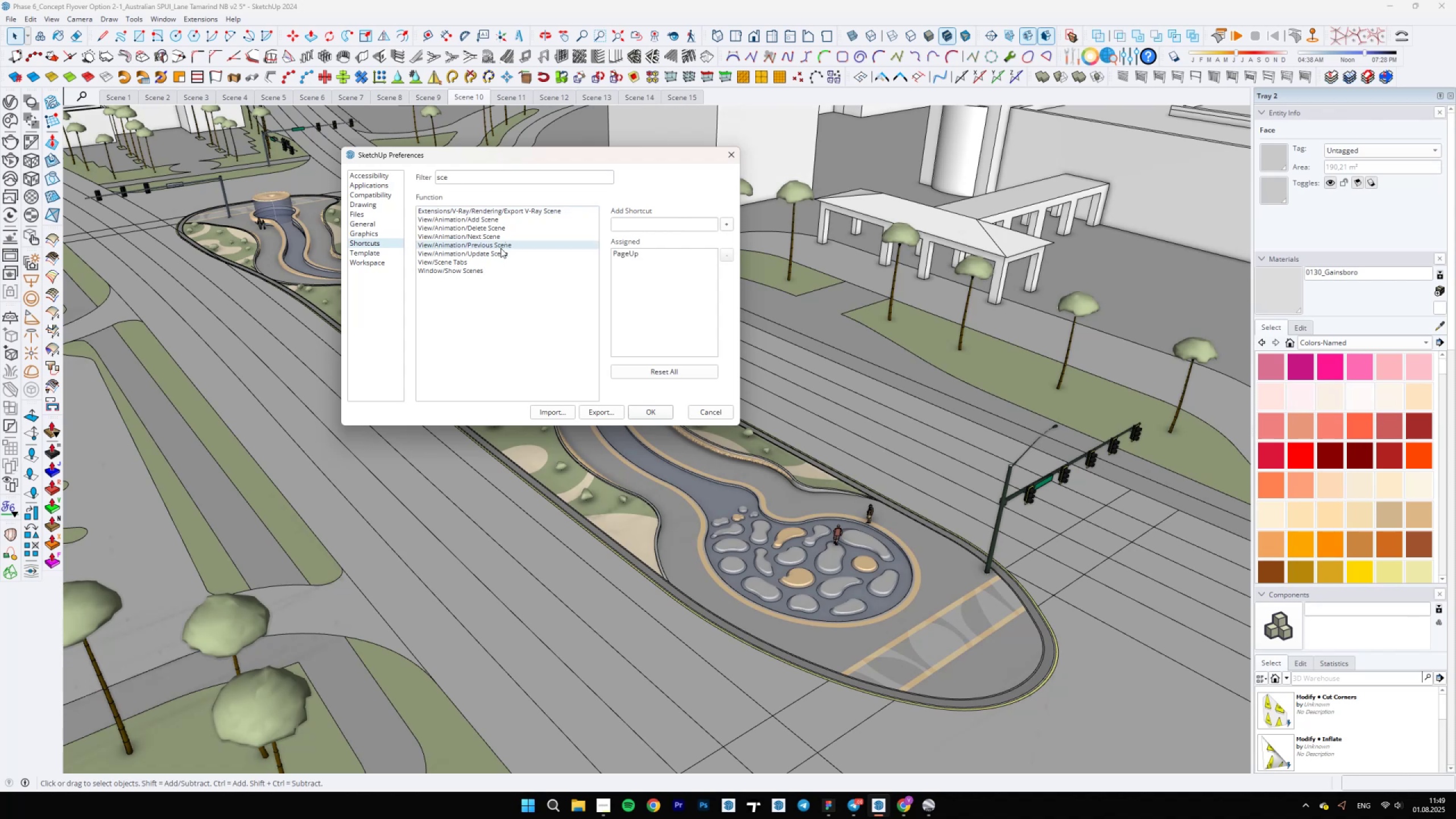 
left_click([498, 251])
 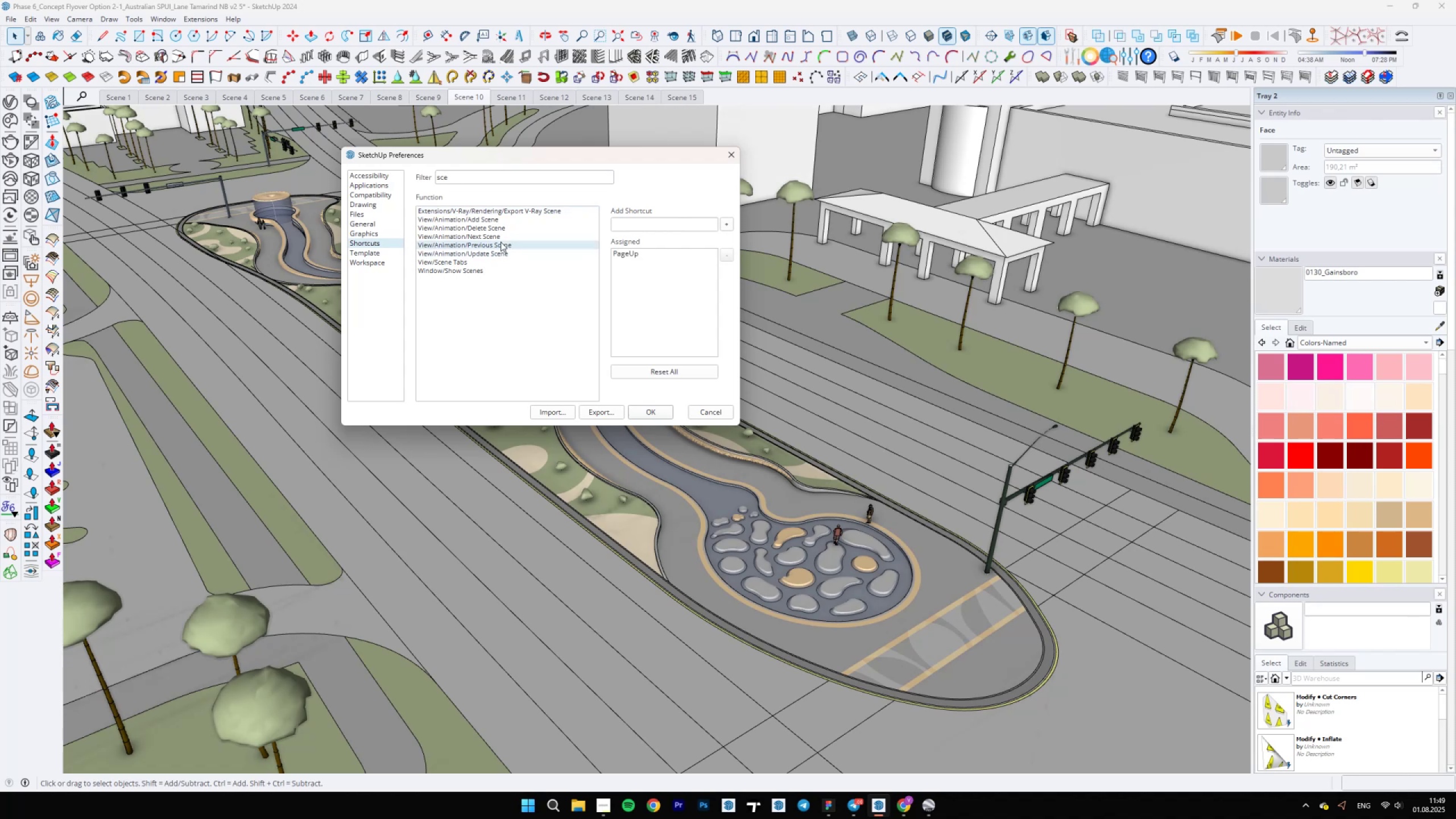 
double_click([499, 234])
 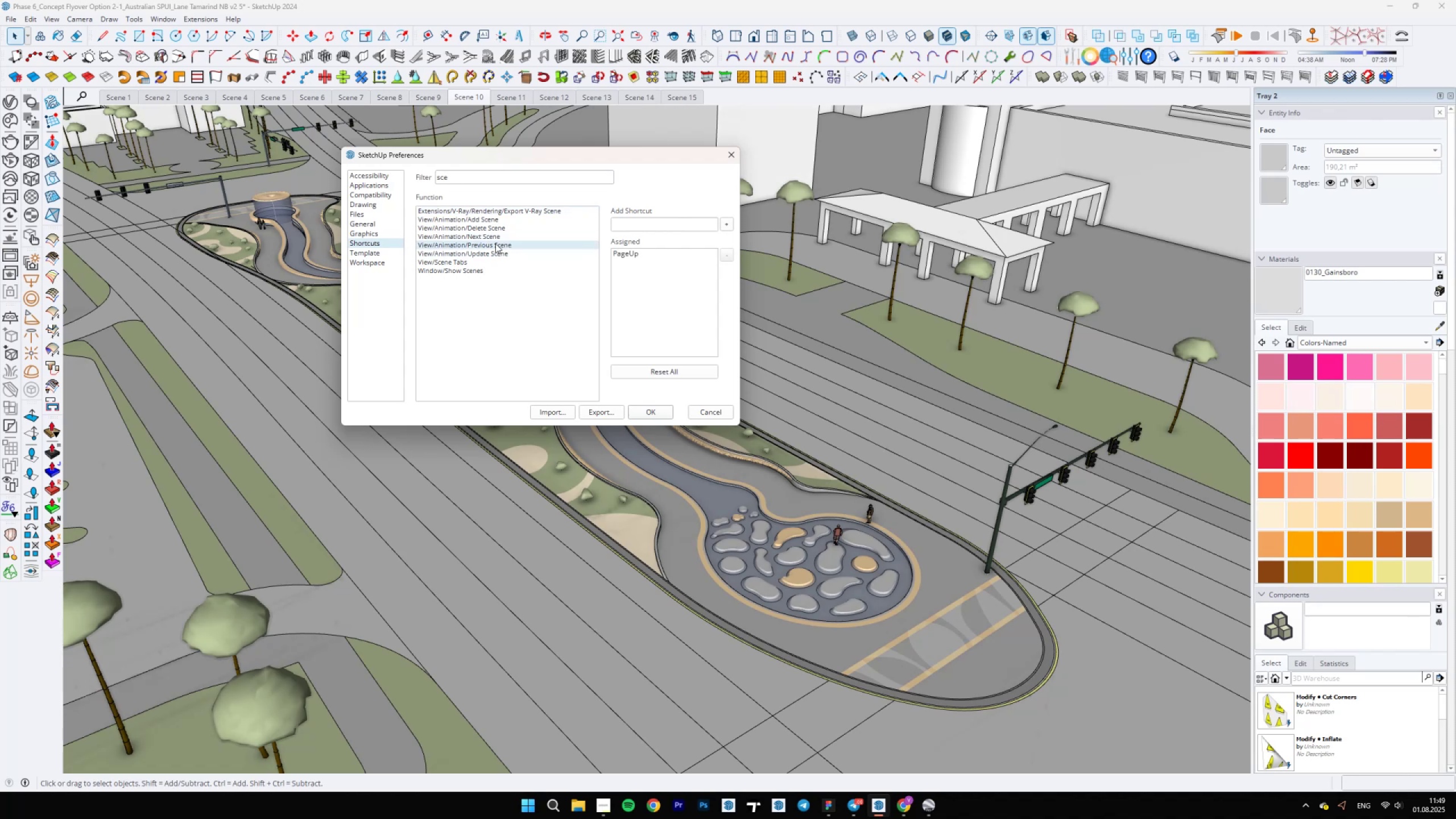 
double_click([495, 239])
 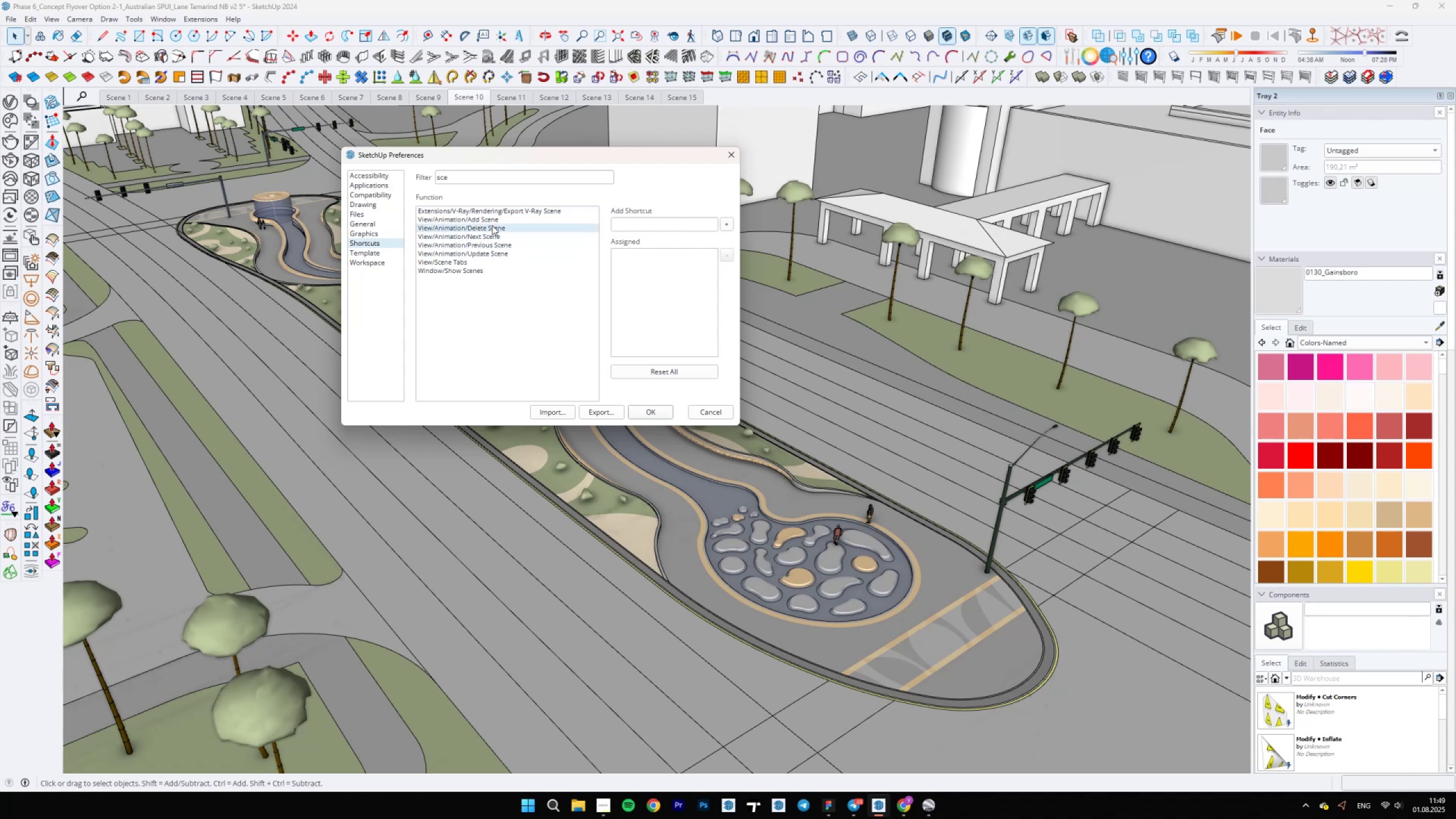 
triple_click([489, 237])
 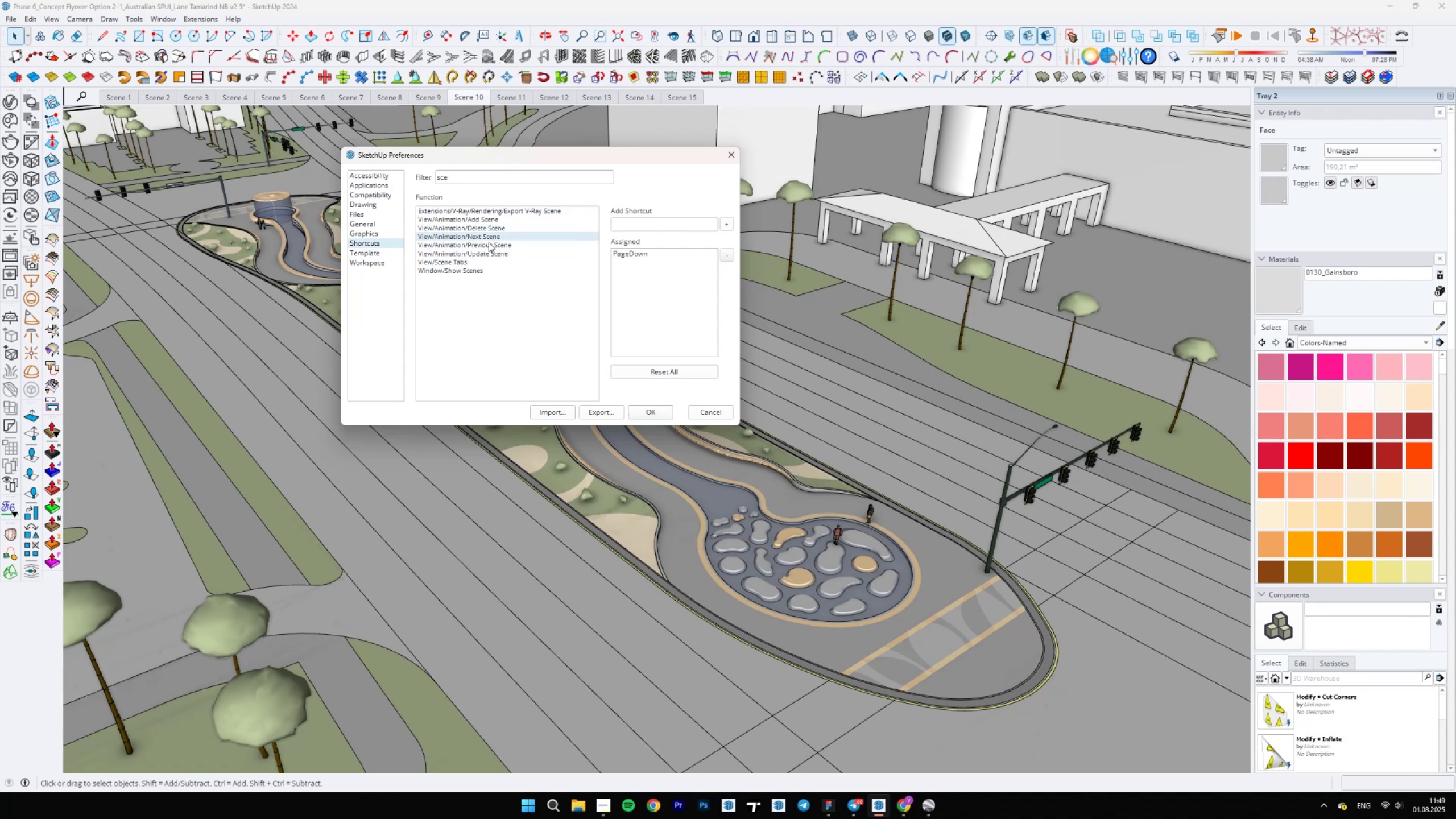 
left_click([488, 243])
 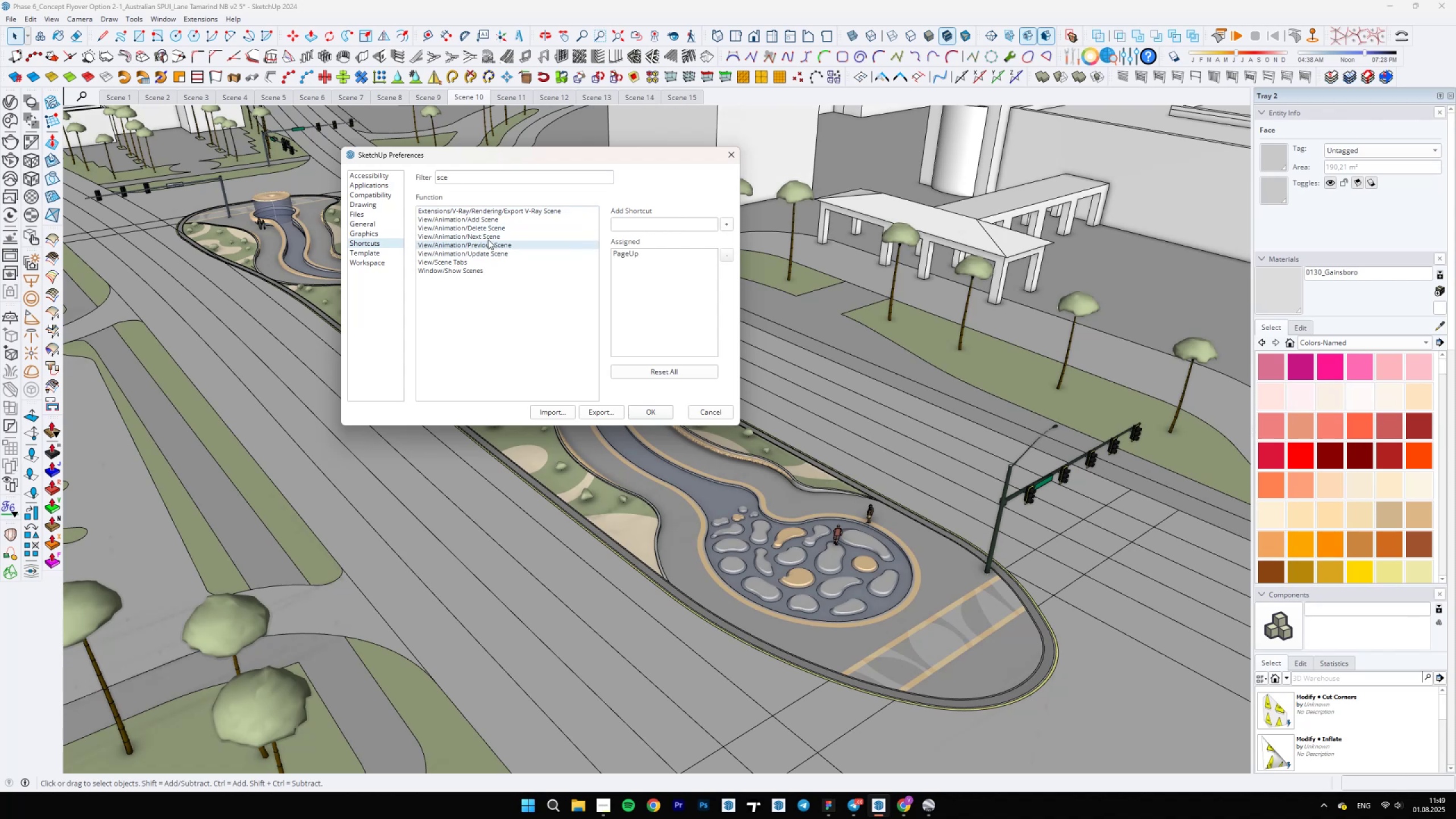 
left_click([488, 236])
 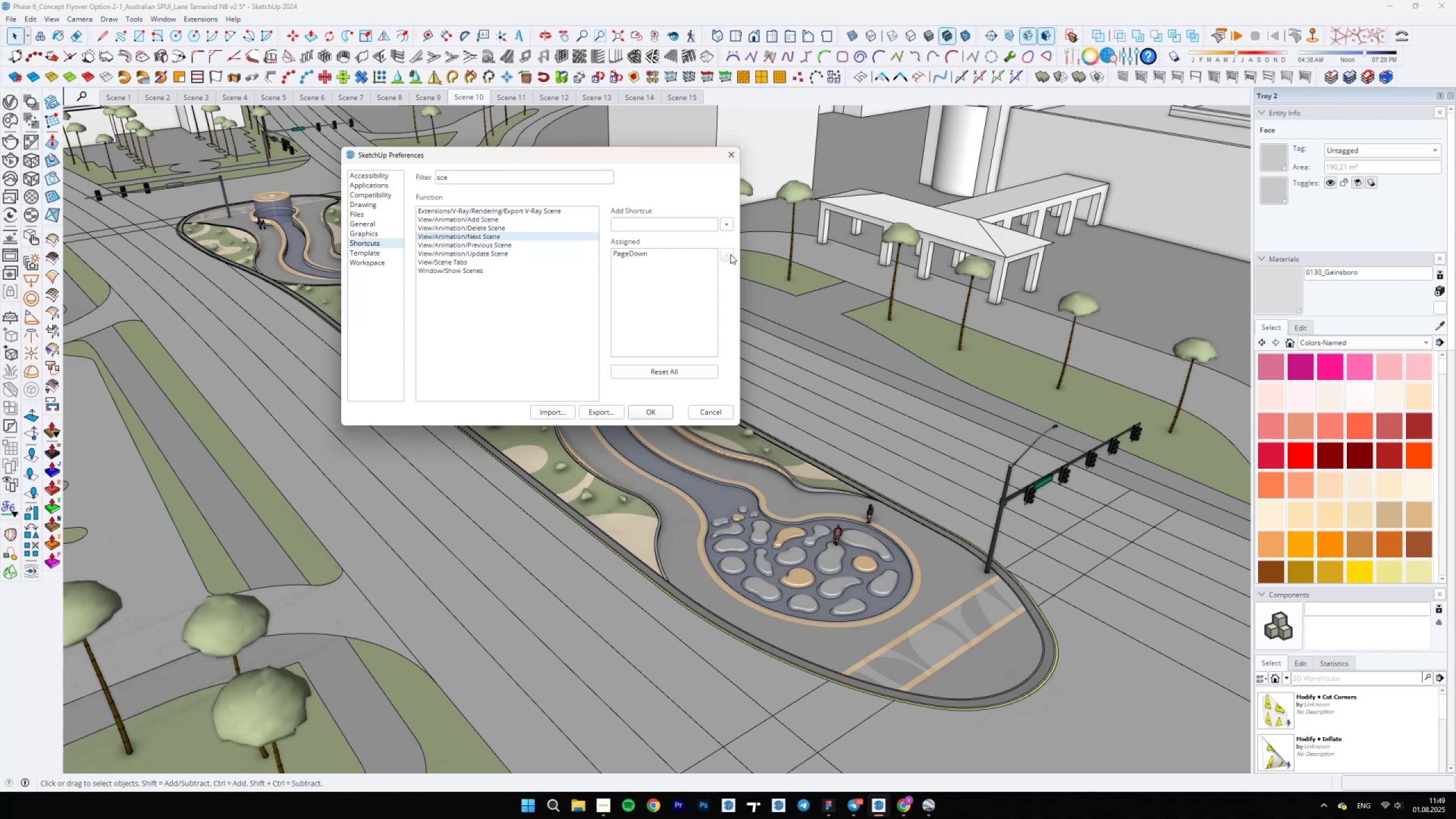 
left_click([730, 254])
 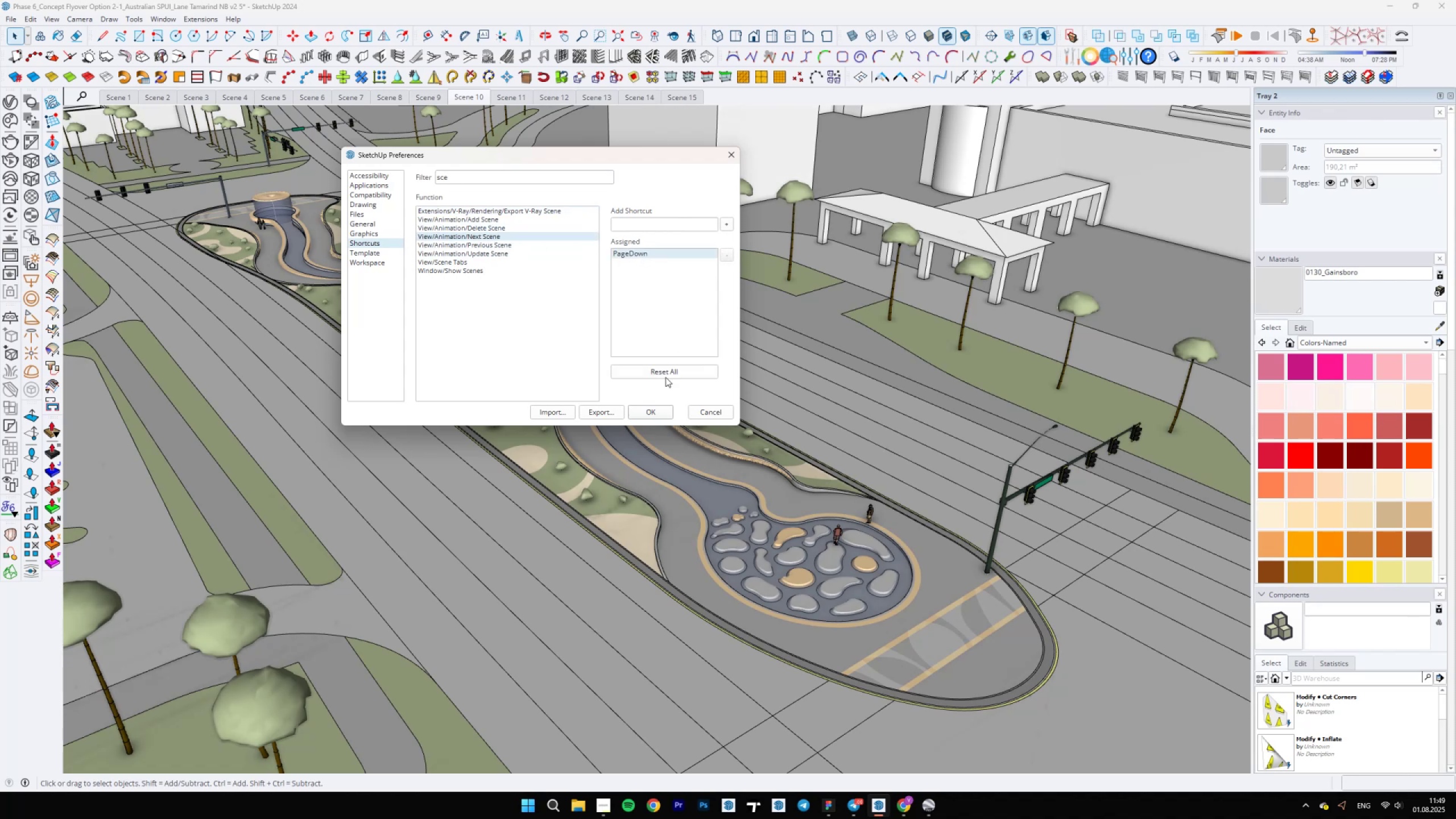 
left_click([725, 255])
 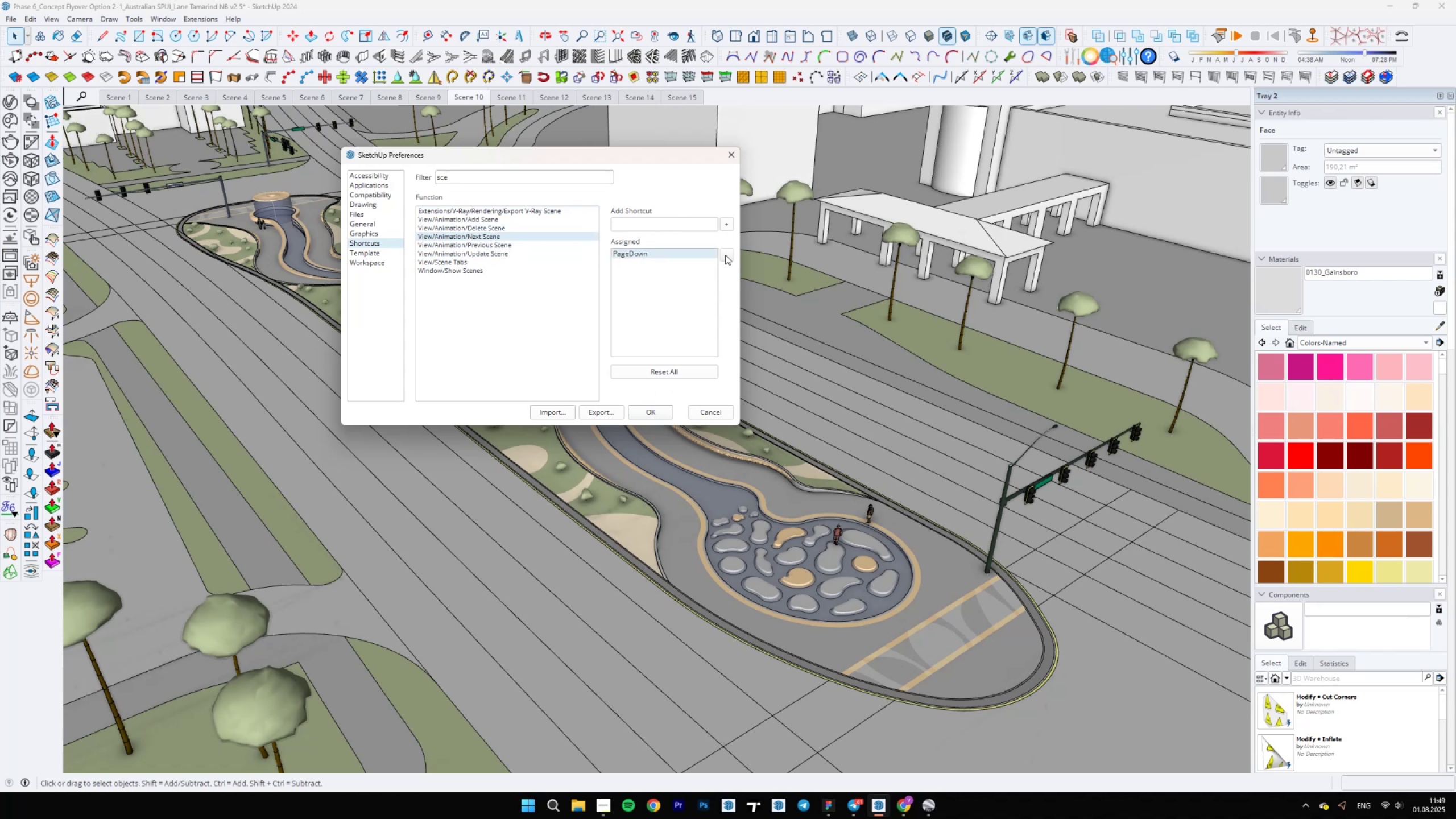 
triple_click([725, 255])
 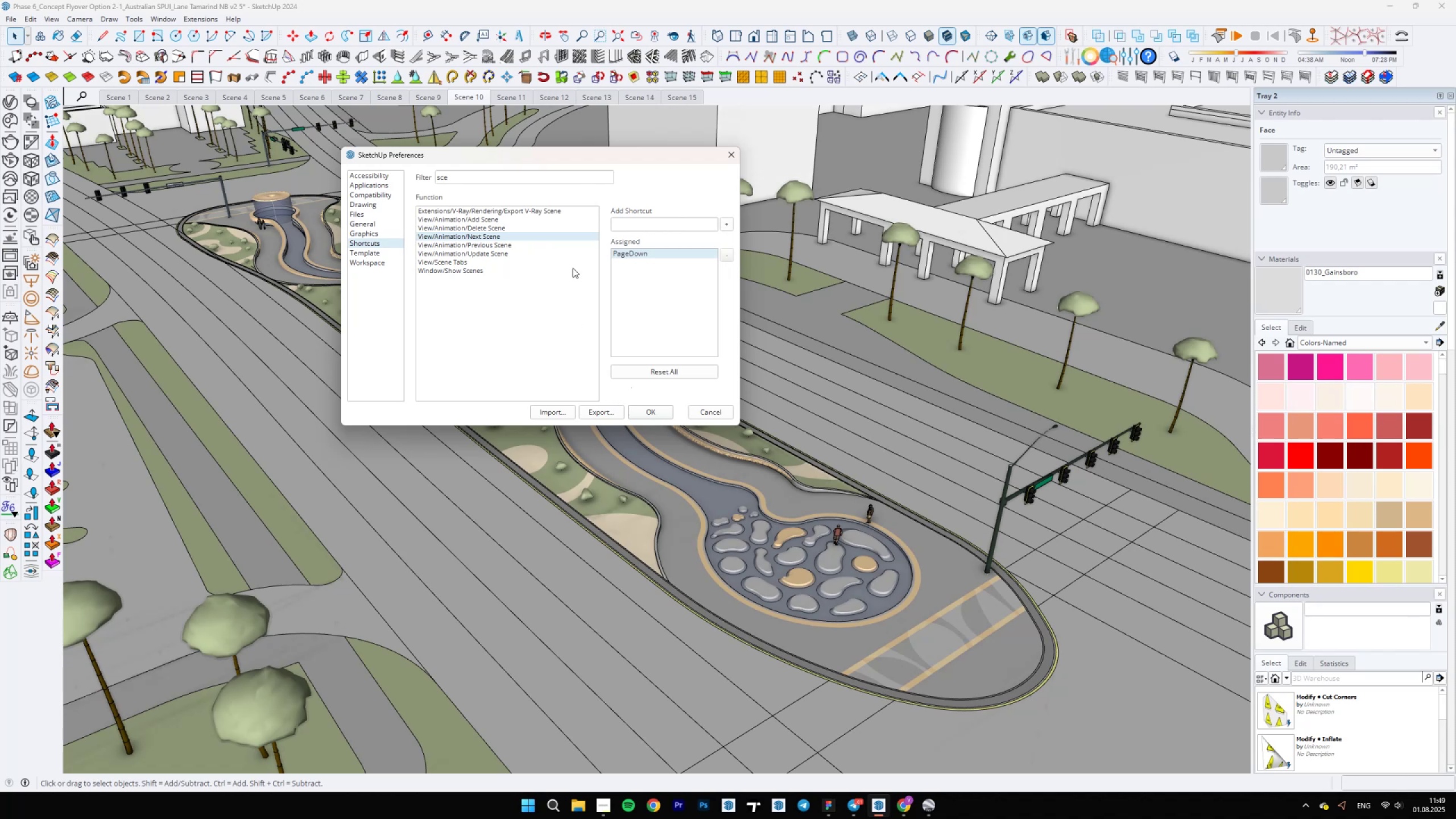 
left_click([646, 255])
 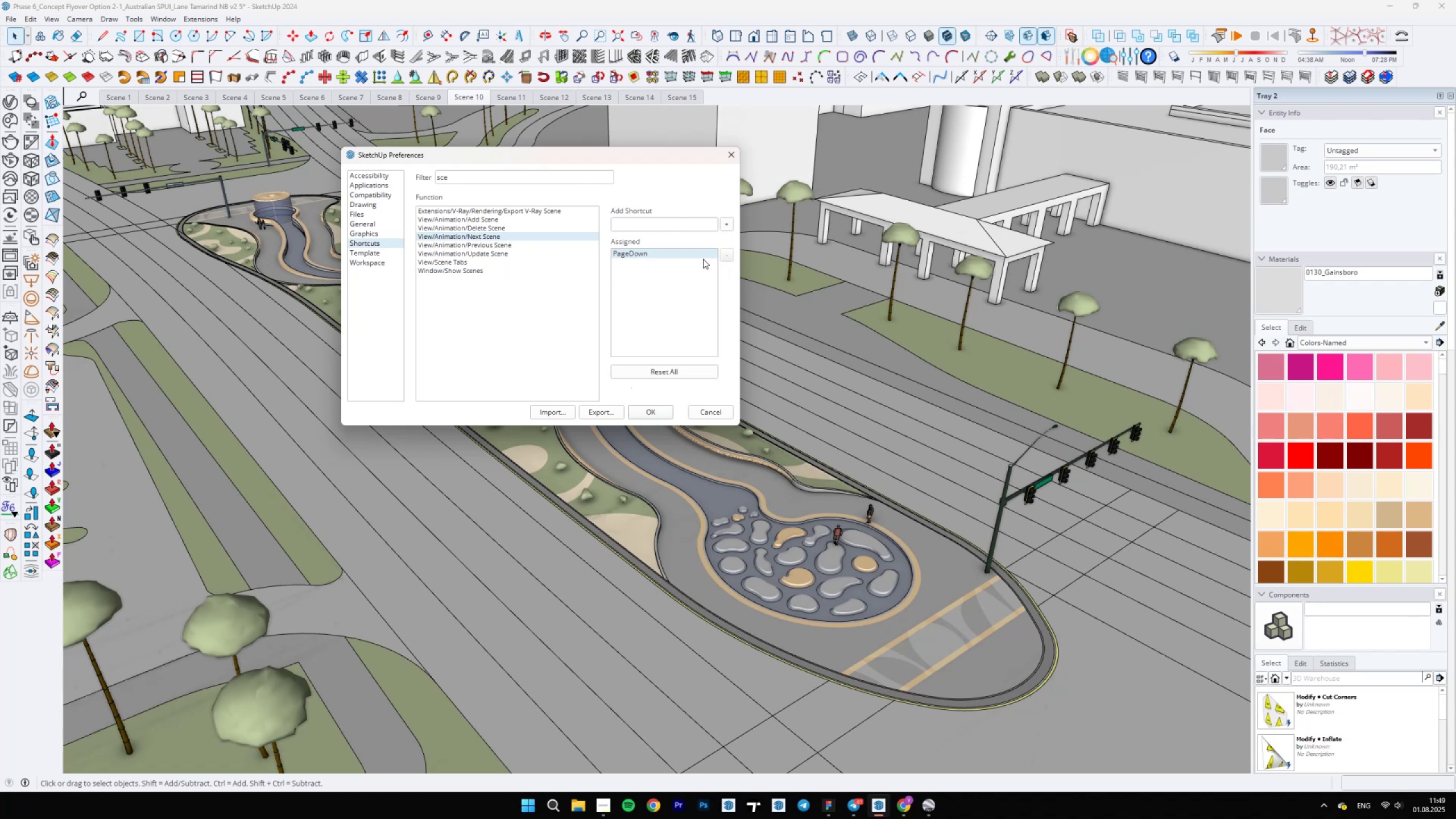 
key(PageDown)
 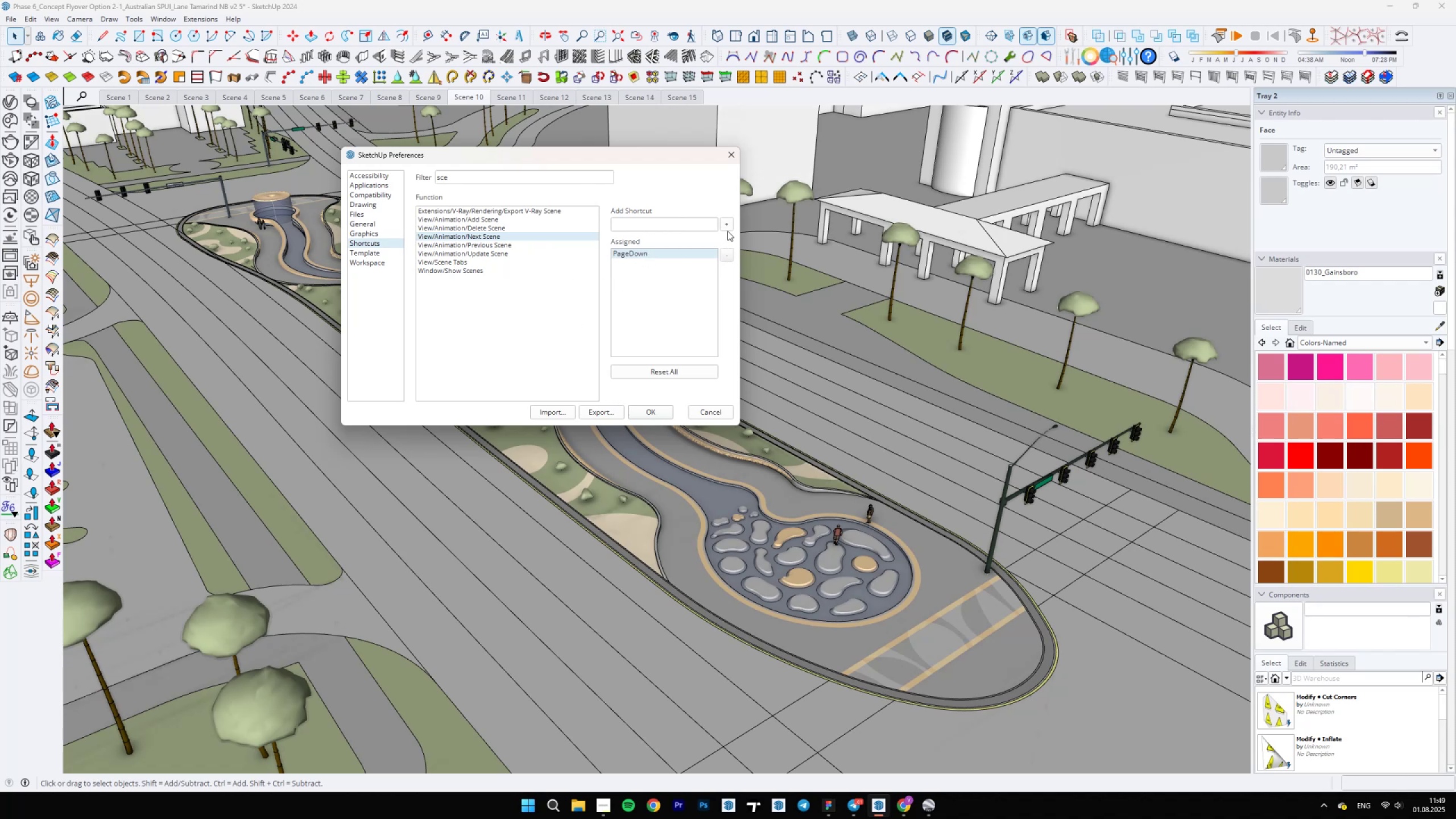 
double_click([726, 226])
 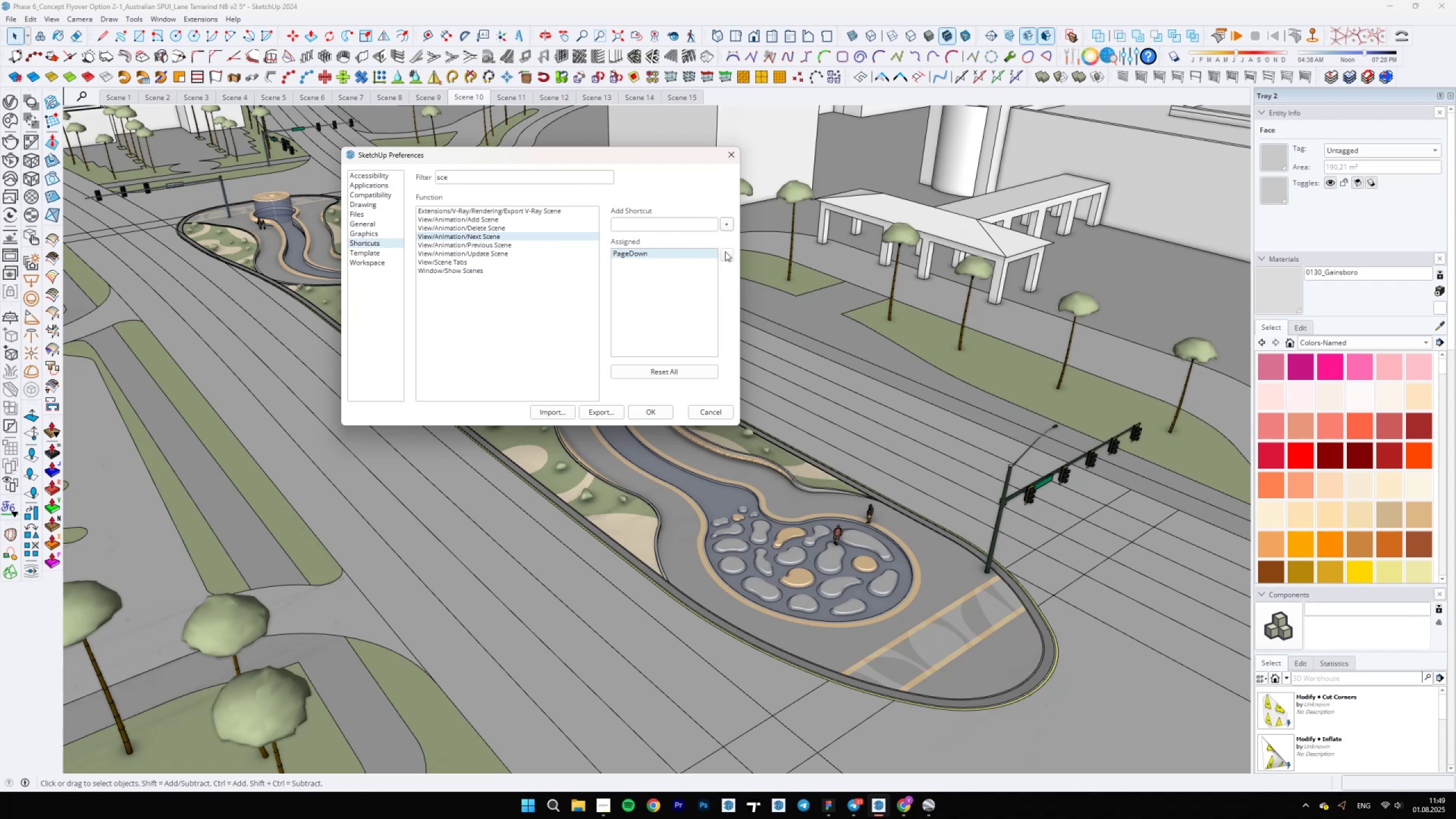 
double_click([725, 259])
 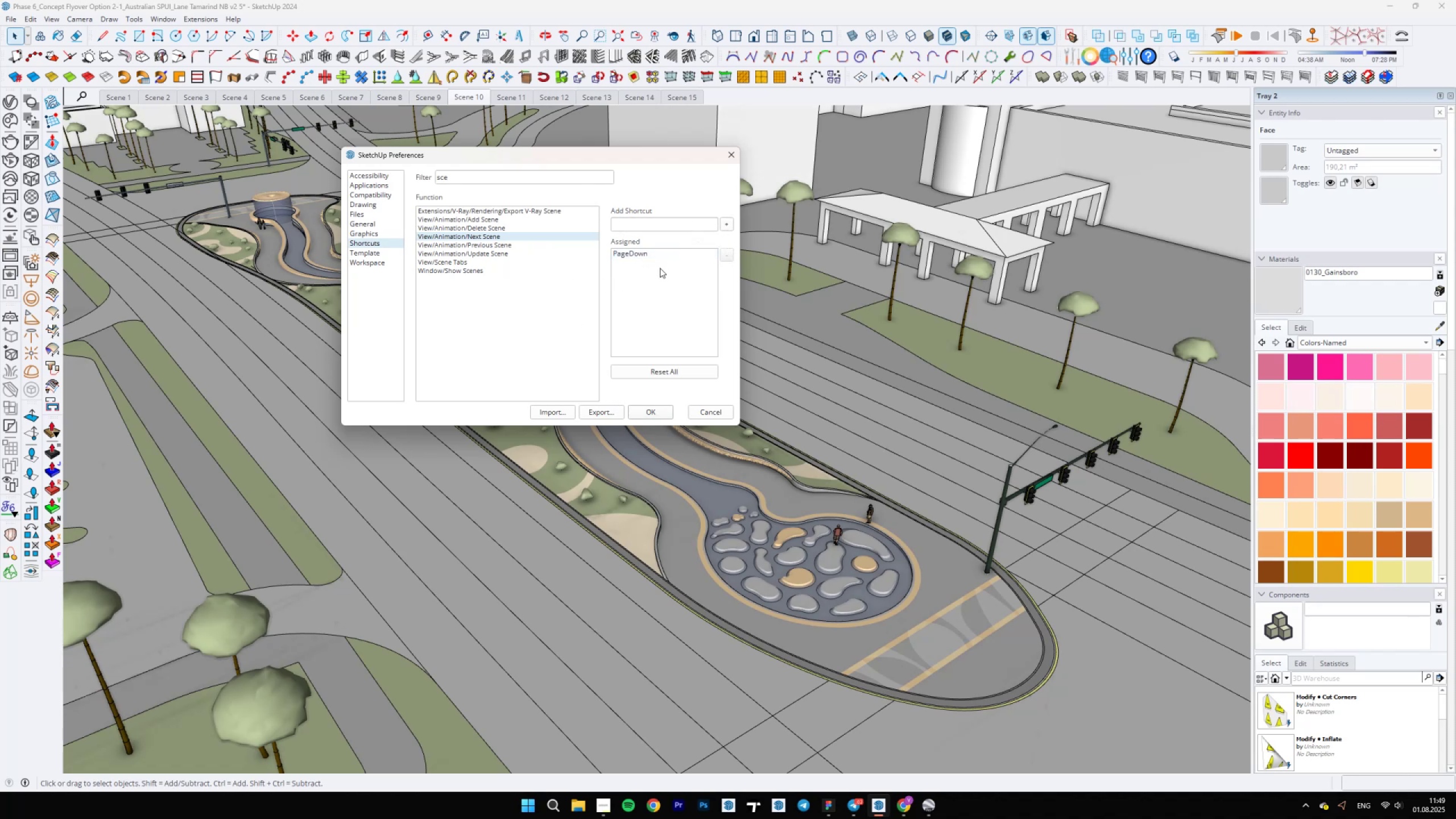 
double_click([655, 250])
 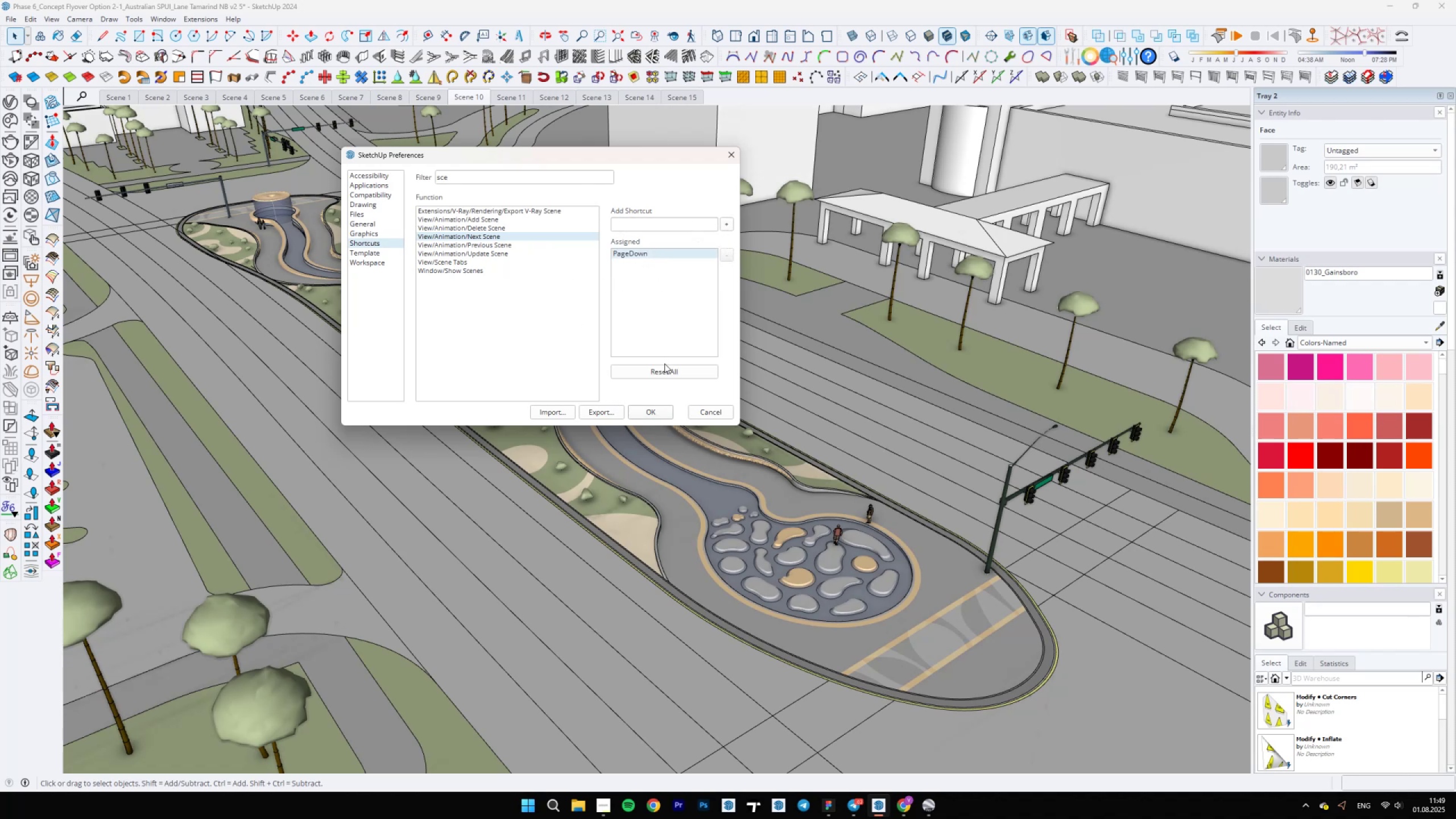 
left_click([661, 366])
 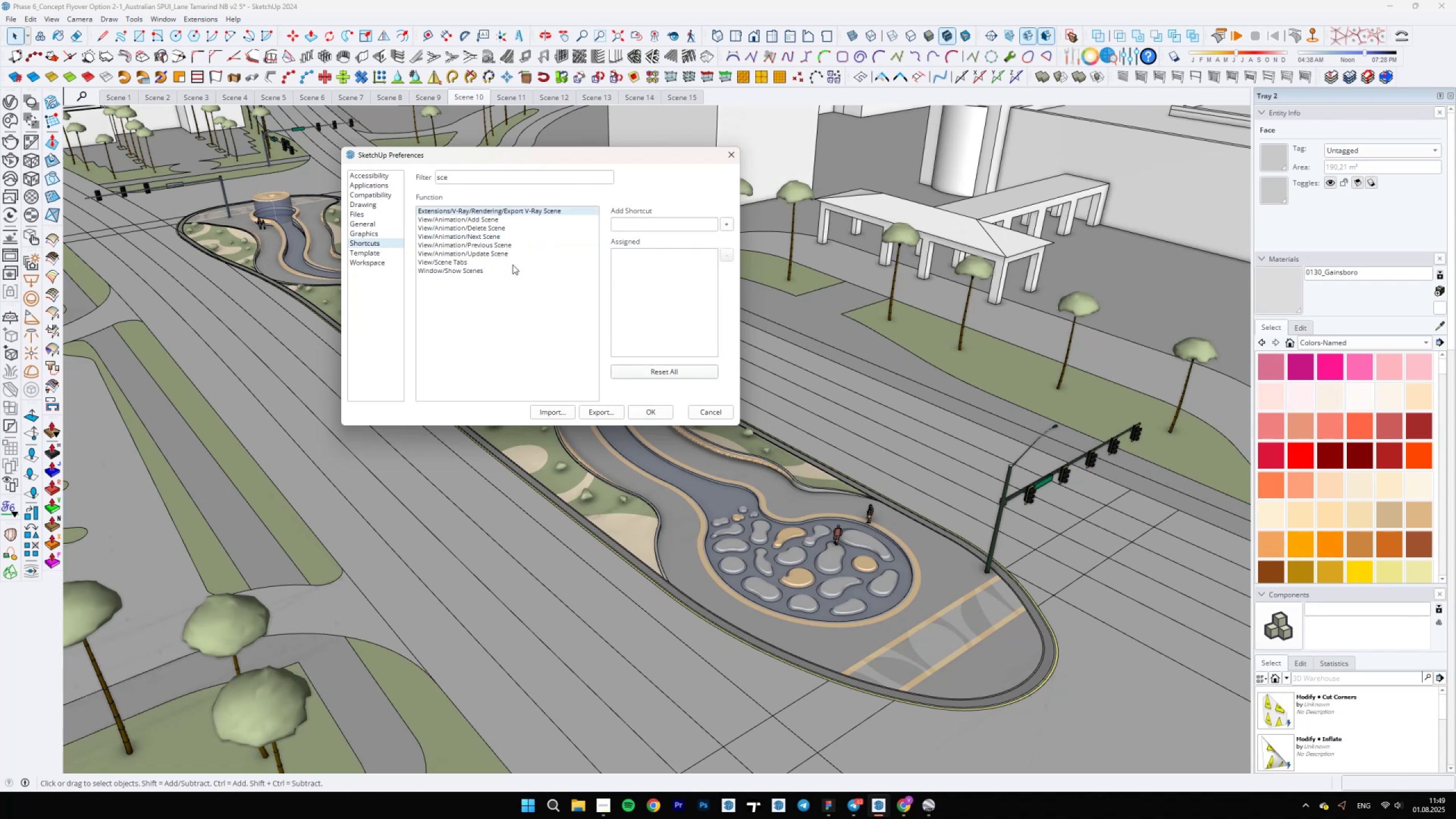 
left_click([475, 235])
 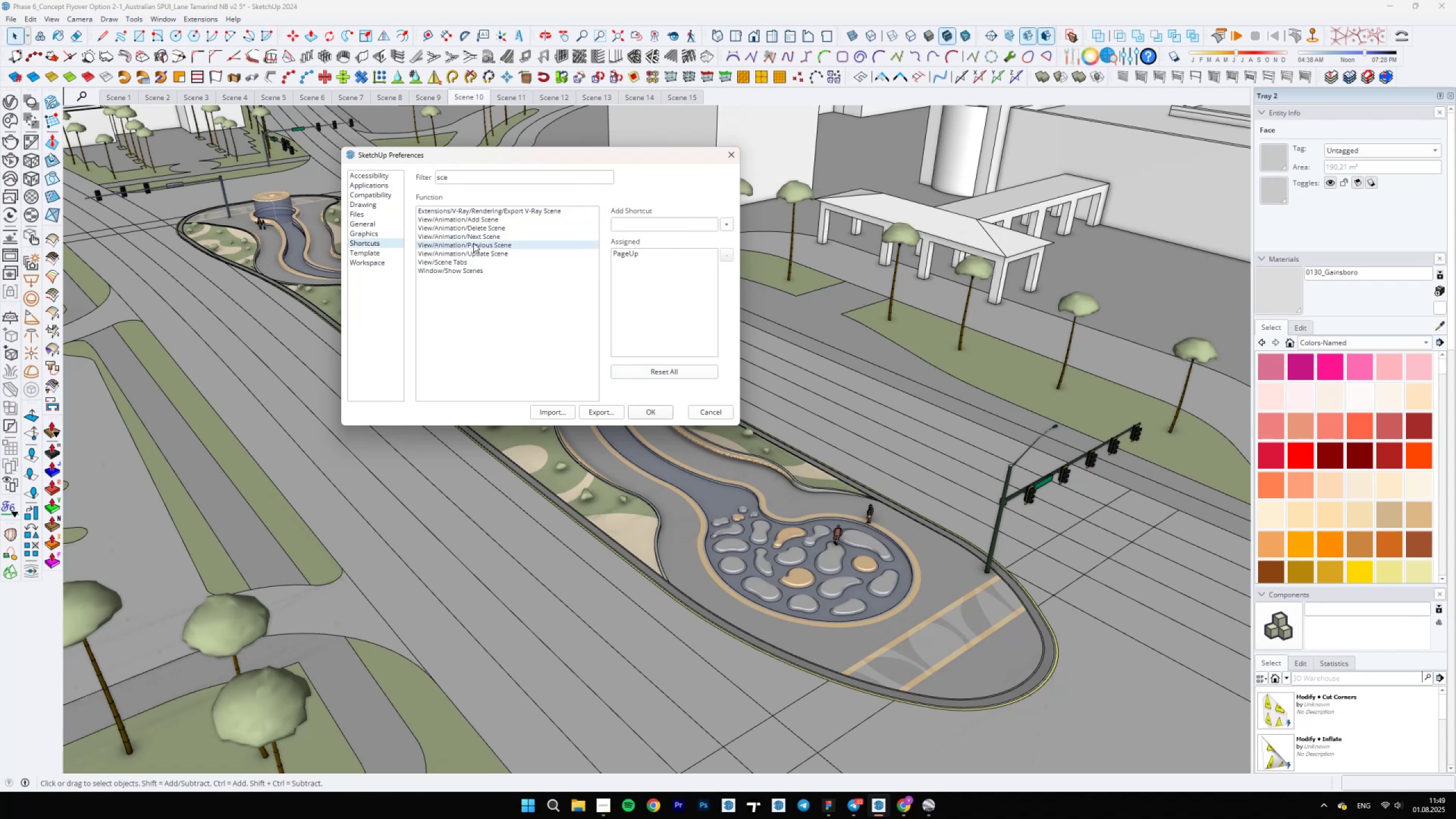 
double_click([473, 231])
 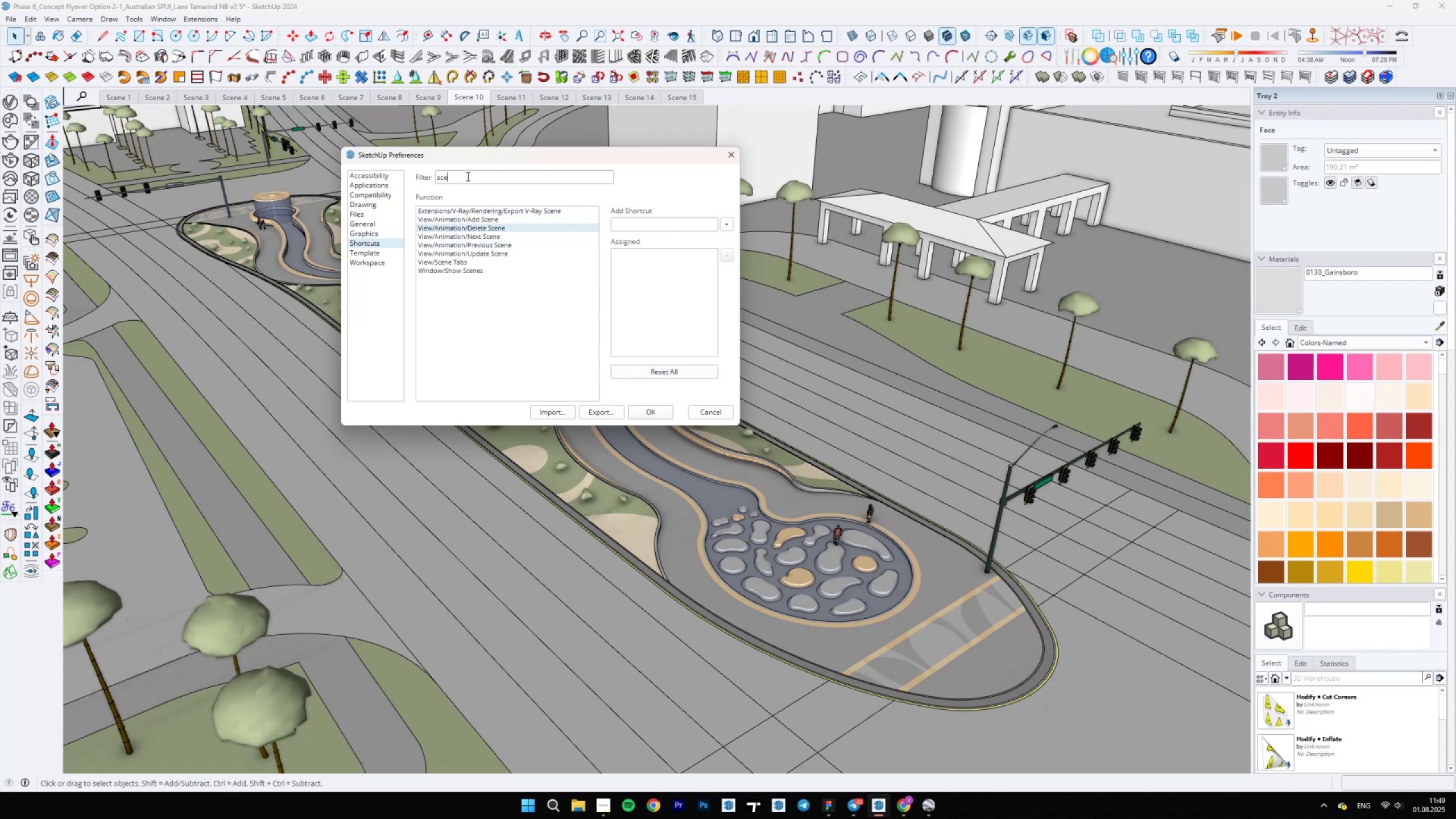 
left_click_drag(start_coordinate=[467, 176], to_coordinate=[404, 175])
 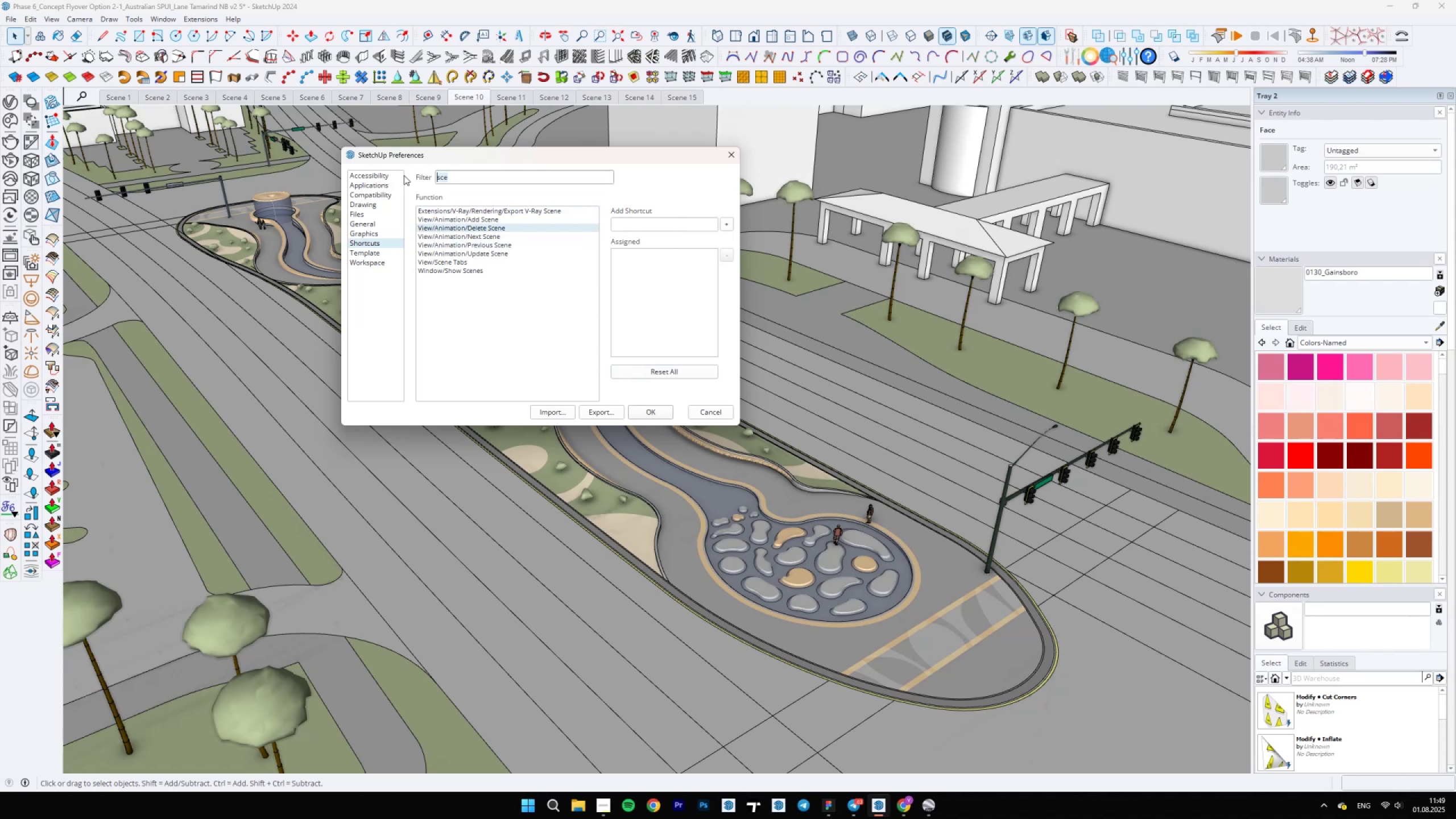 
type( hide)
key(Backspace)
key(Backspace)
key(Backspace)
key(Backspace)
 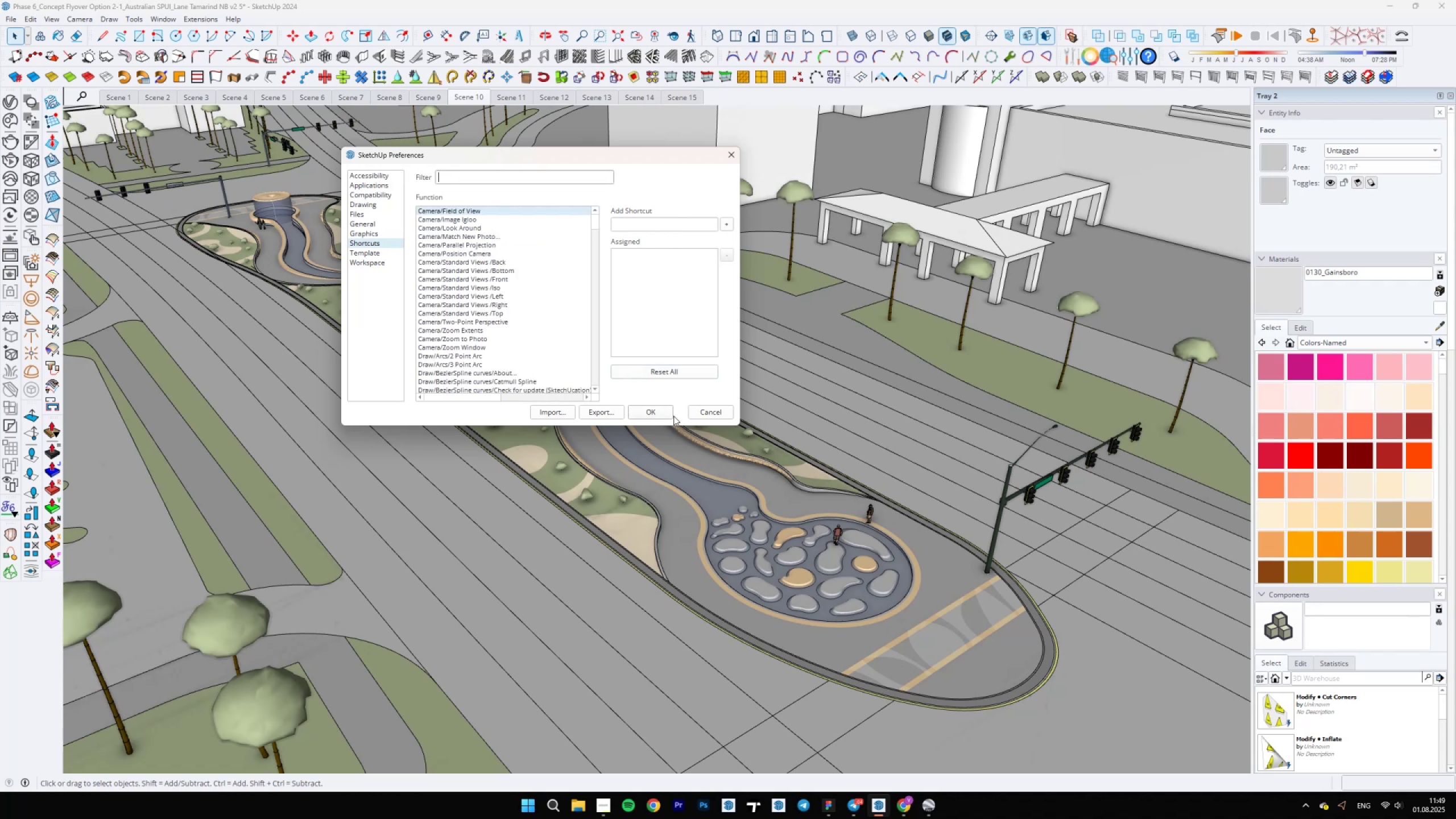 
left_click([701, 410])
 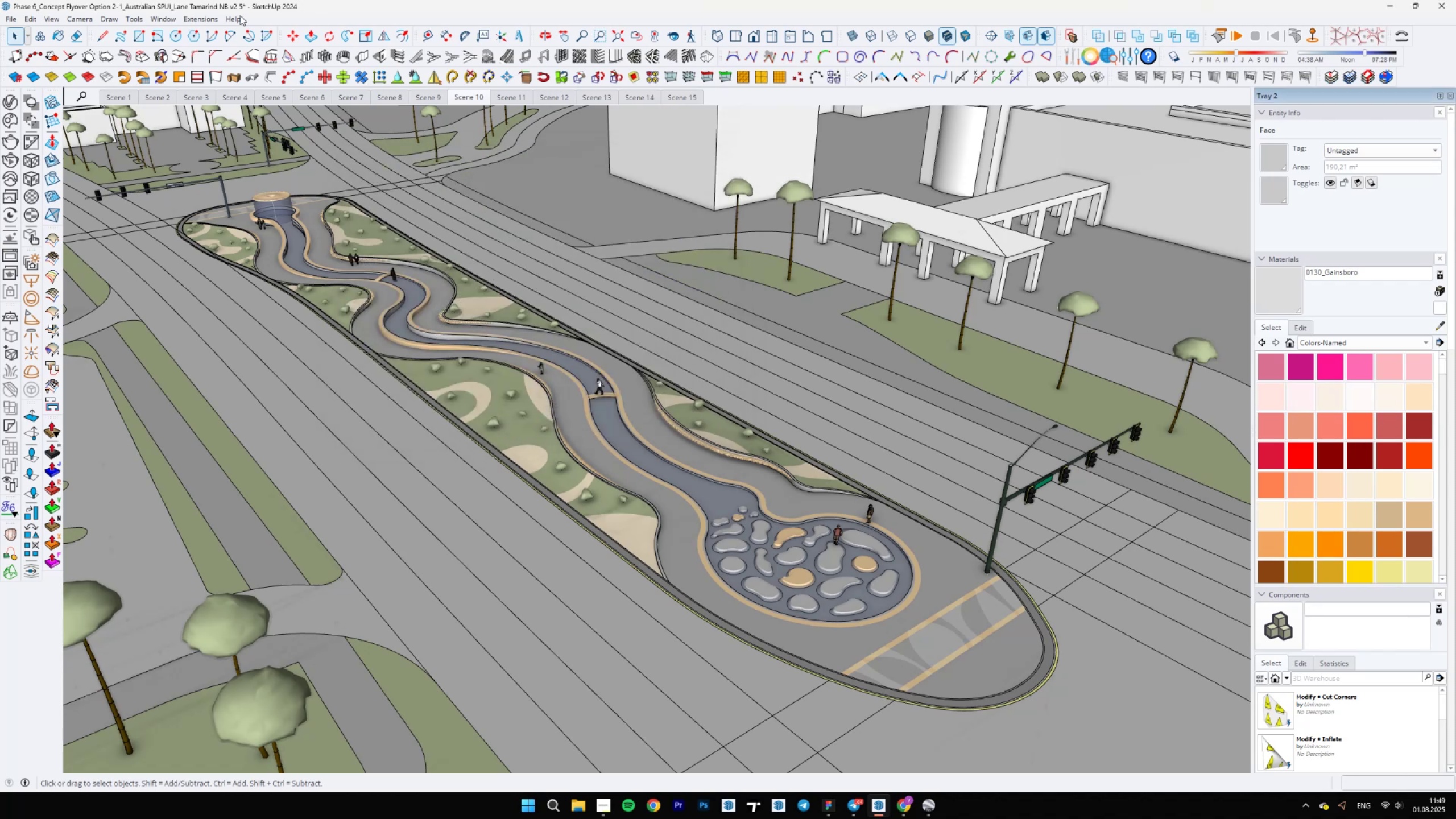 
left_click([204, 14])
 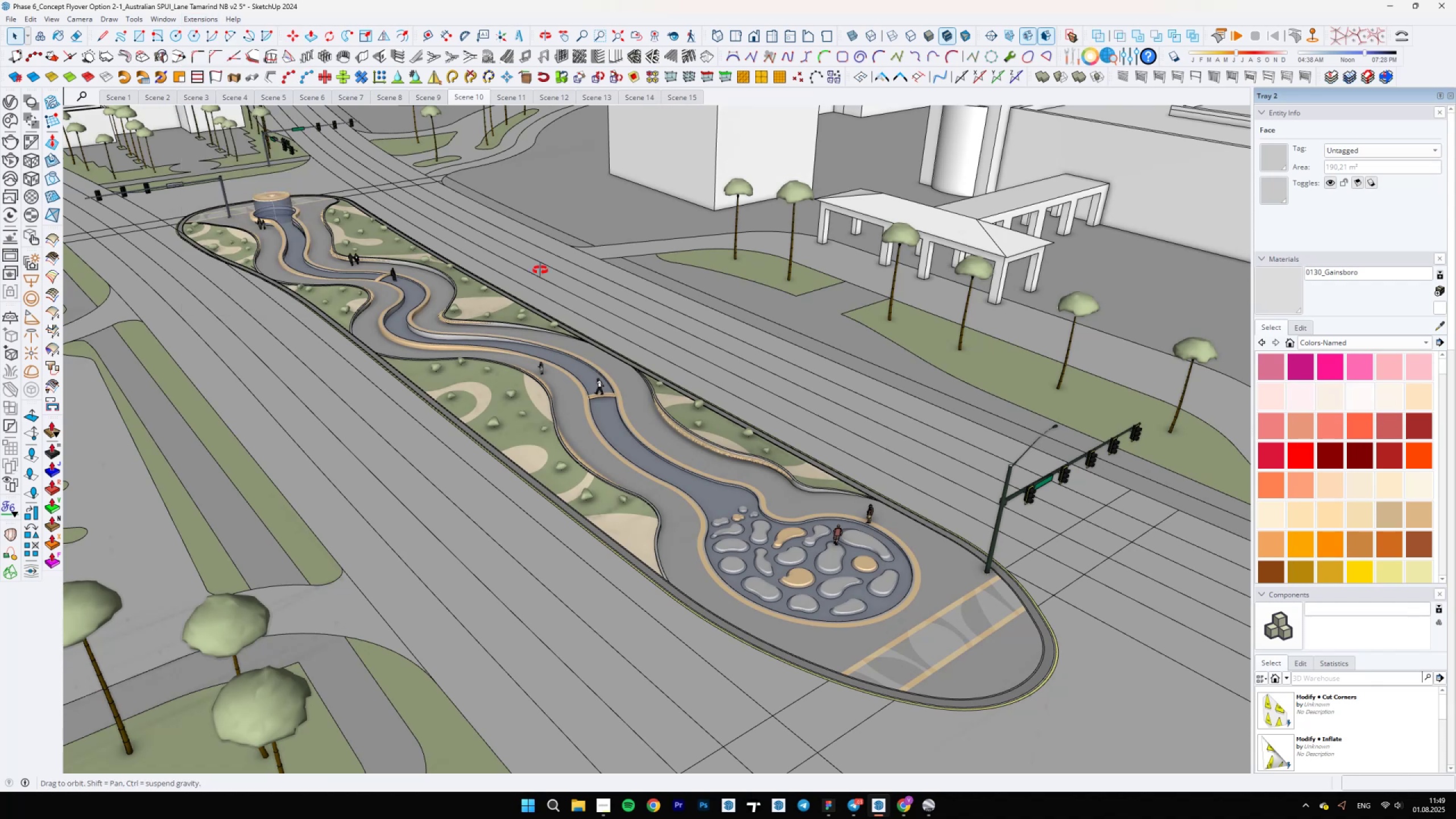 
key(Backslash)
 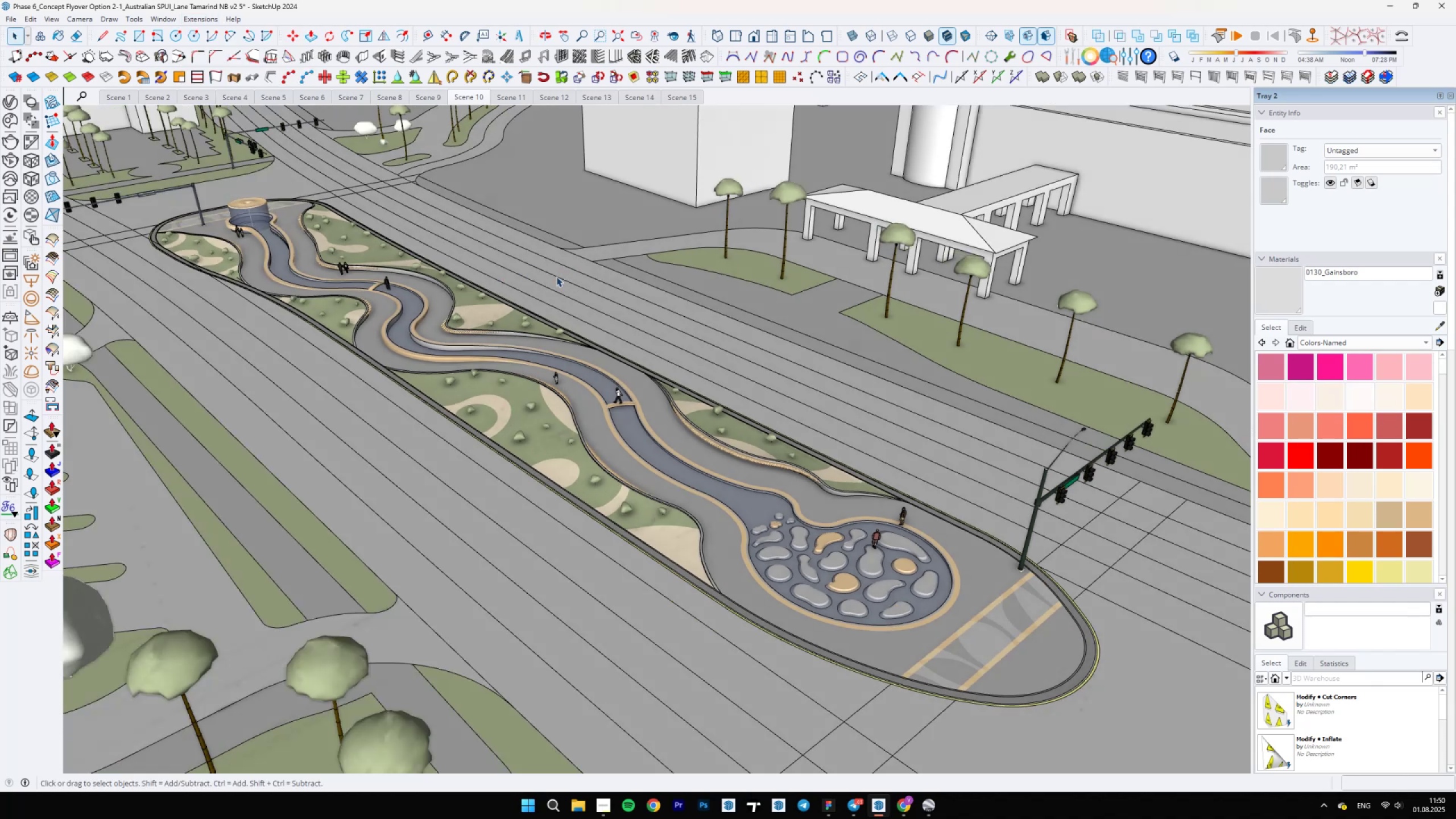 
key(Backslash)
 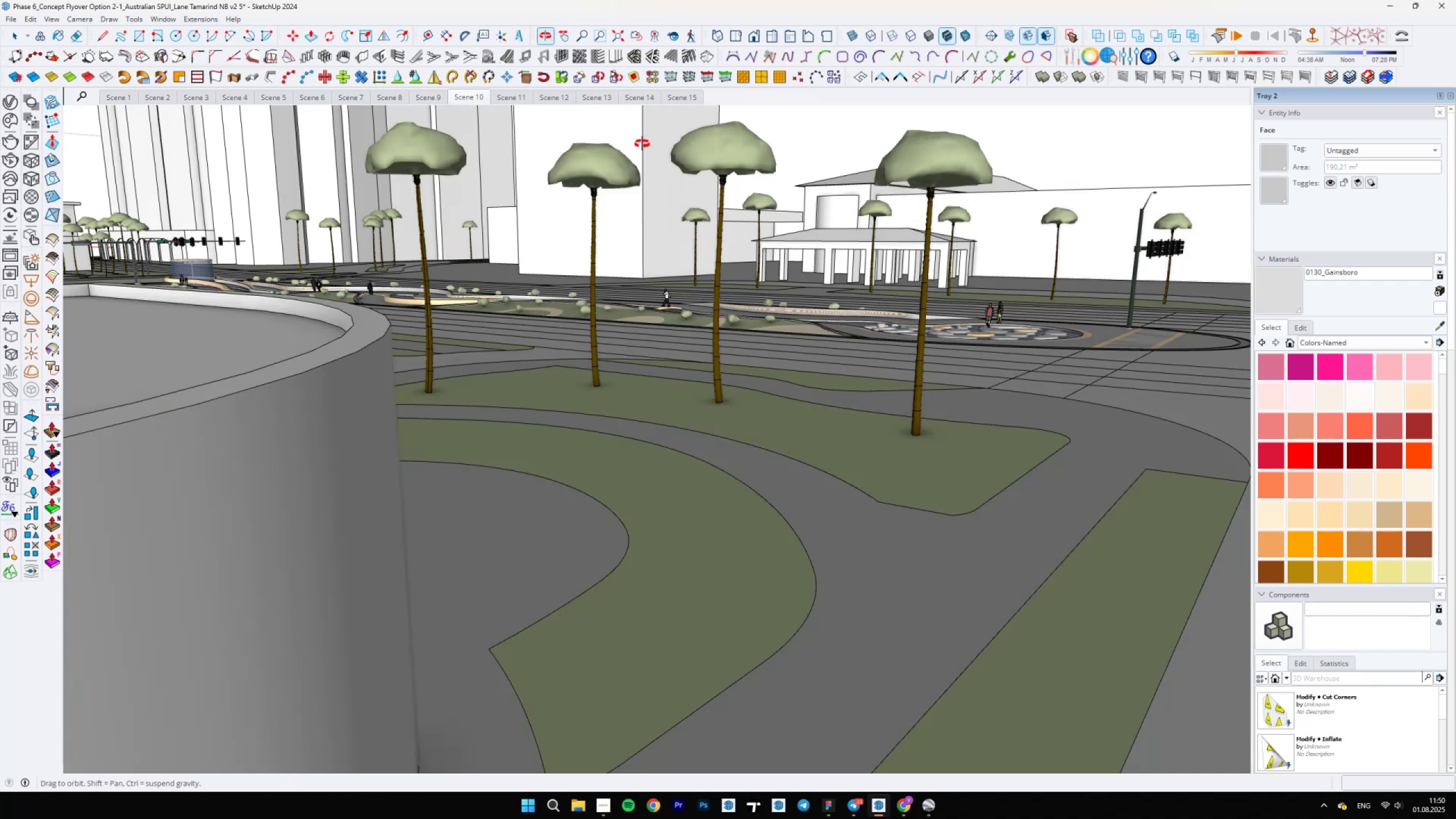 
key(Backslash)
 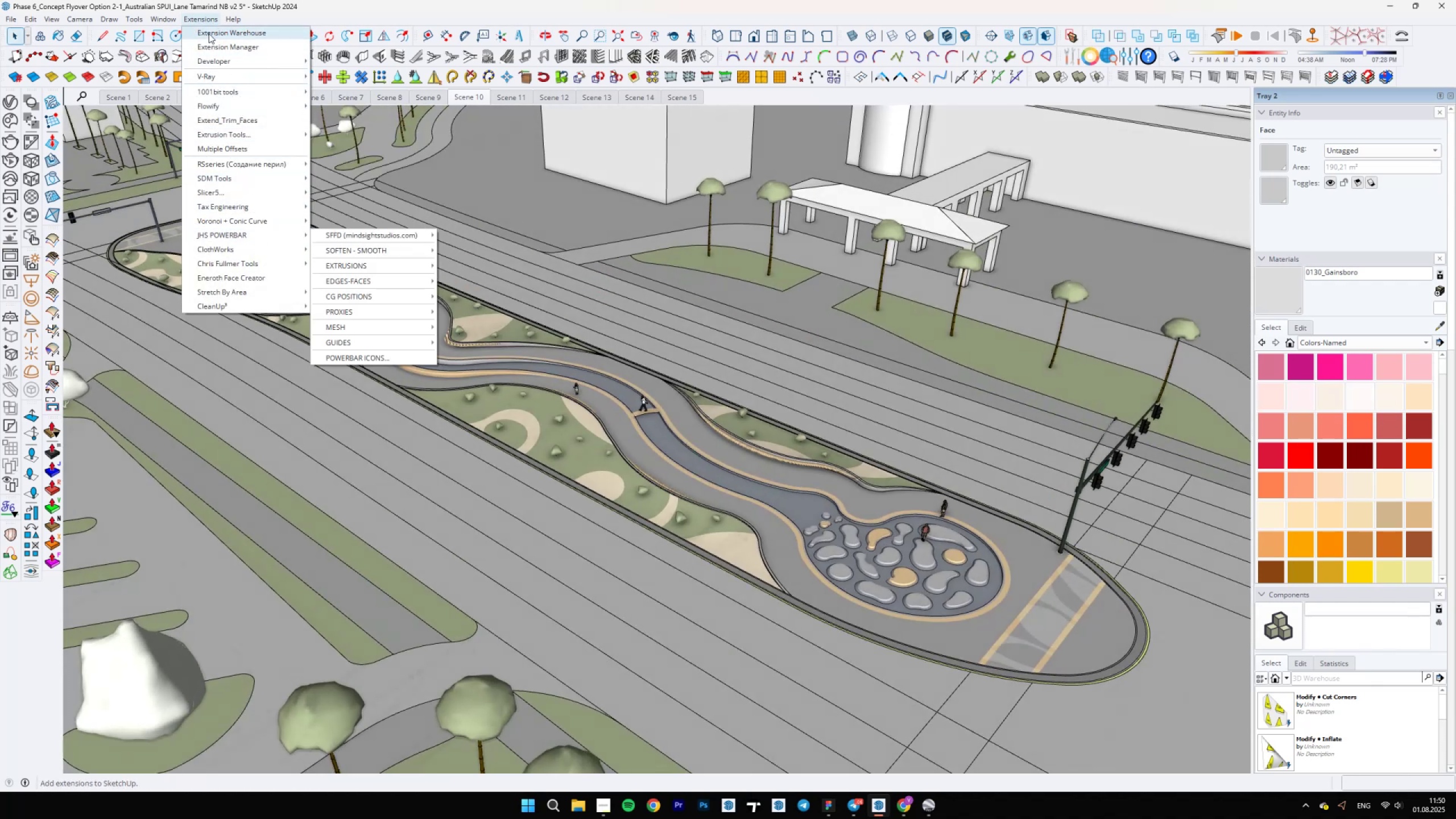 
wait(6.04)
 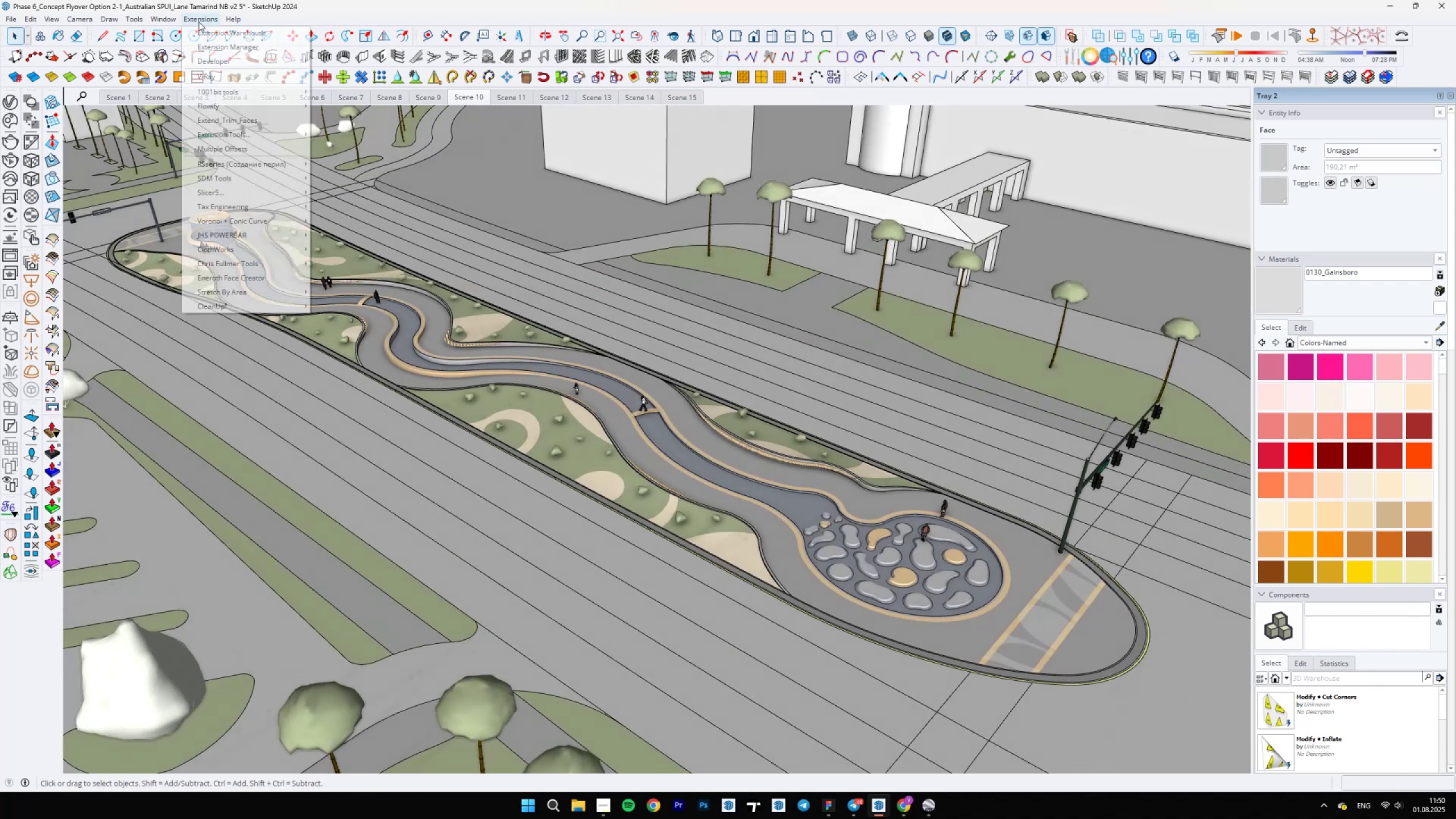 
left_click([178, 117])
 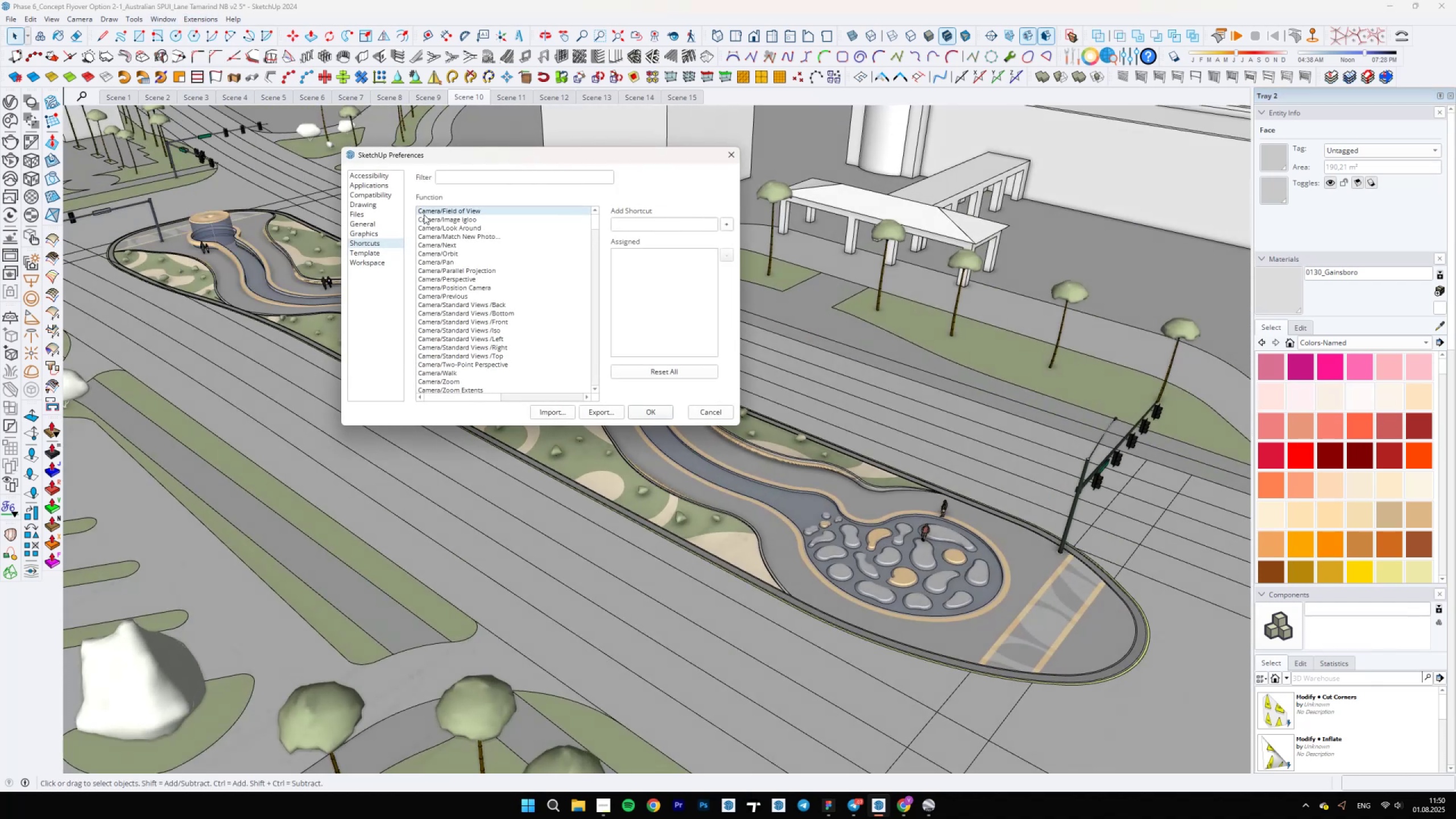 
left_click([467, 179])
 